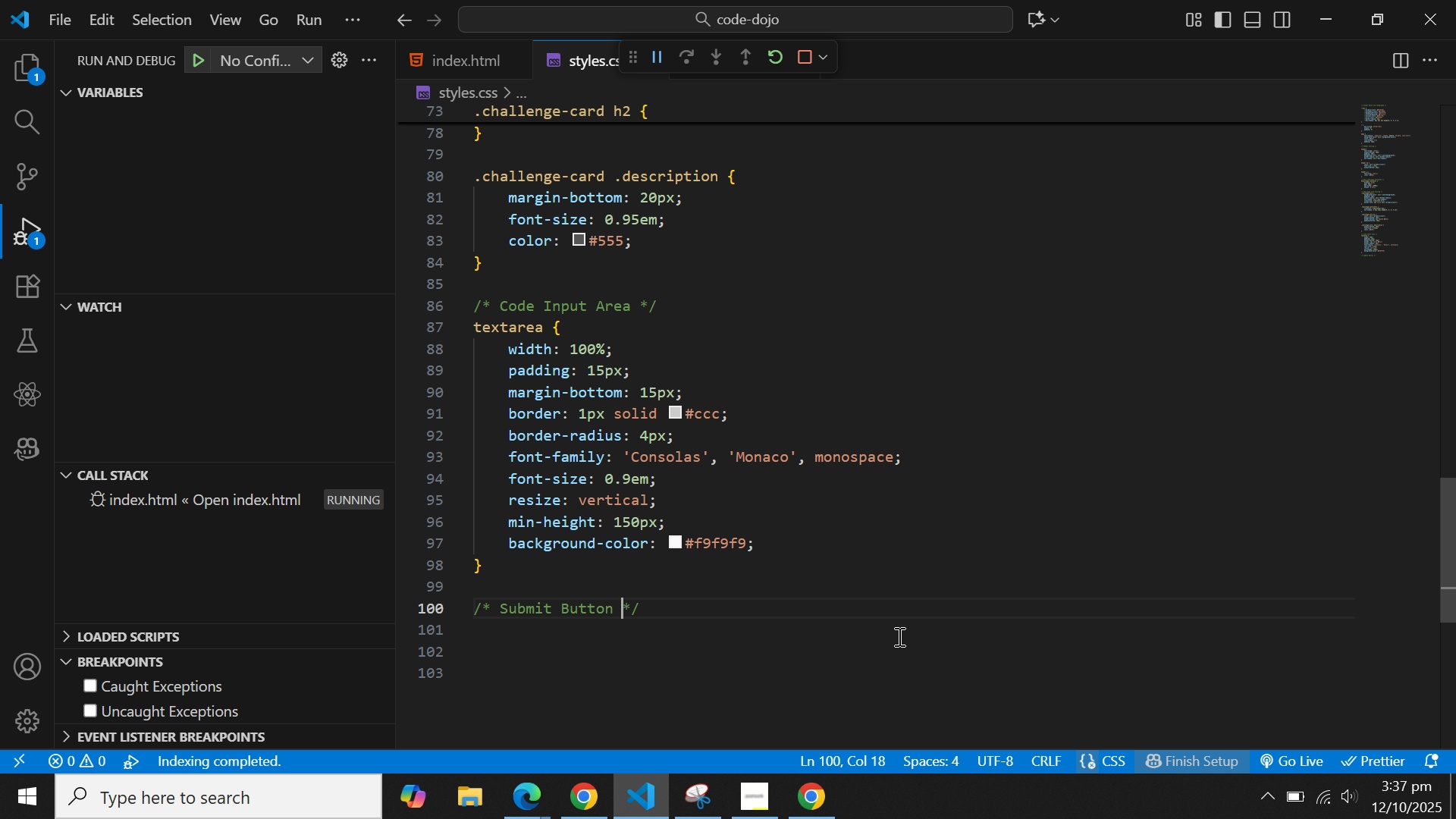 
key(ArrowRight)
 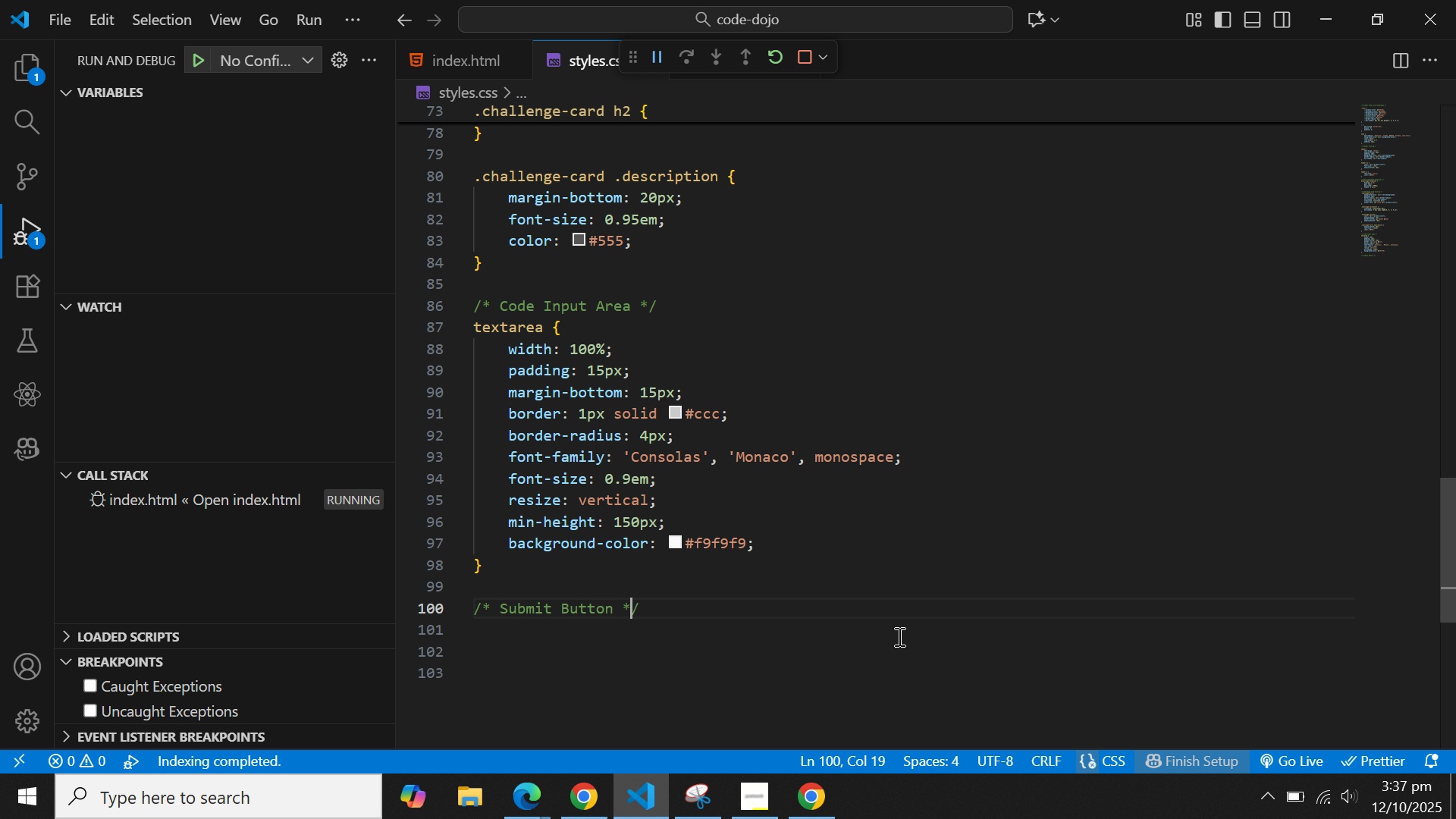 
key(ArrowRight)
 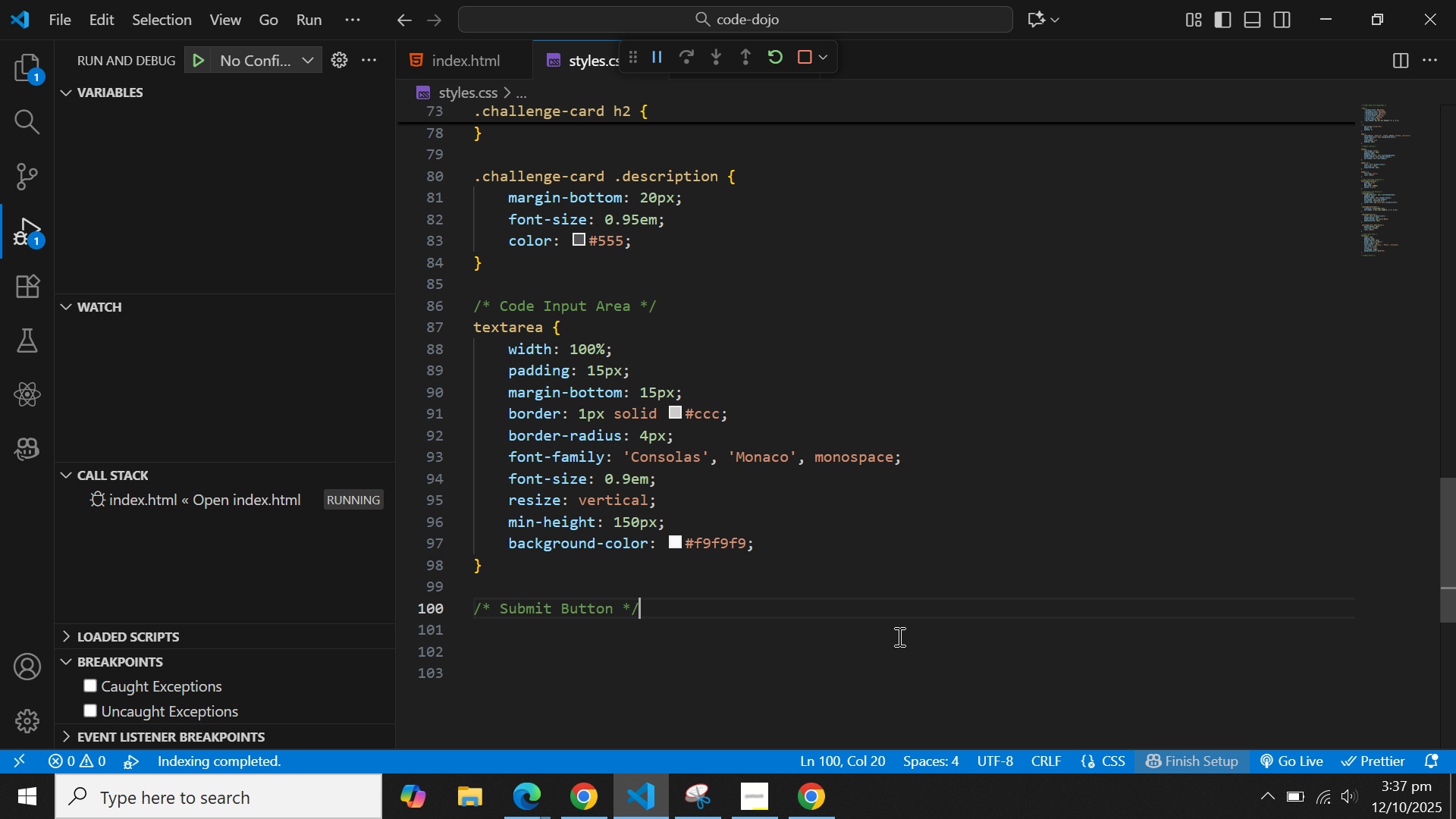 
key(Enter)
 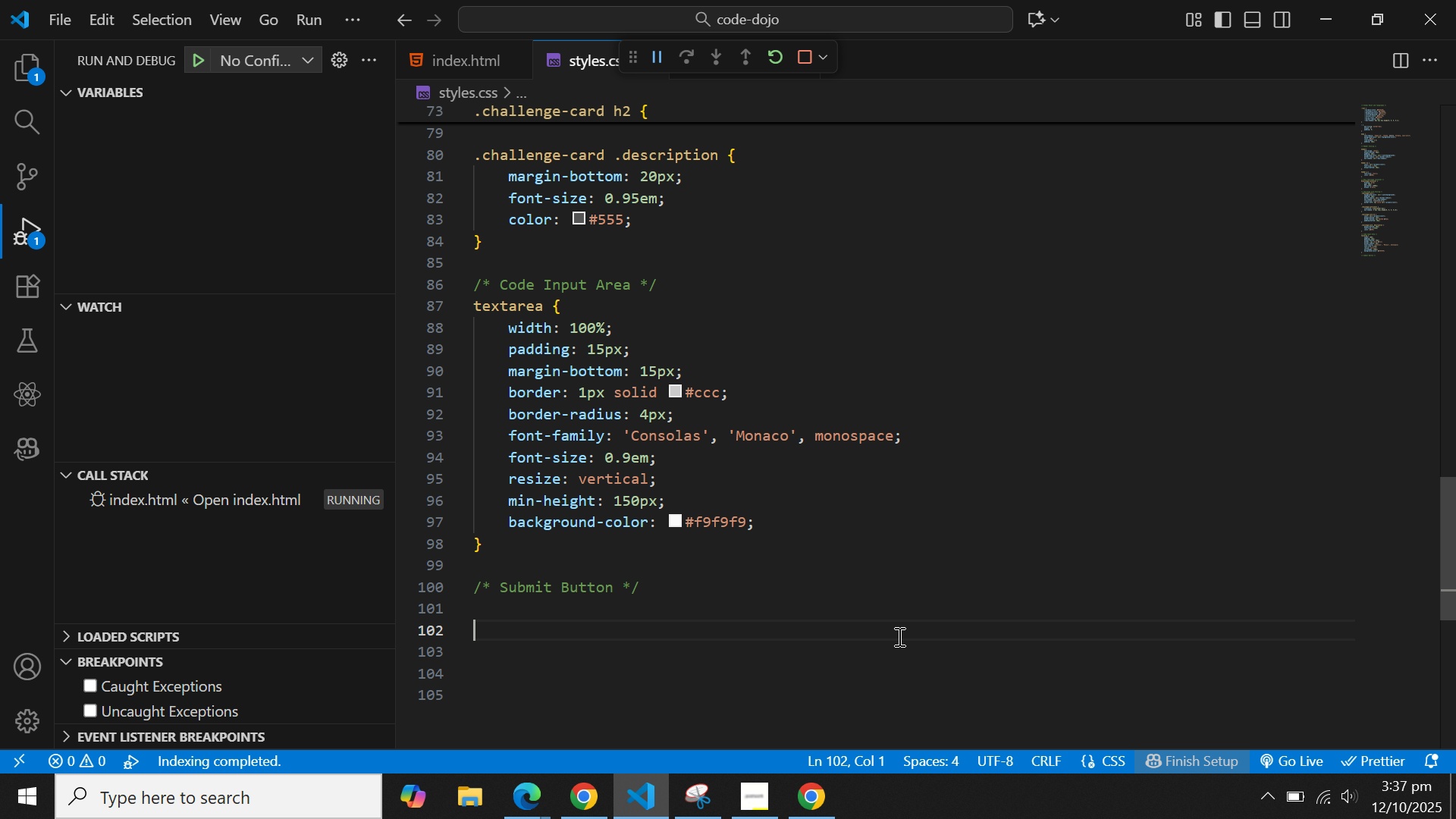 
key(Enter)
 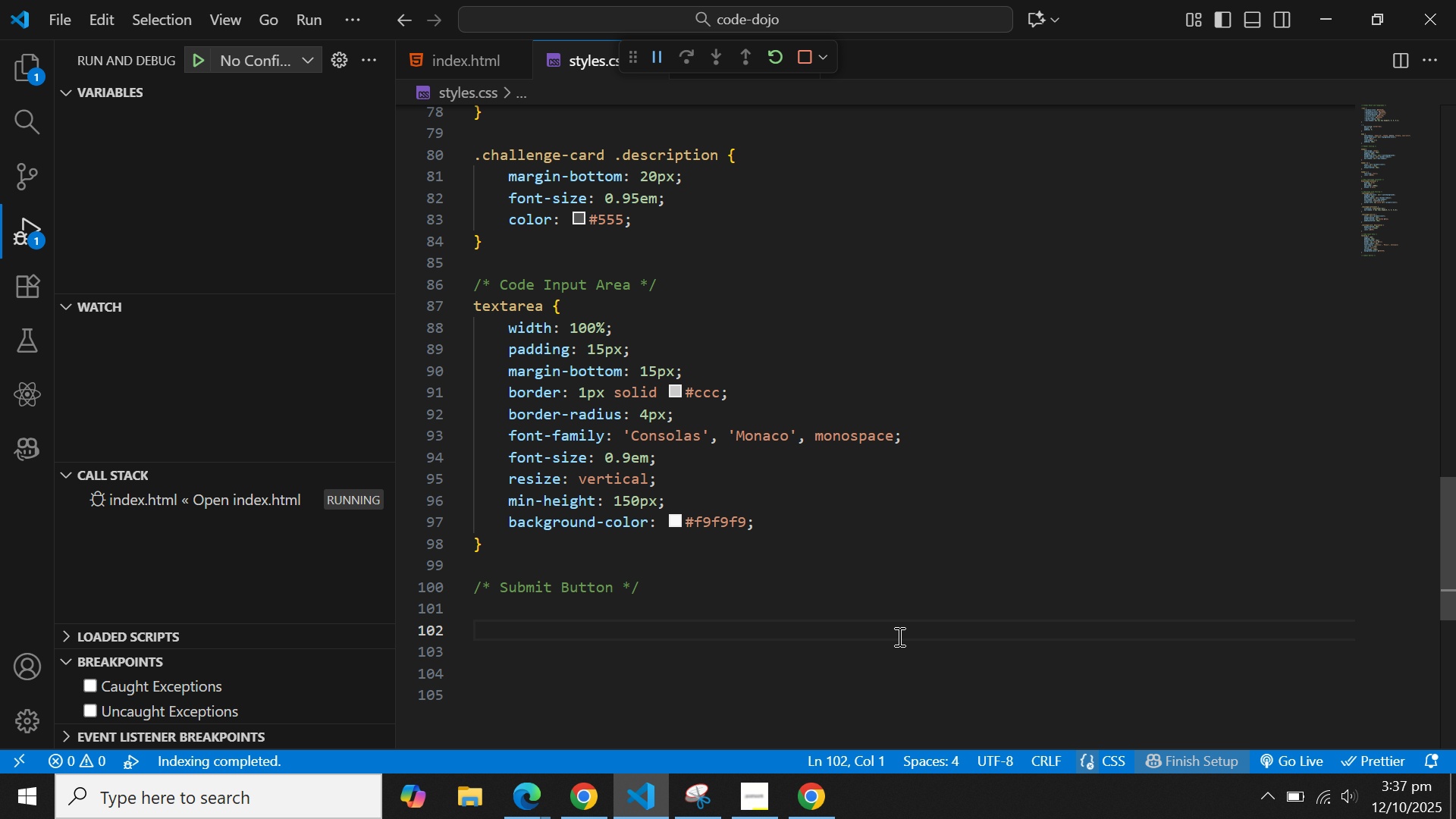 
key(Backspace)
type(button {)
 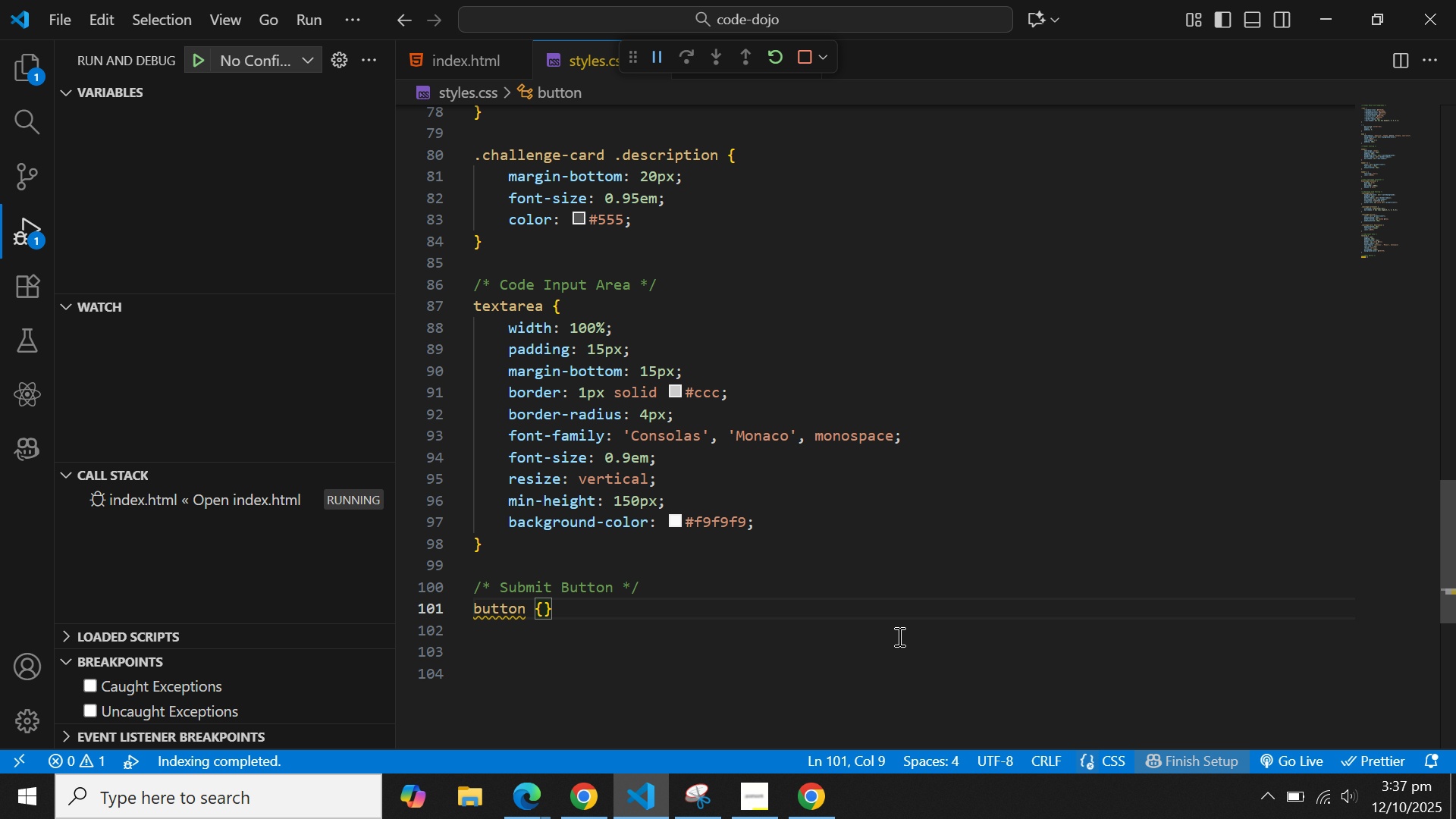 
 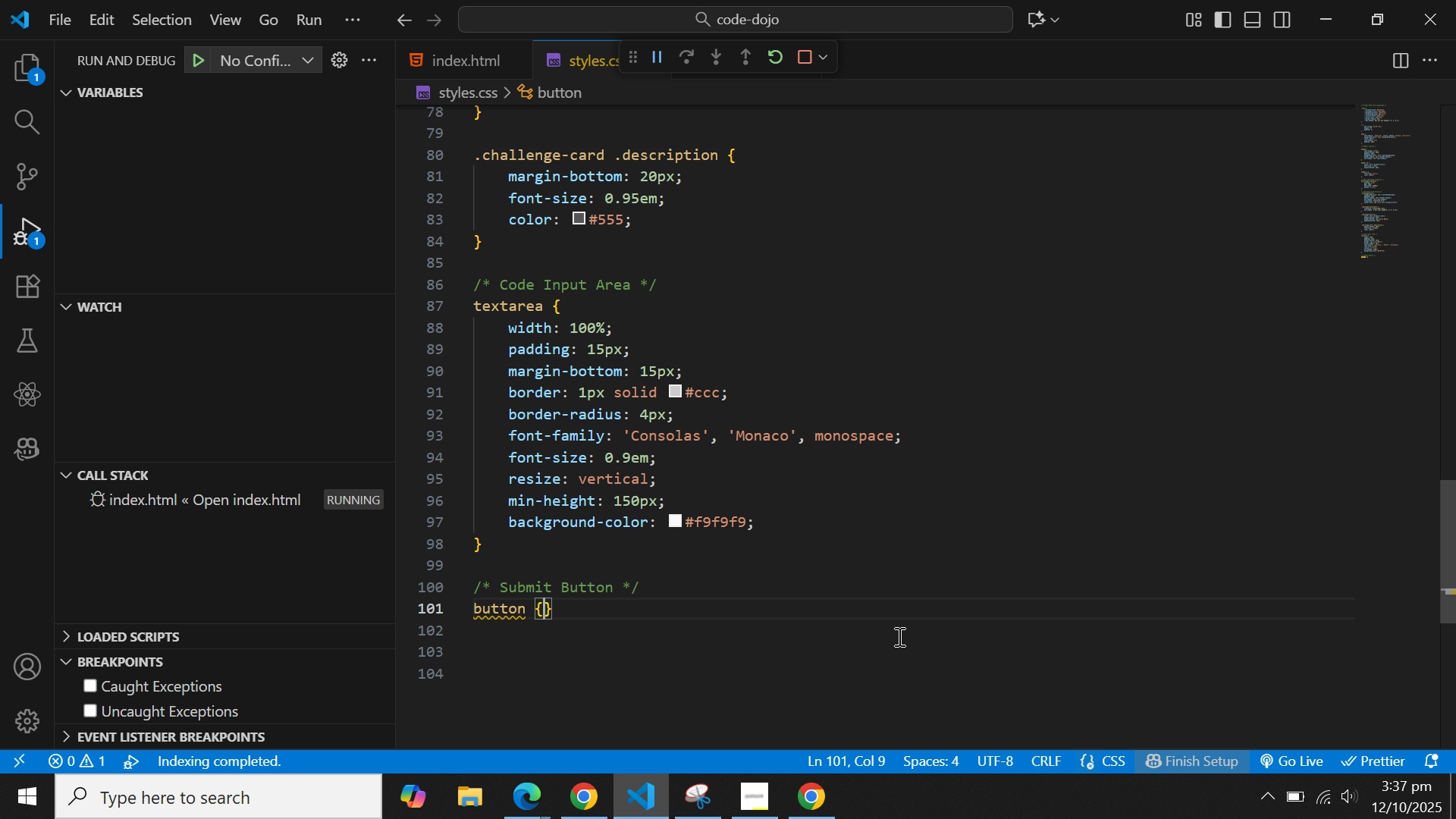 
key(Enter)
 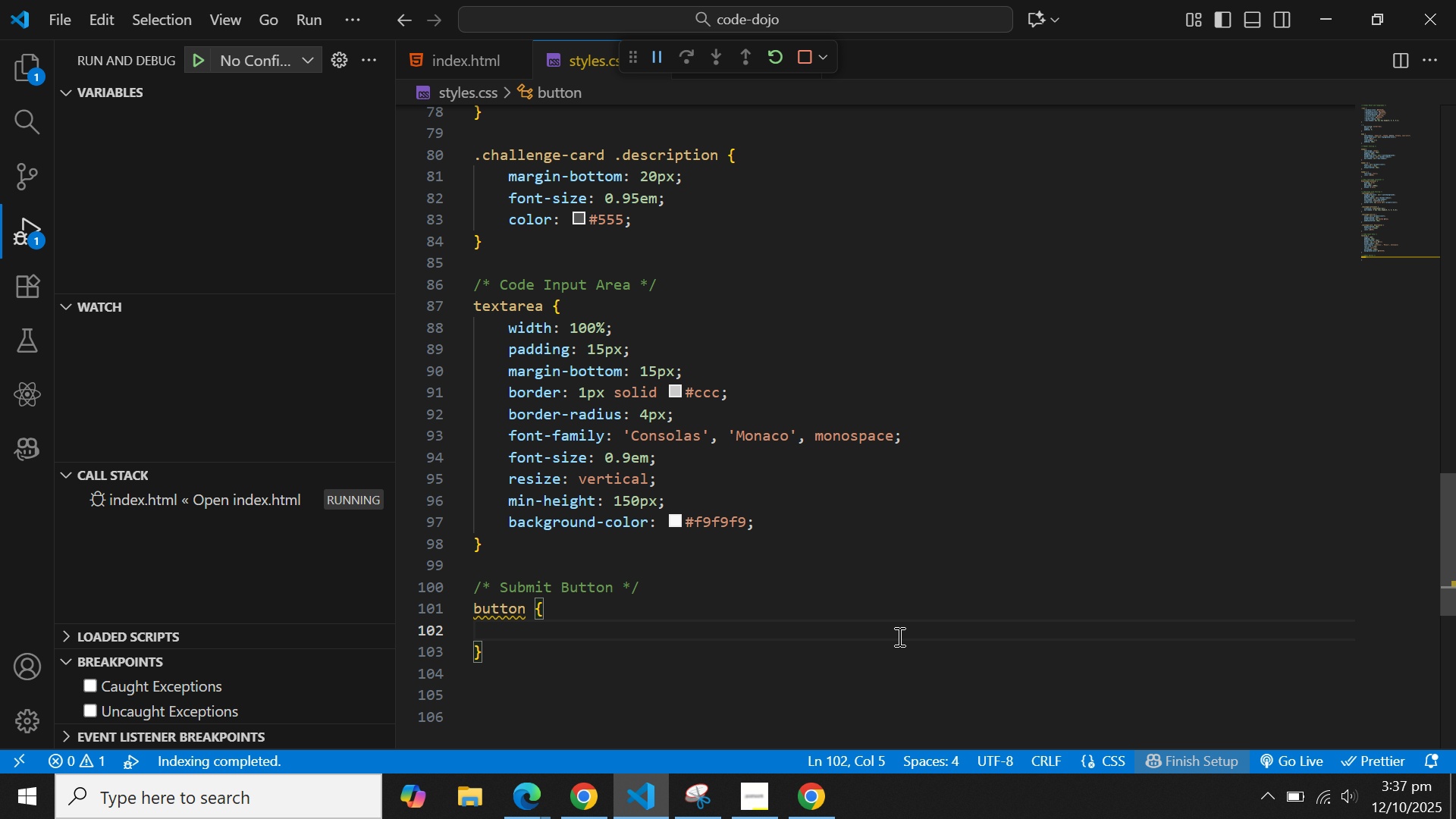 
wait(8.66)
 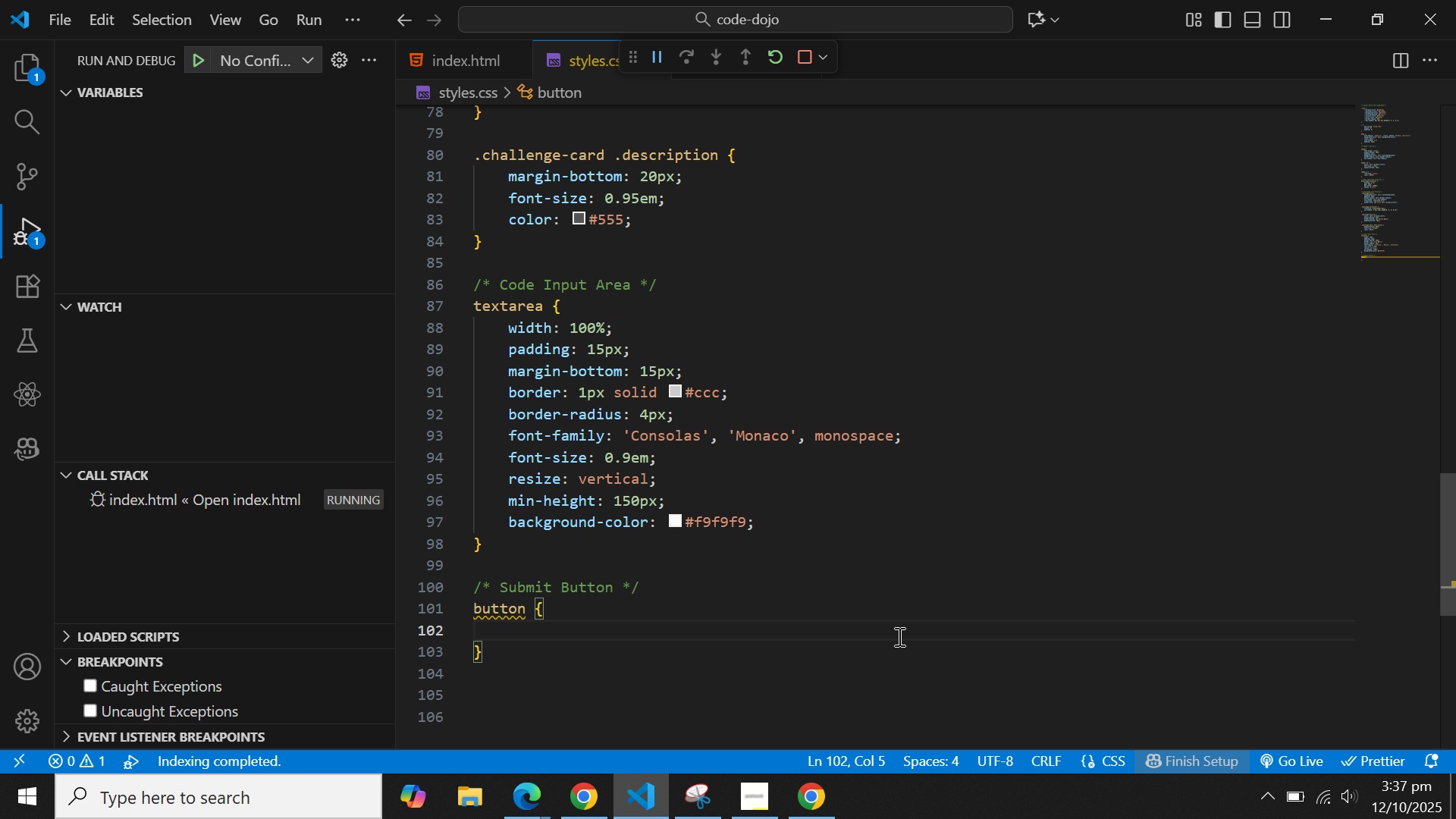 
type(back)
 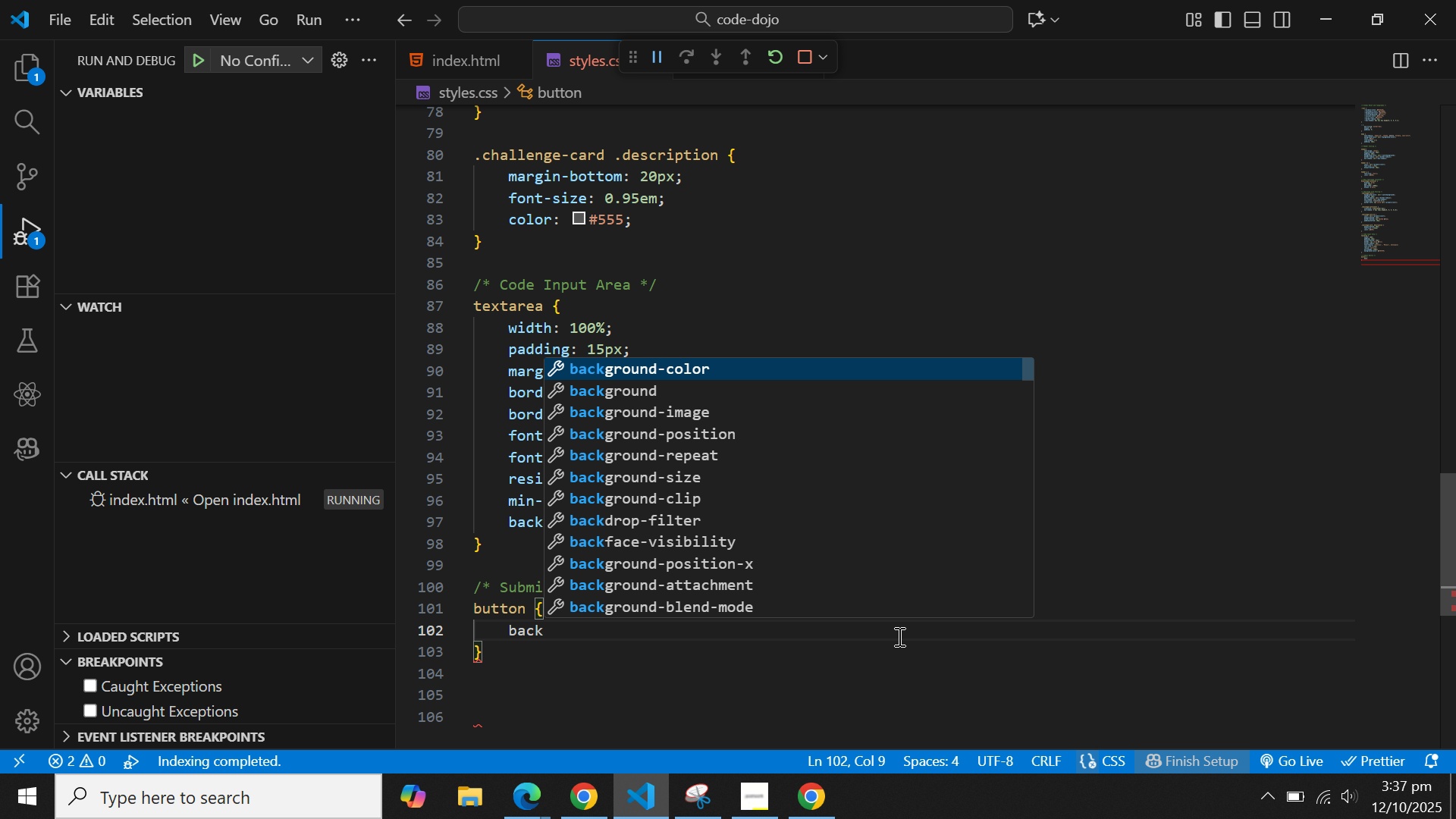 
key(Enter)
 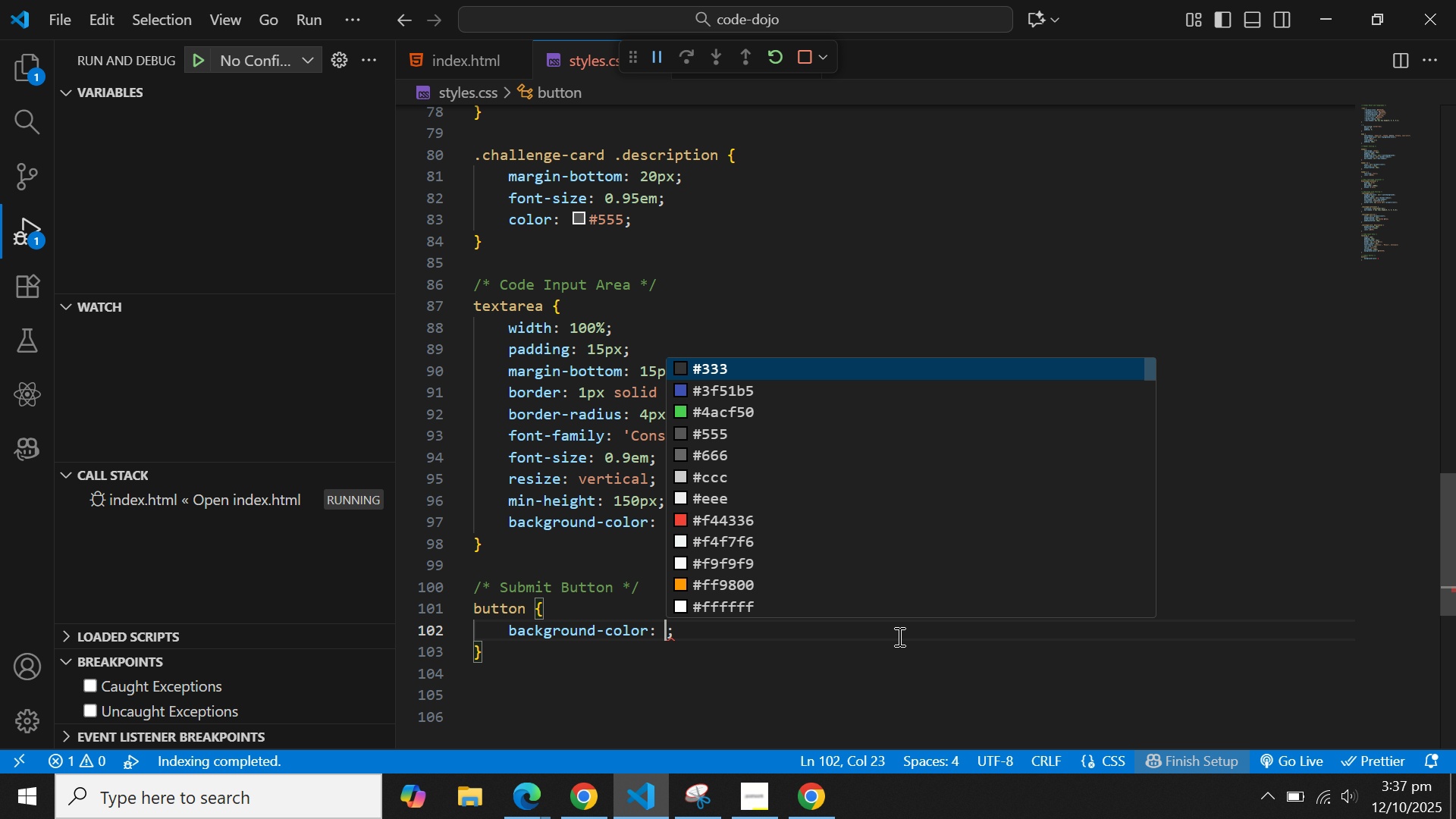 
type(va)
 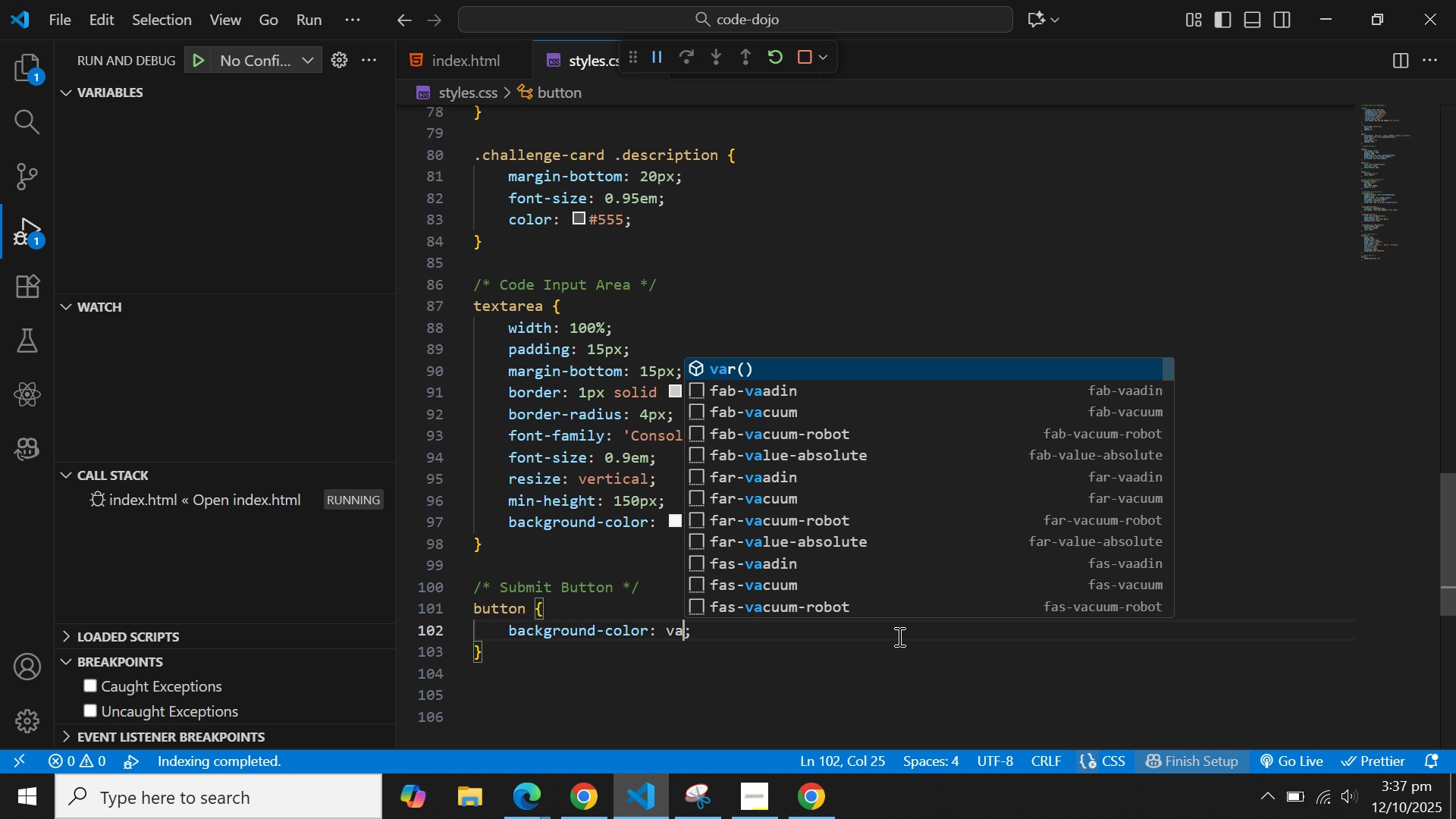 
key(Enter)
 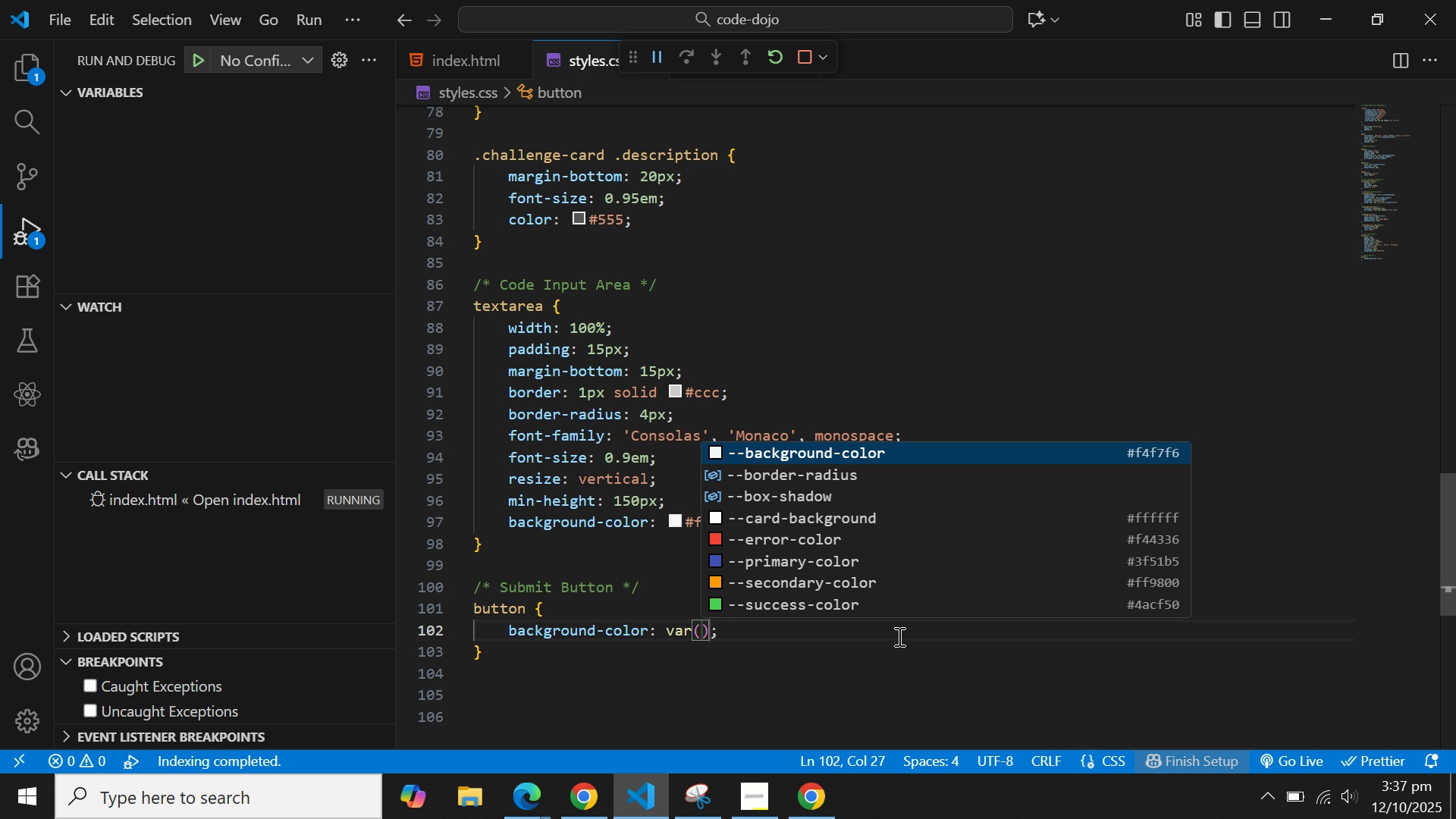 
type(--se)
 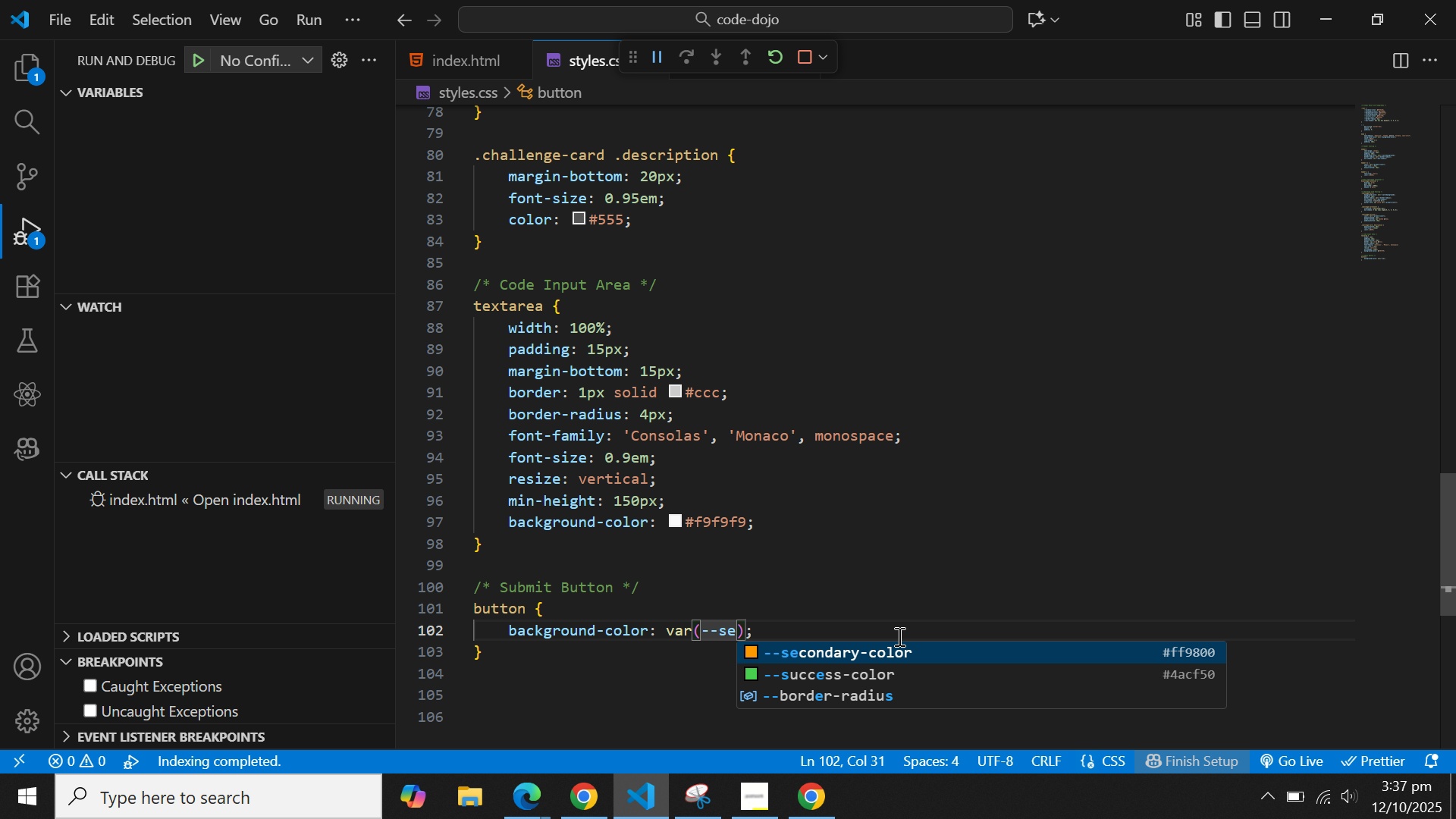 
key(Enter)
 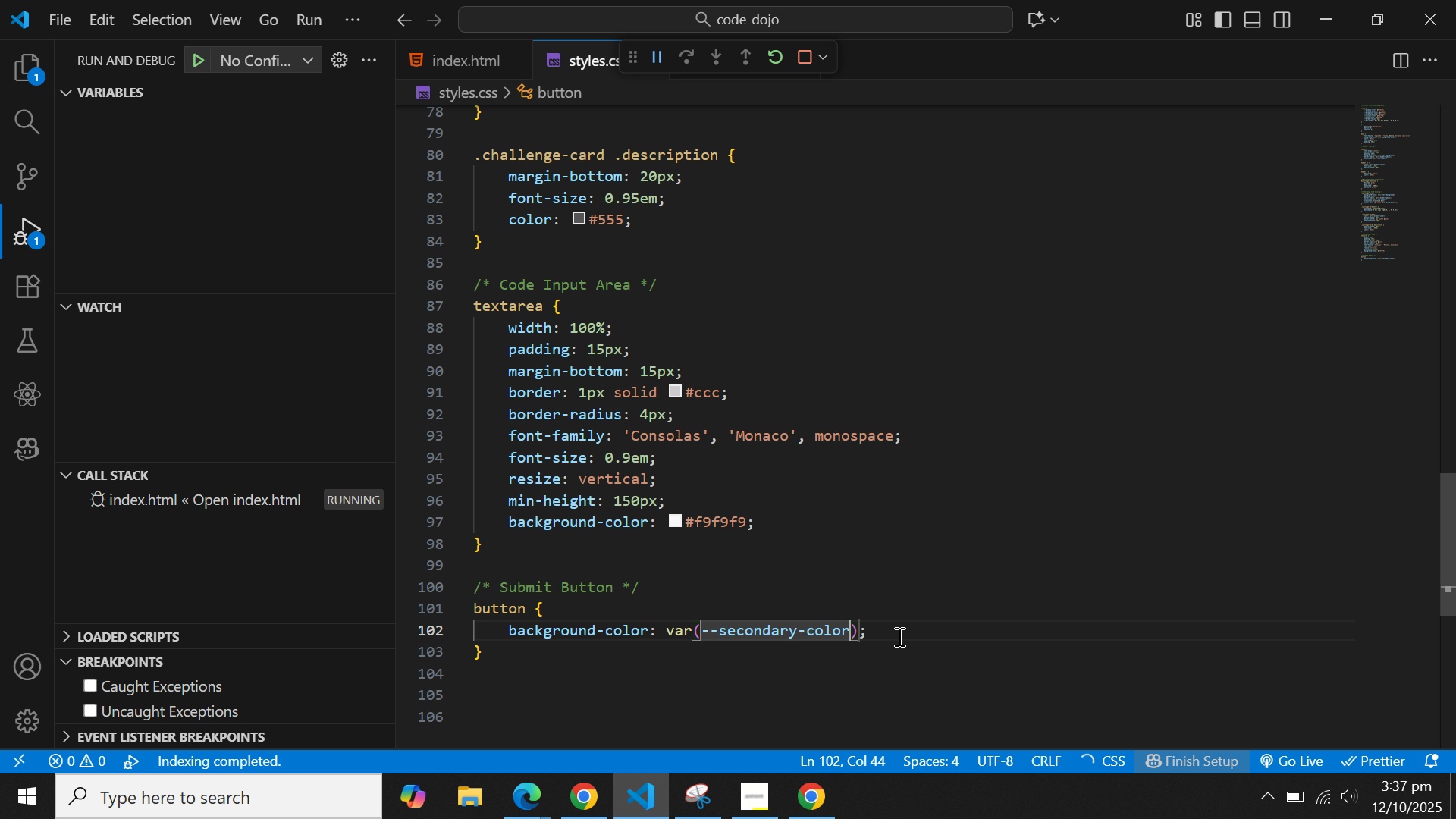 
key(ArrowRight)
 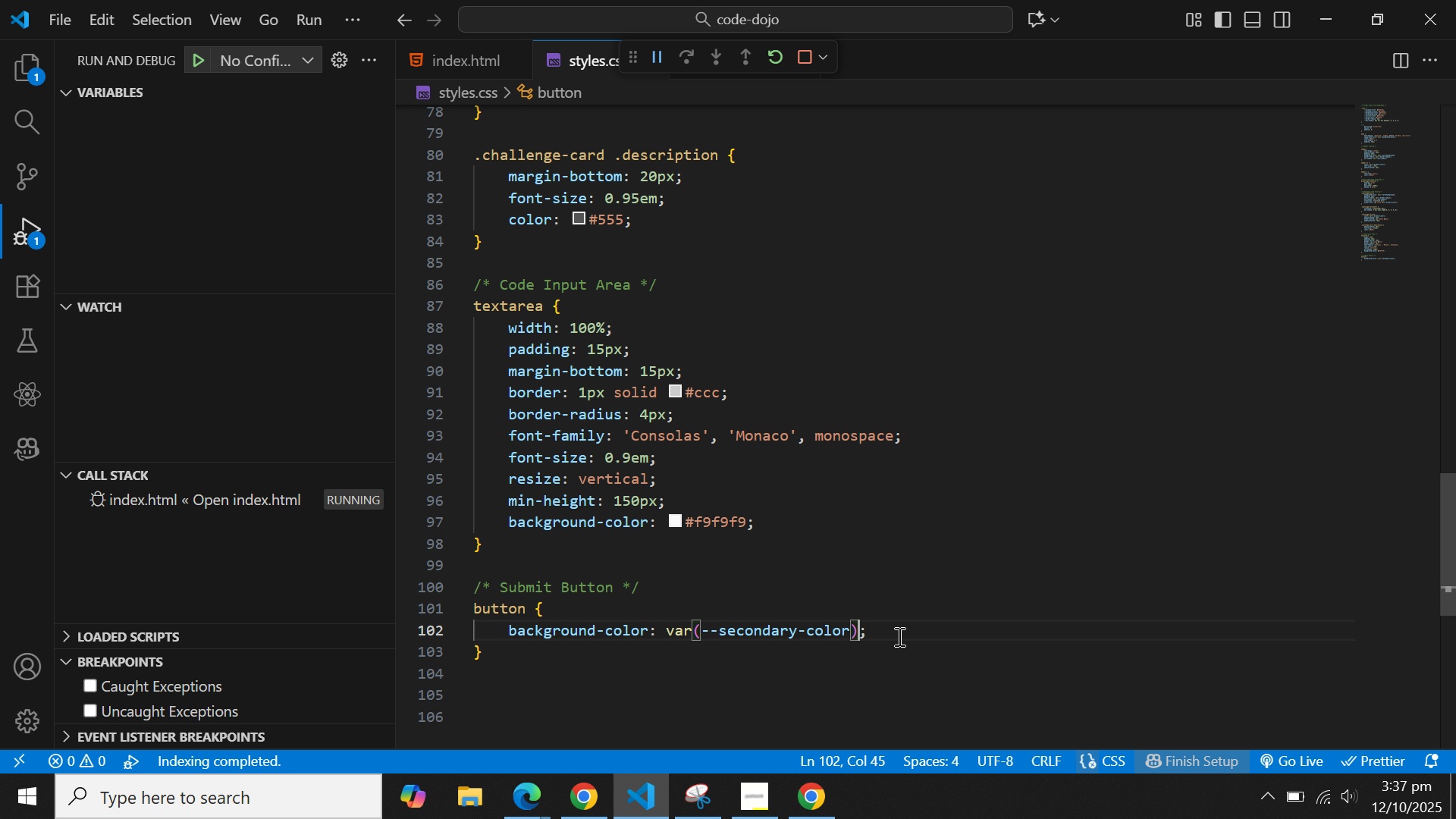 
key(ArrowRight)
 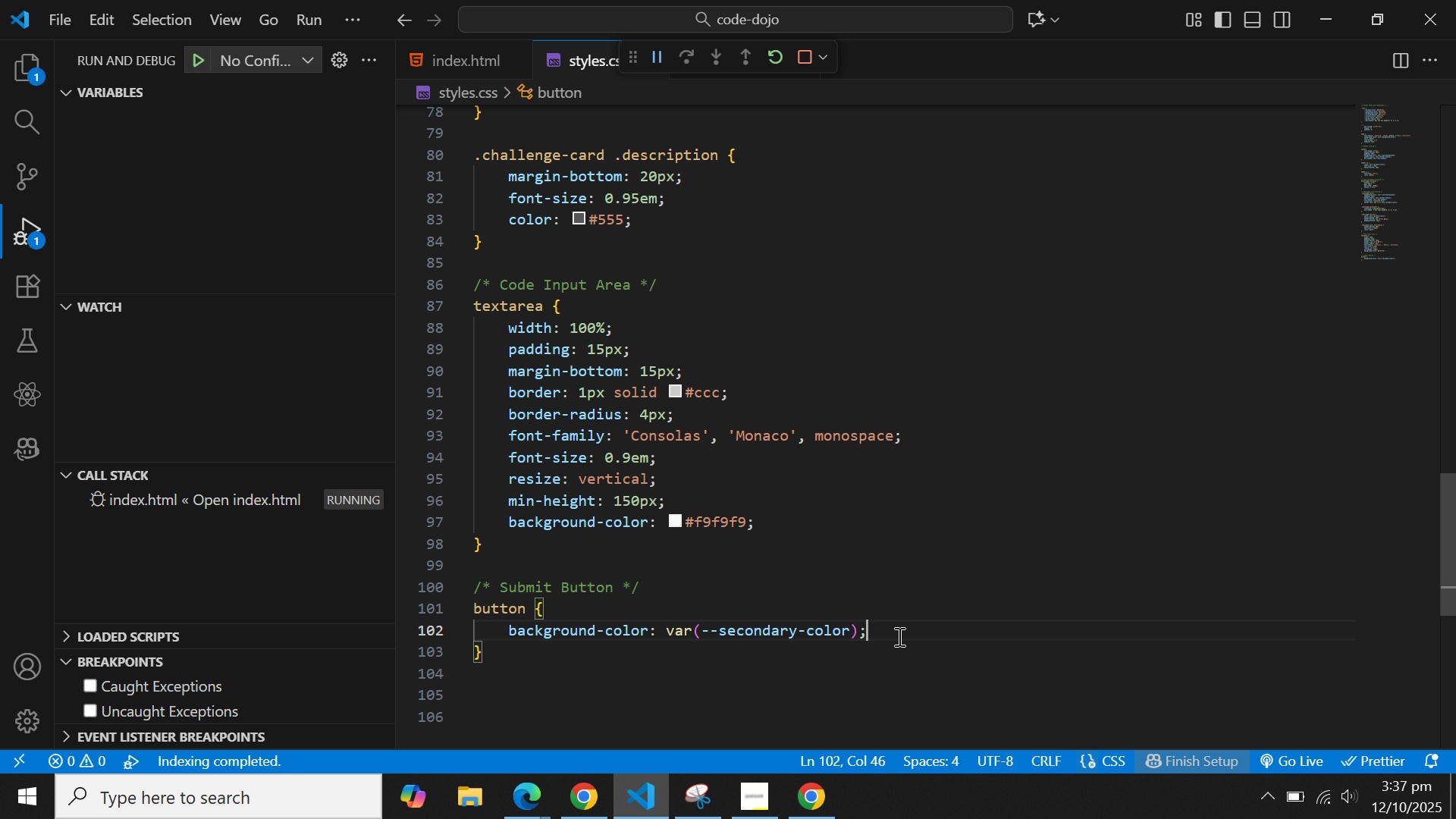 
key(Enter)
 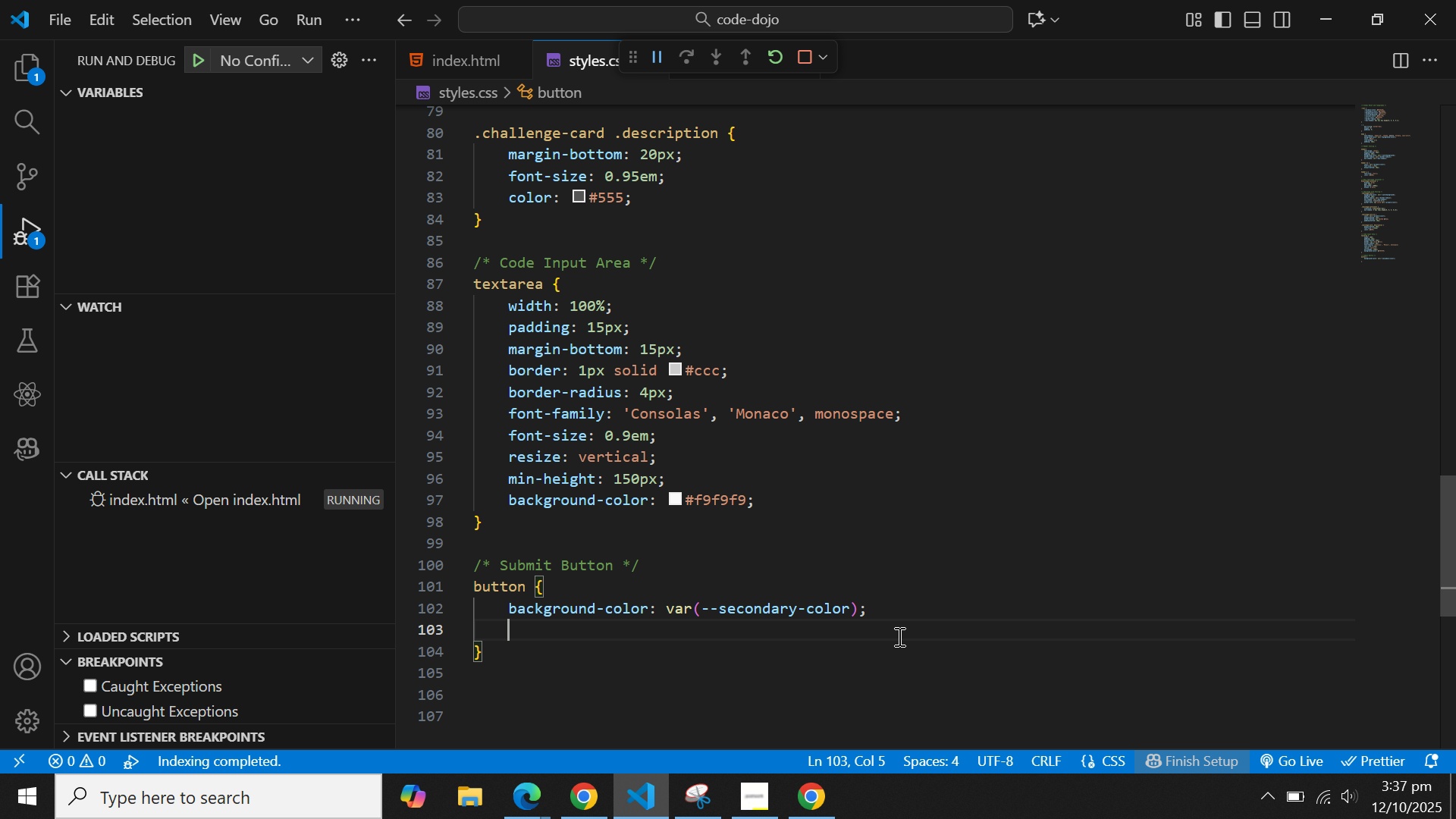 
type(colo)
 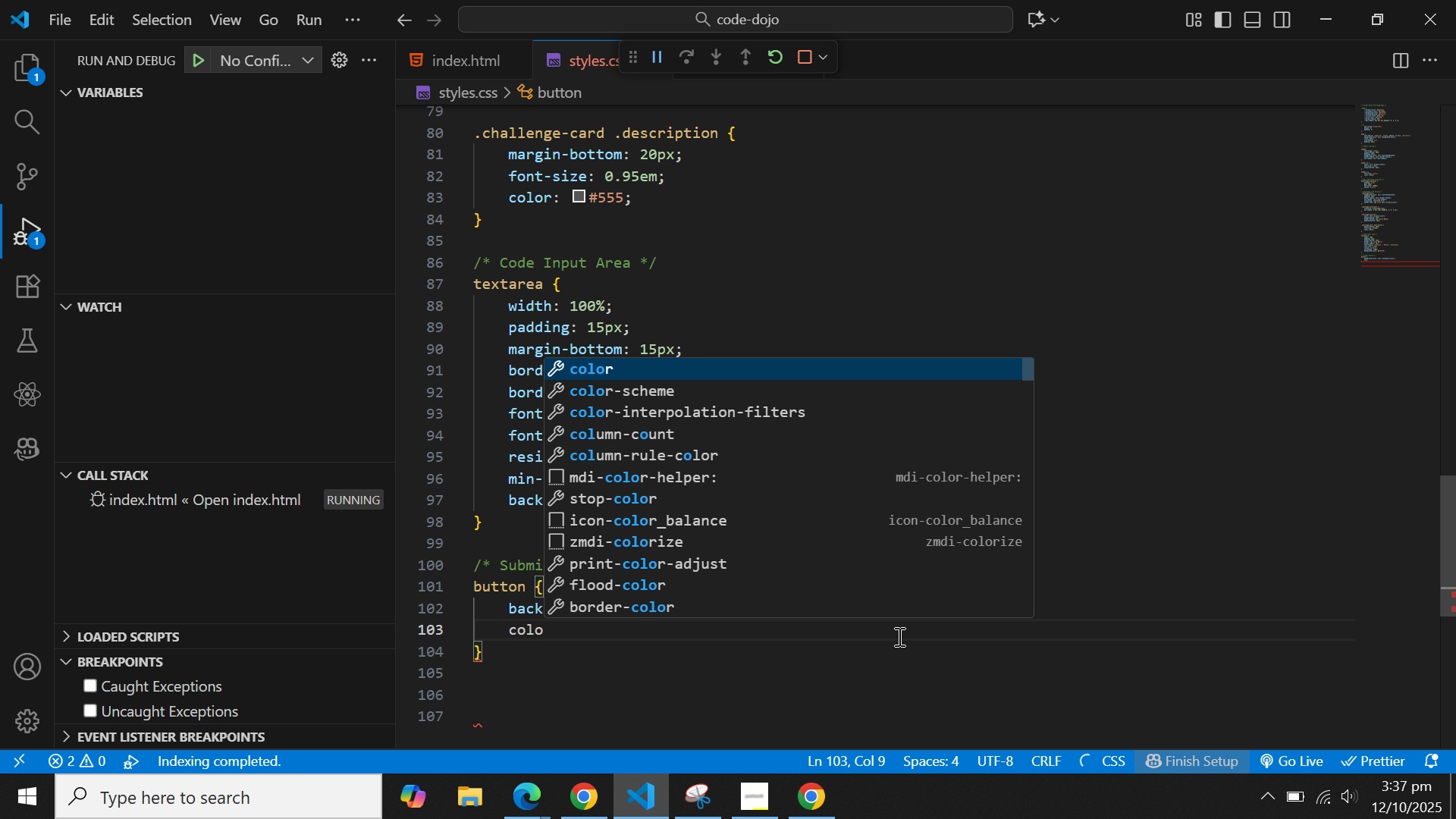 
key(Enter)
 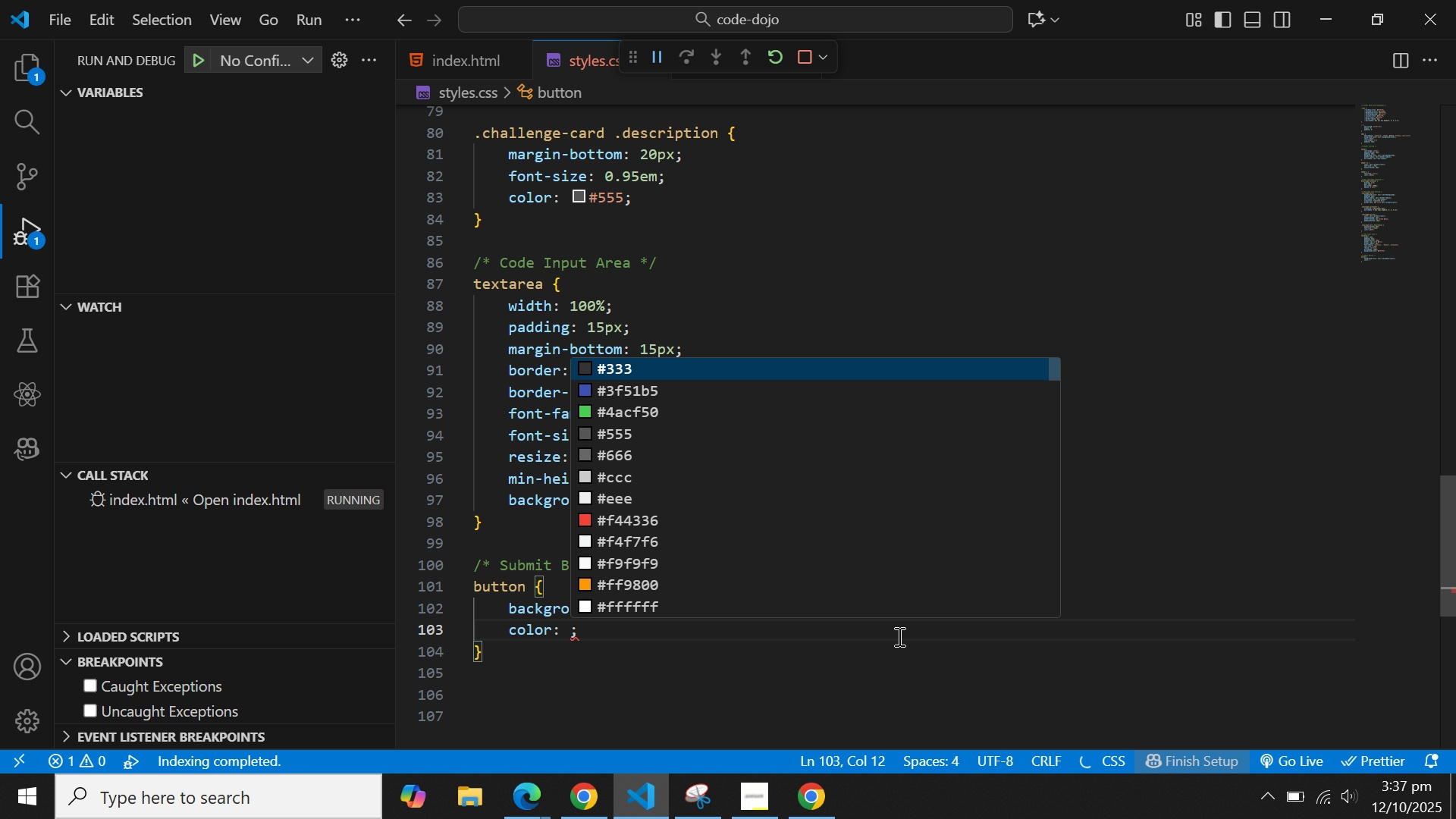 
type(wh)
 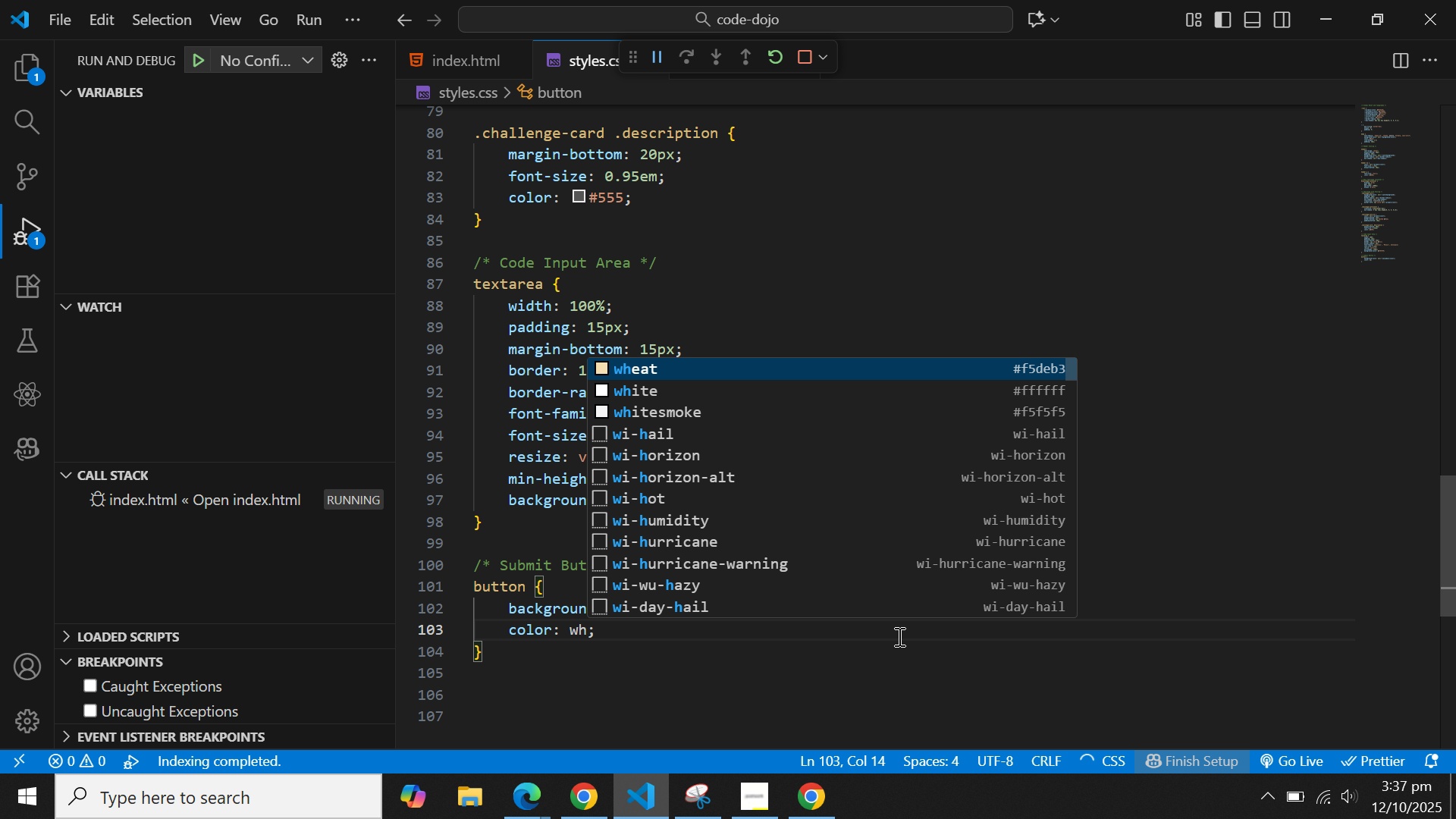 
key(ArrowDown)
 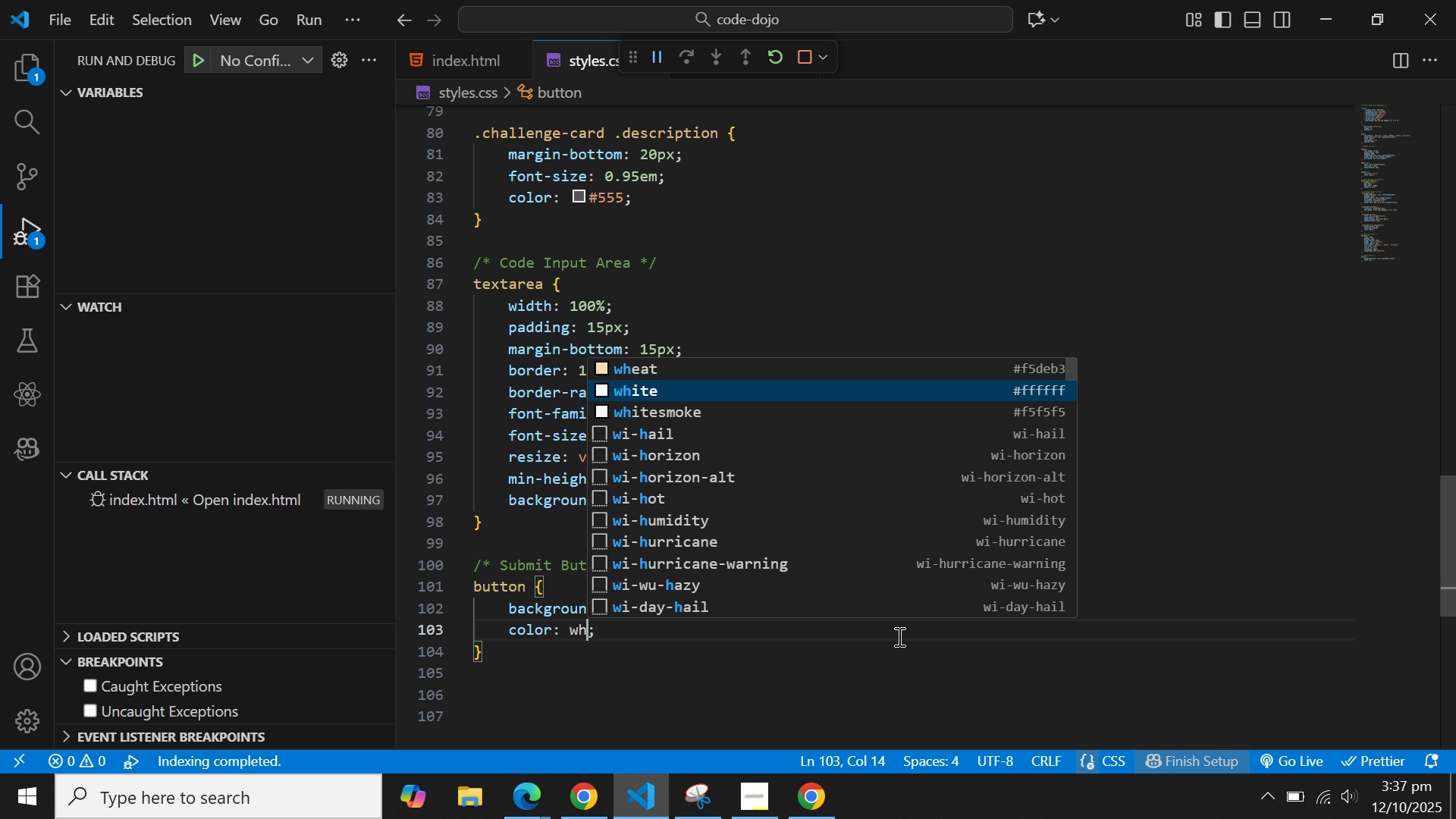 
key(Backslash)
 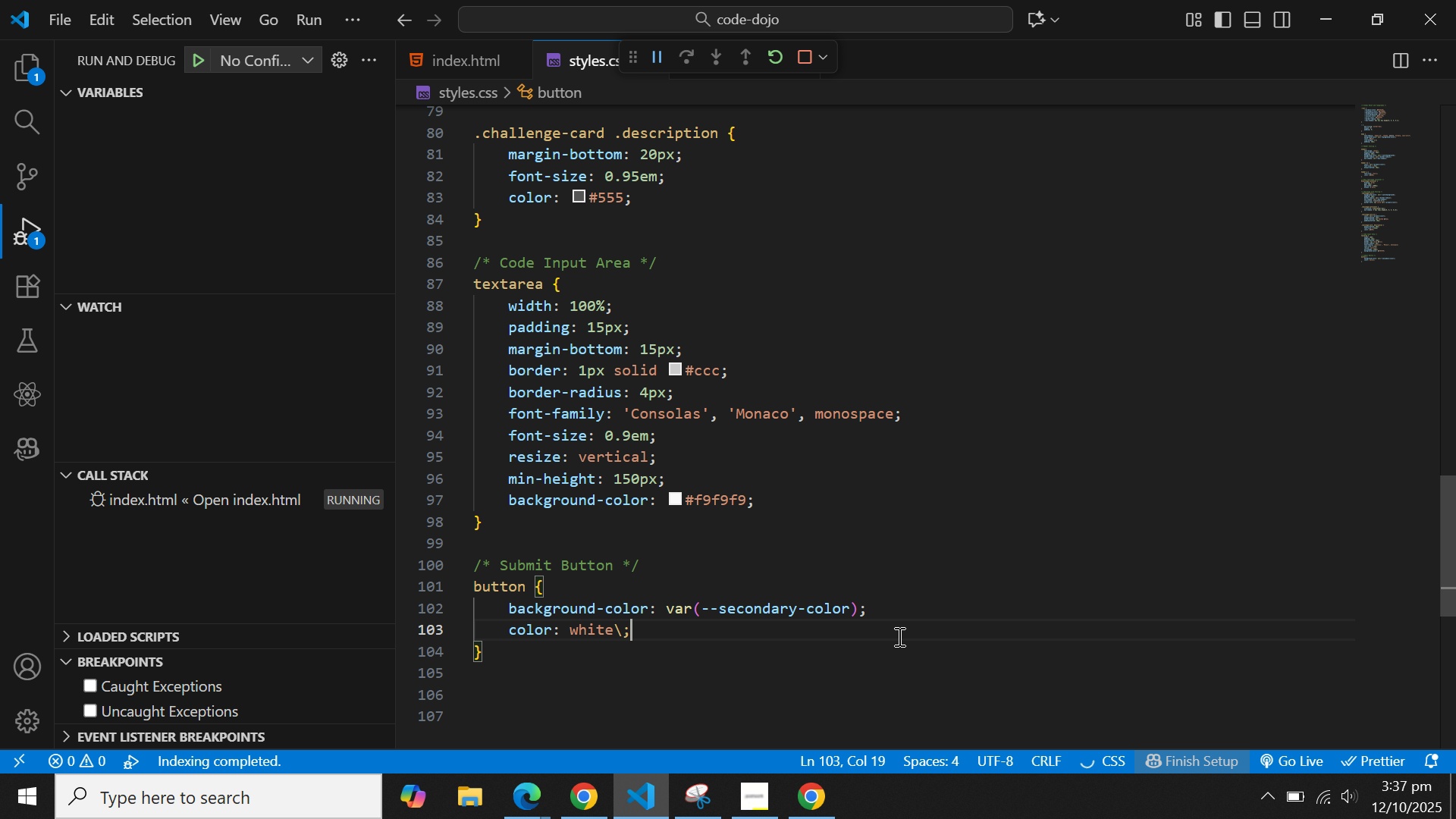 
key(Enter)
 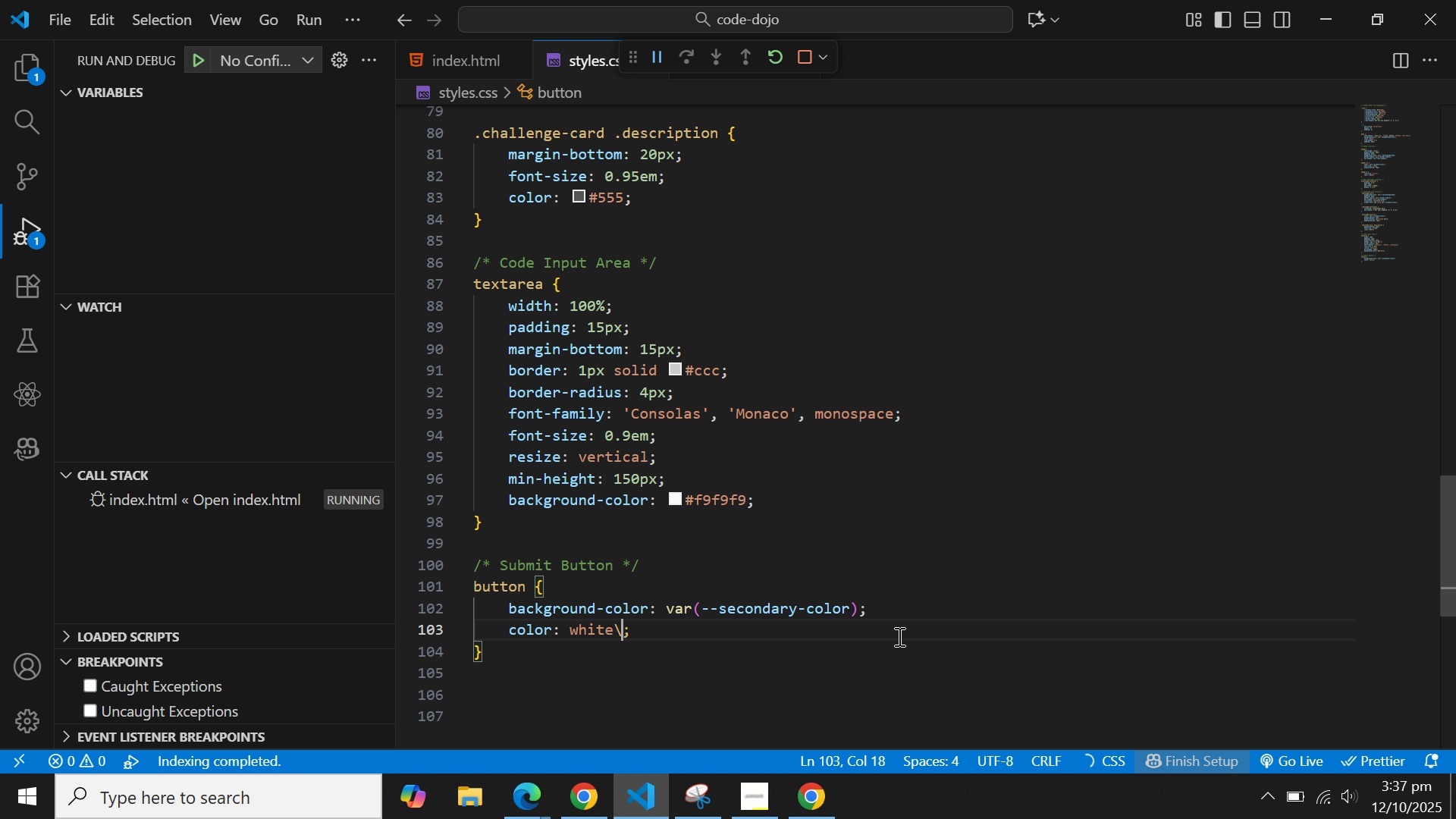 
key(ArrowRight)
 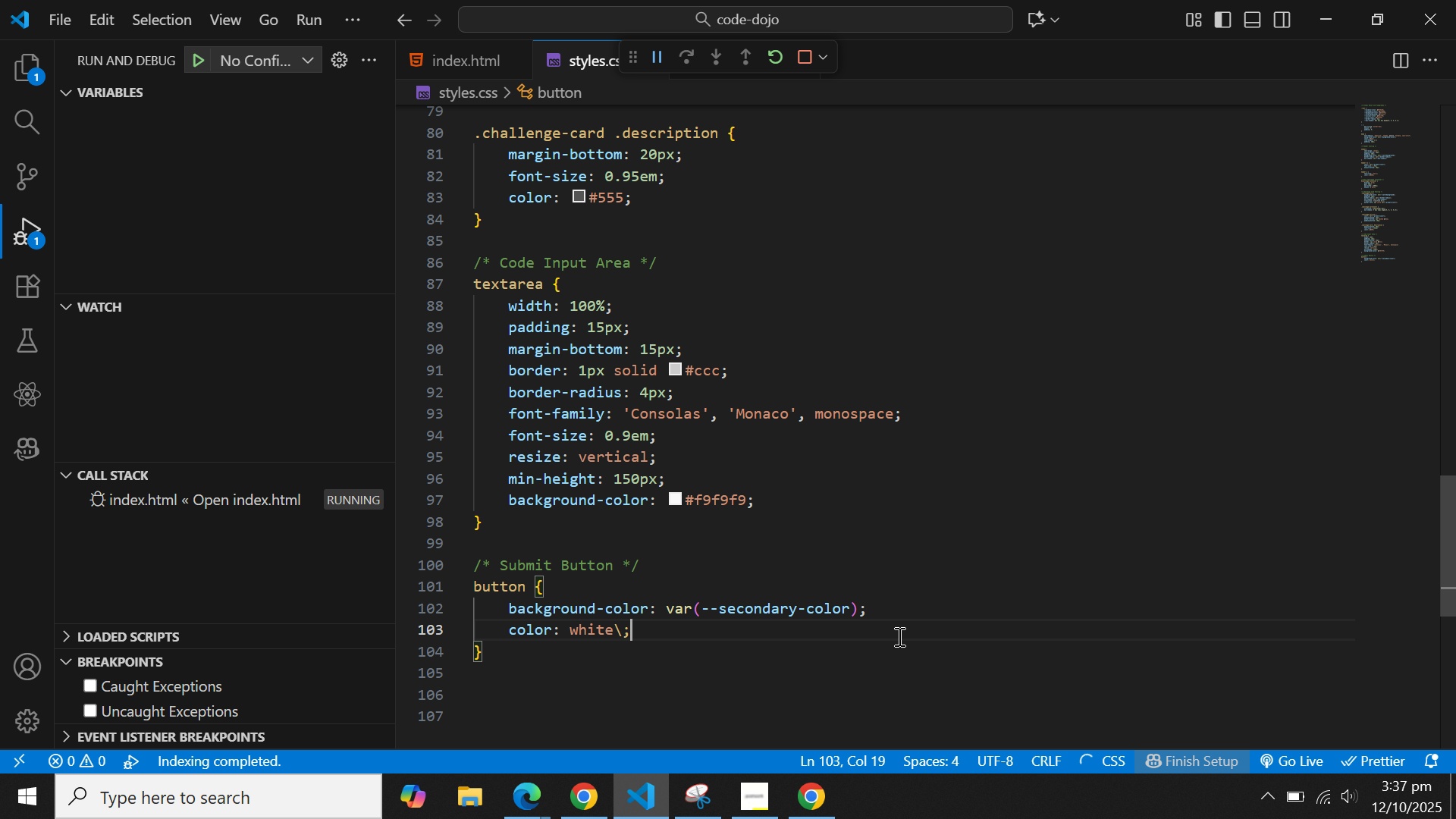 
key(ArrowLeft)
 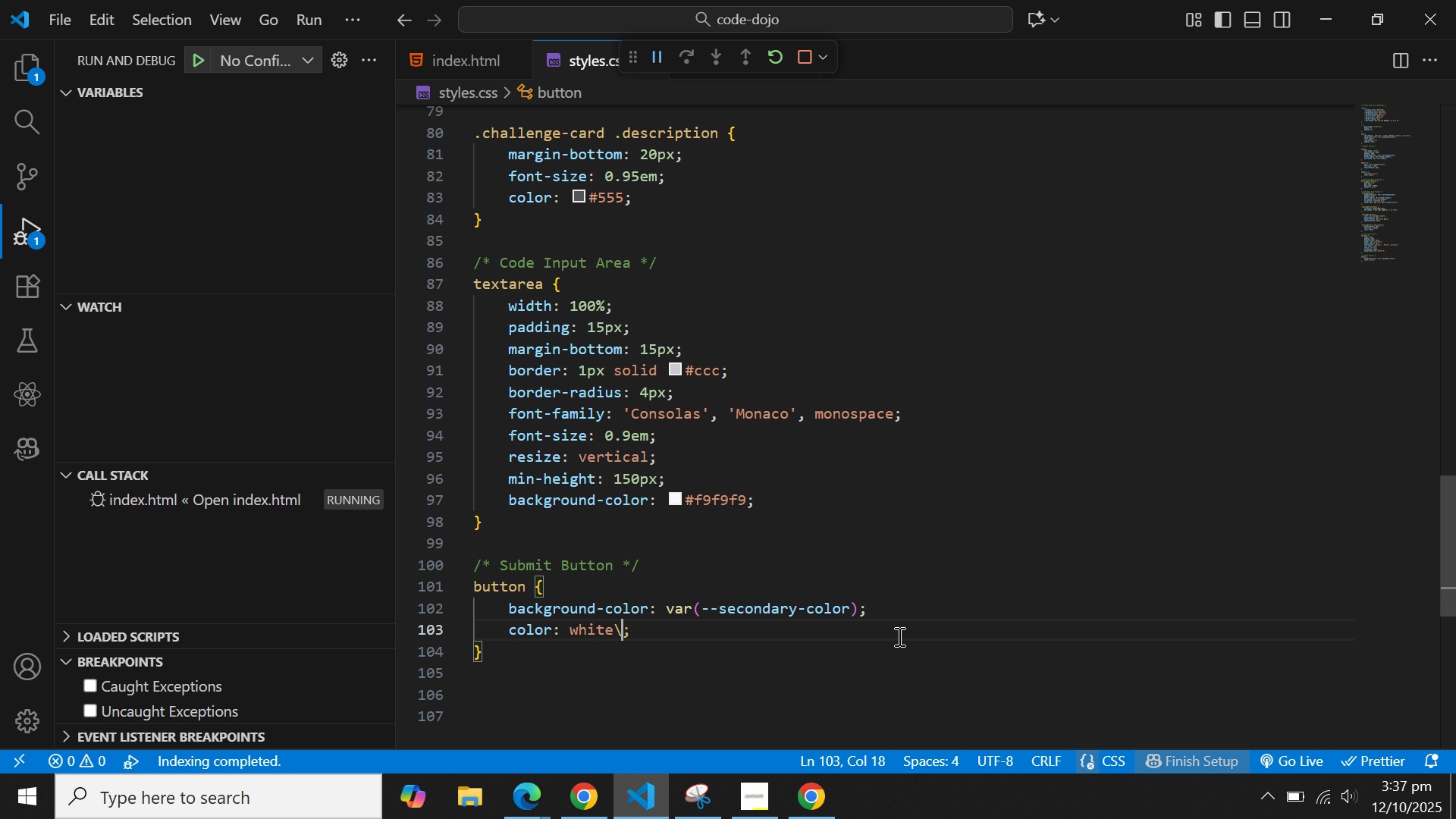 
key(Backspace)
 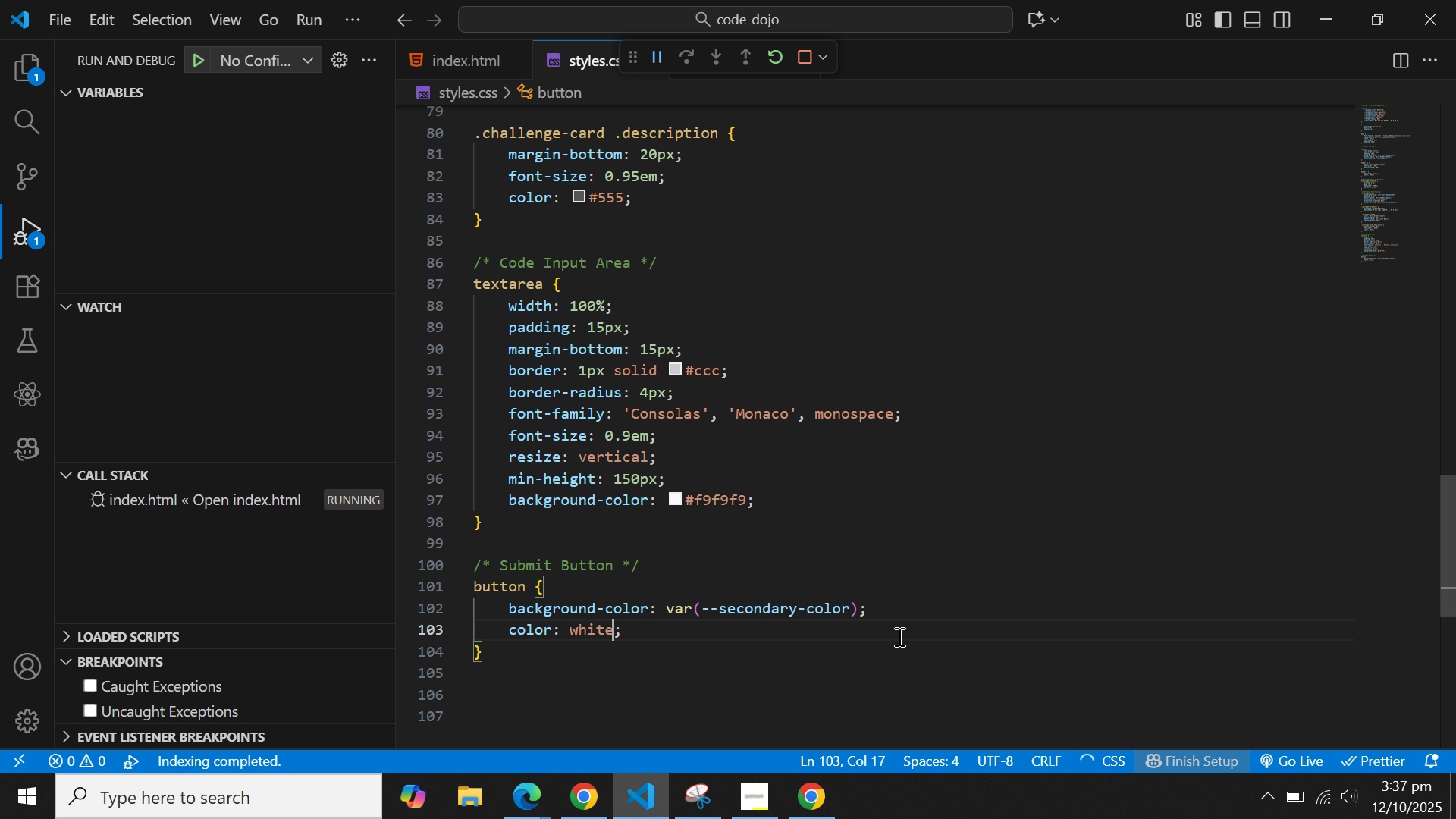 
key(ArrowRight)
 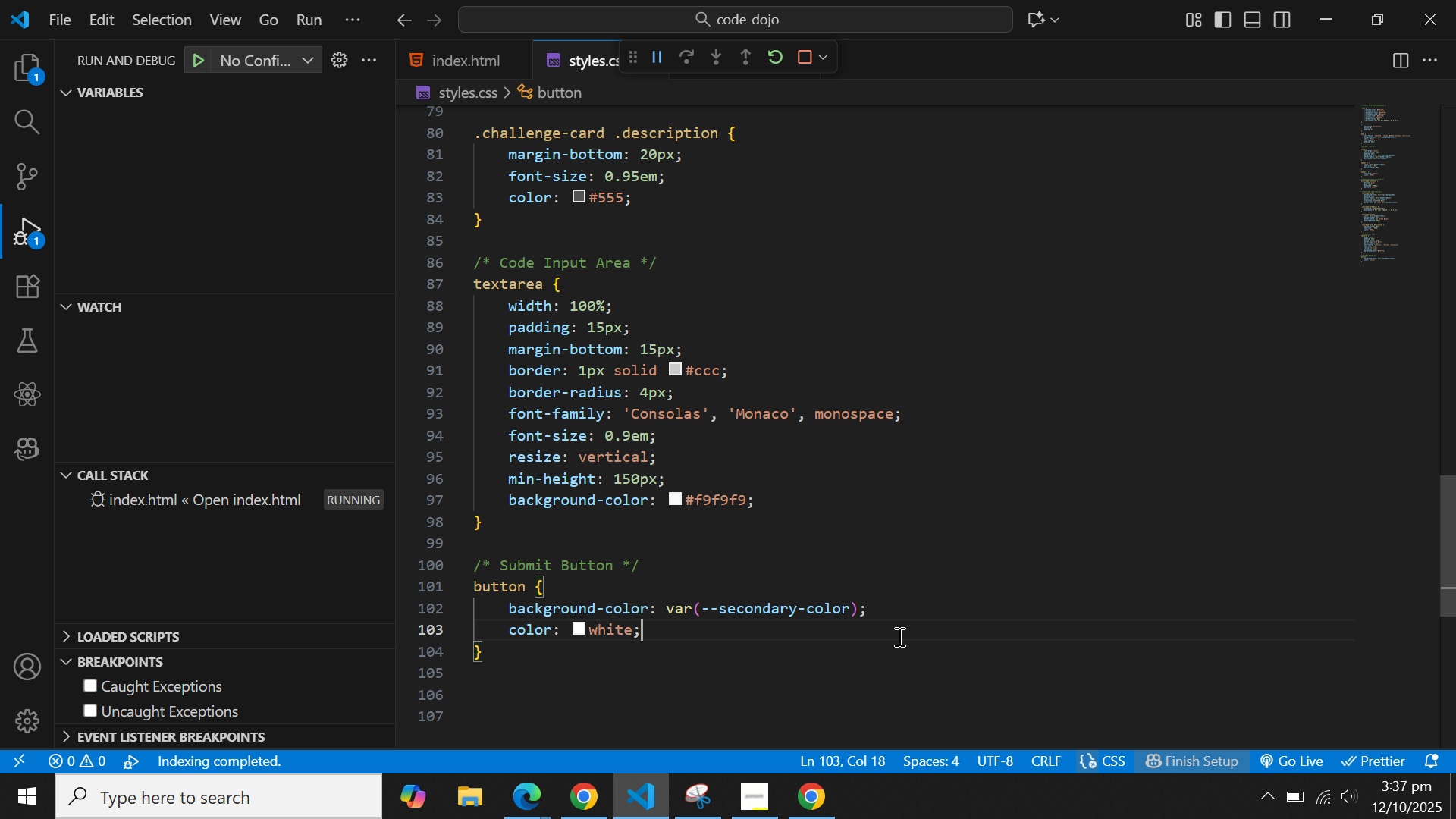 
key(Enter)
 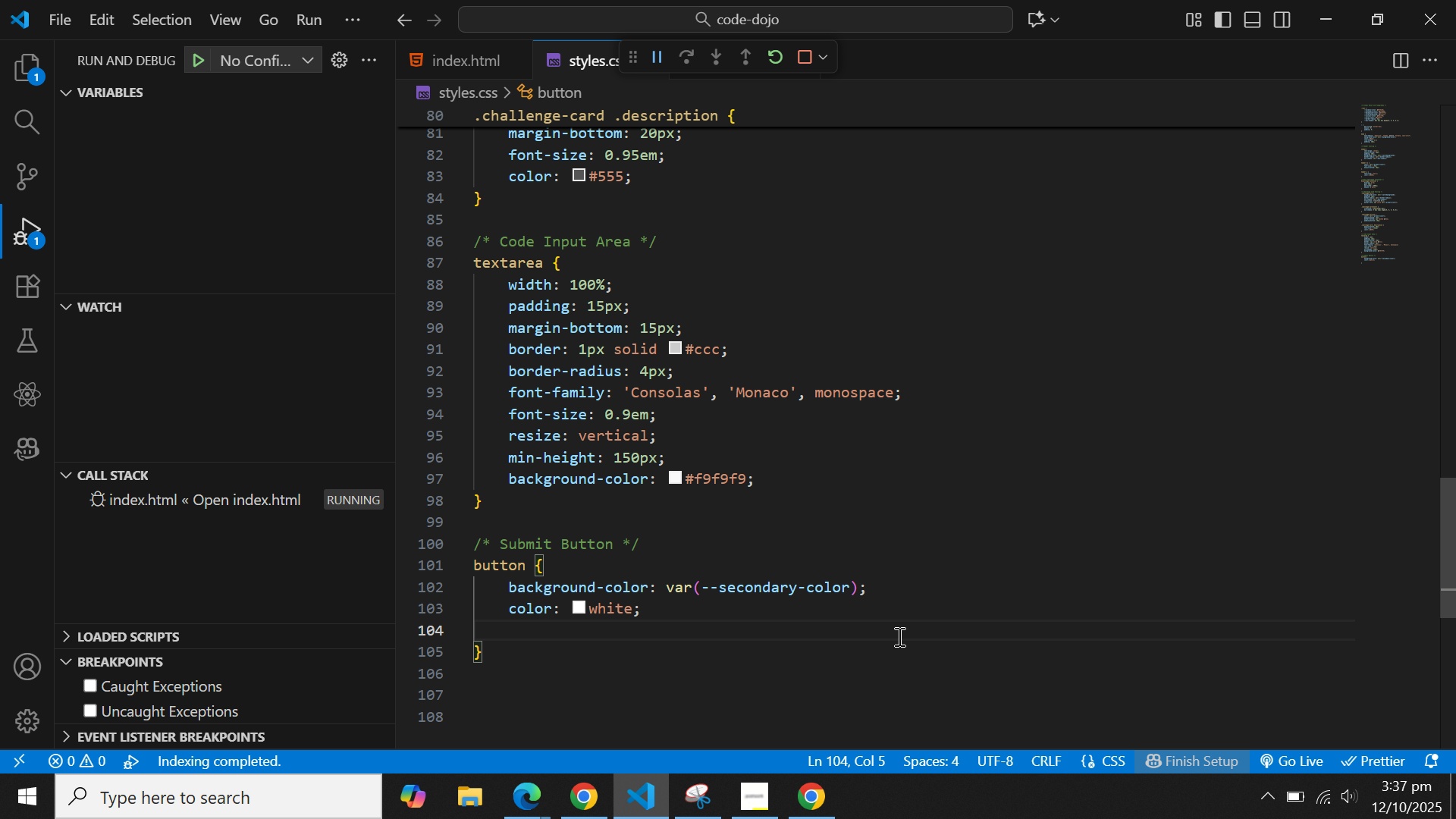 
type(padding)
 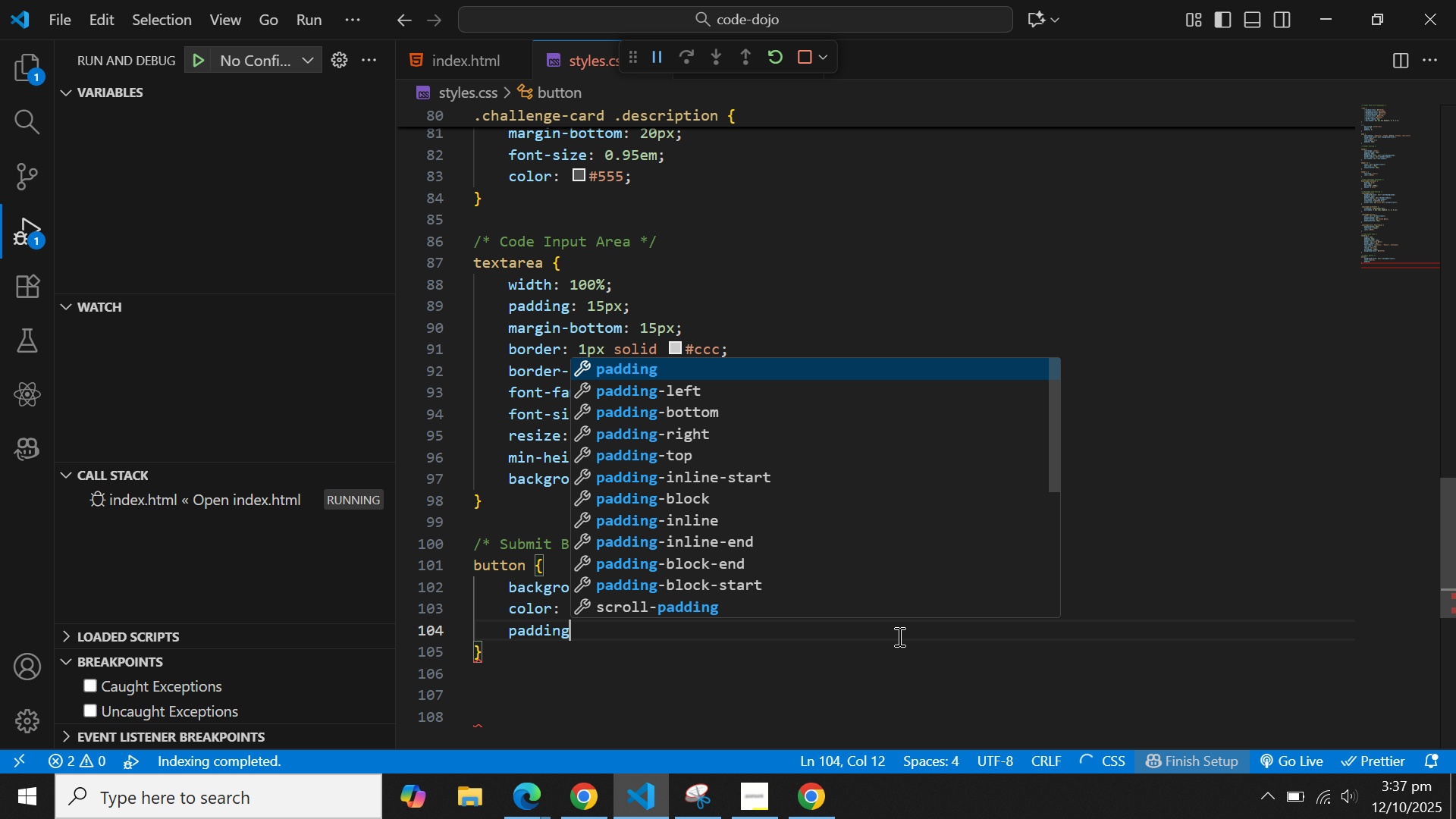 
key(Enter)
 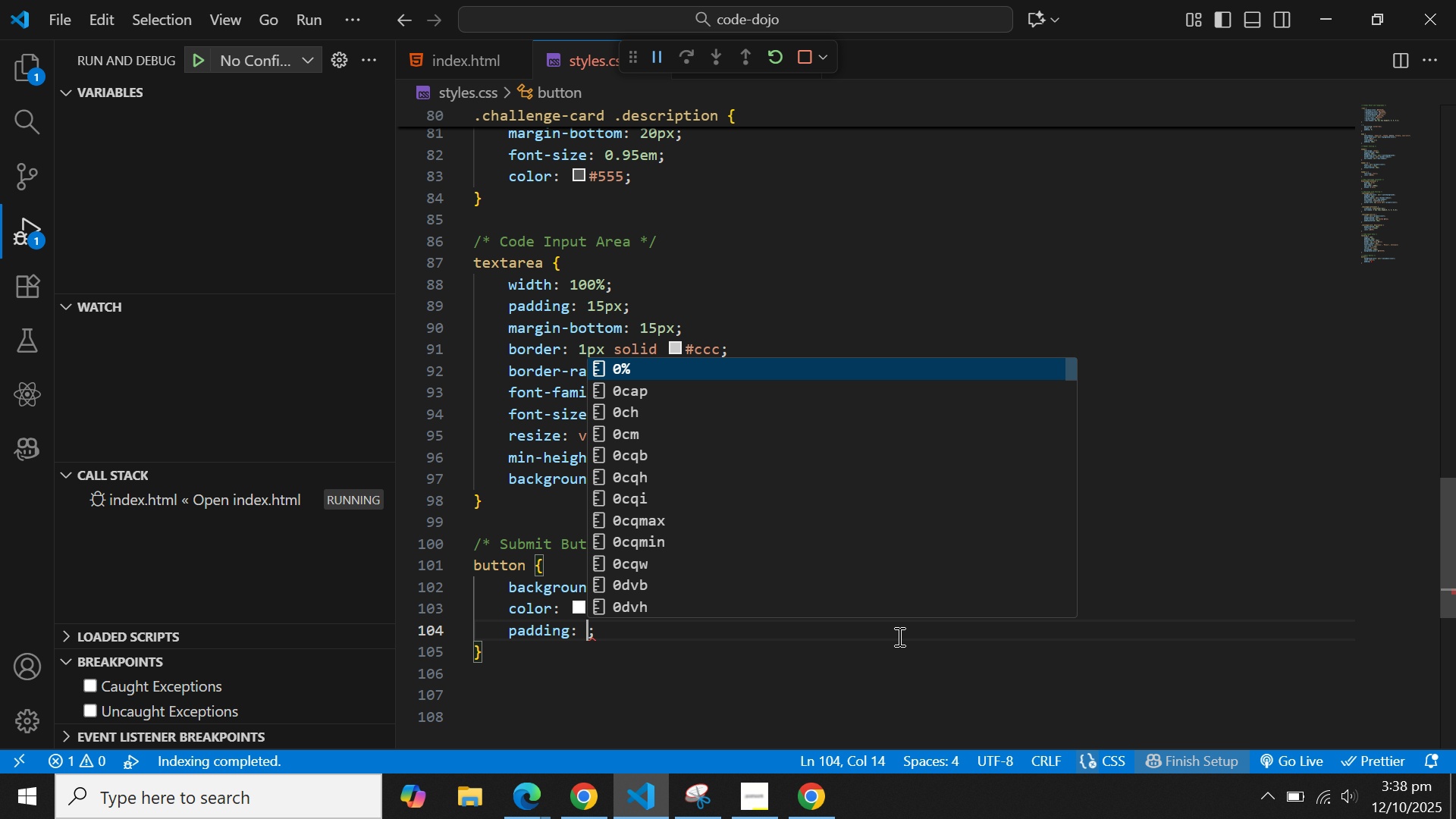 
type(10px 20px)
 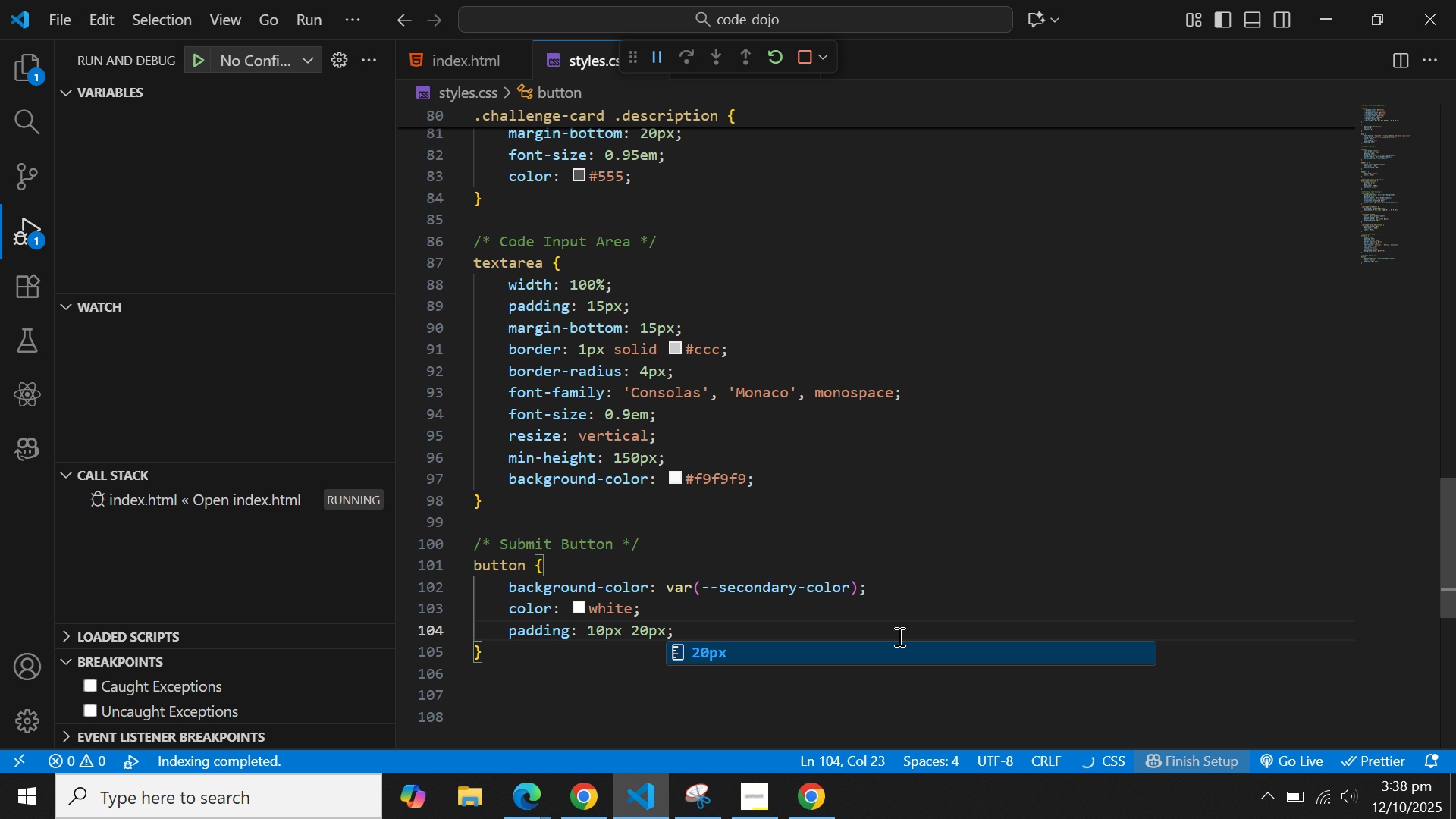 
key(ArrowRight)
 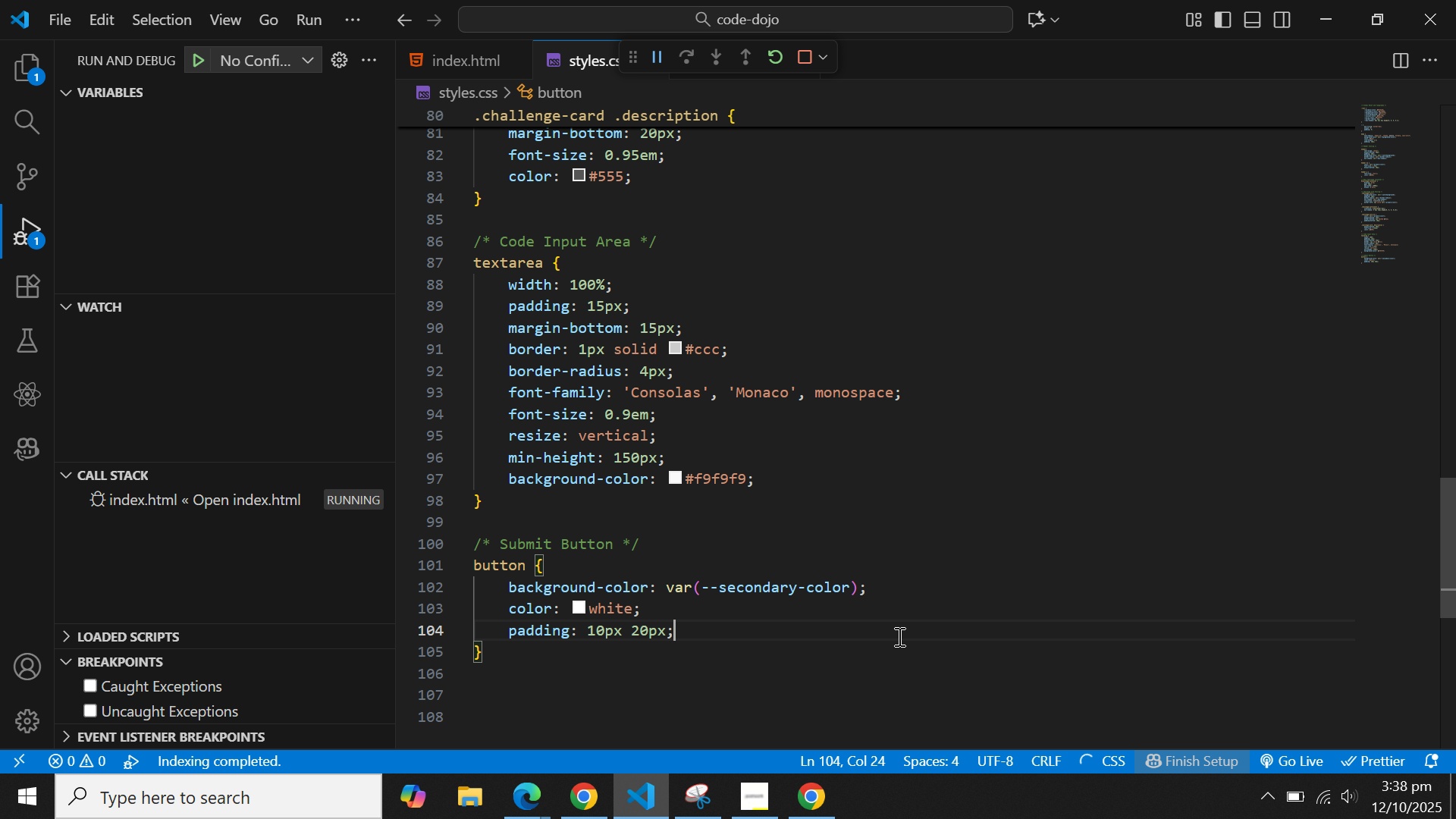 
key(Enter)
 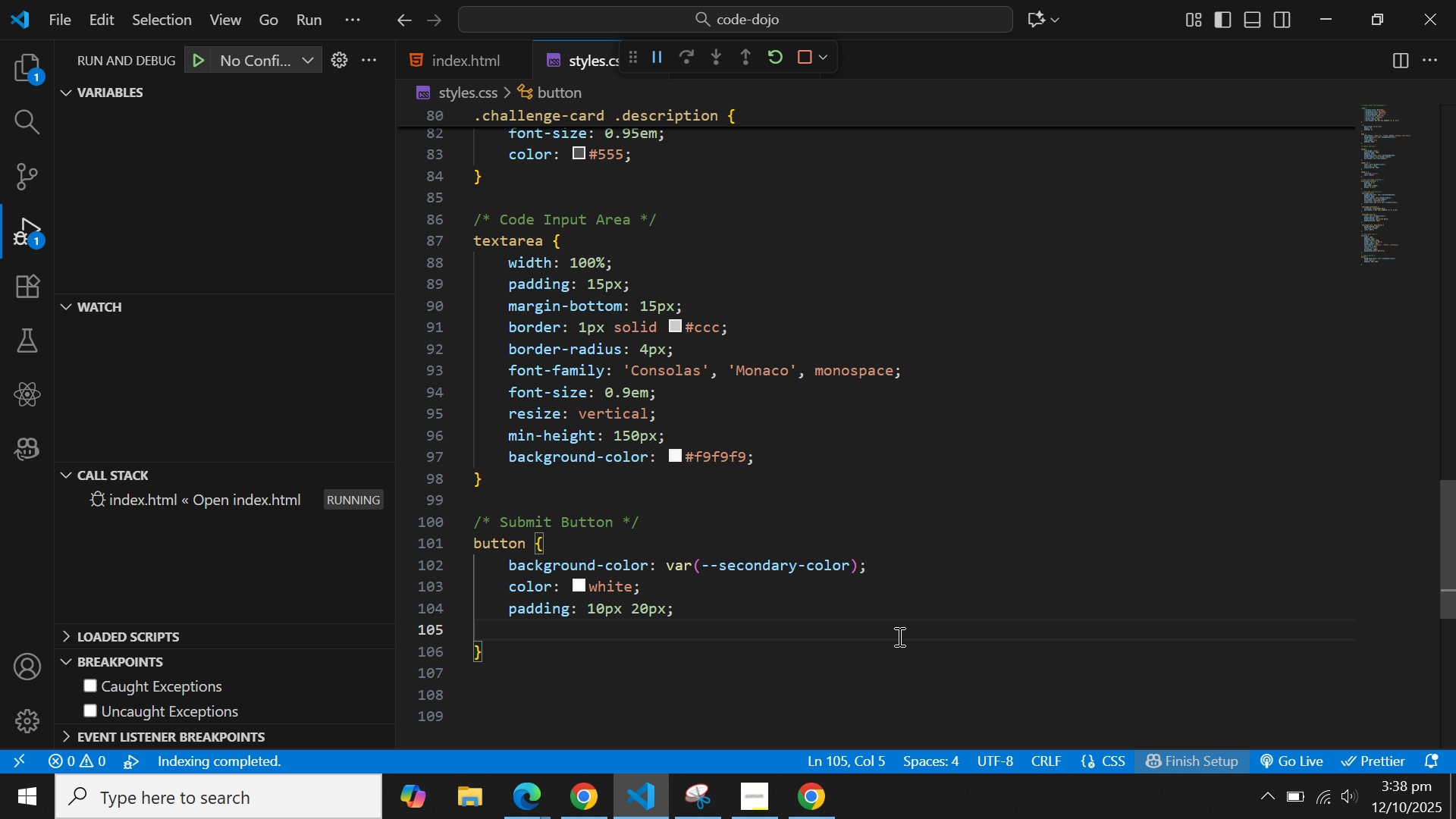 
type(border: none;)
 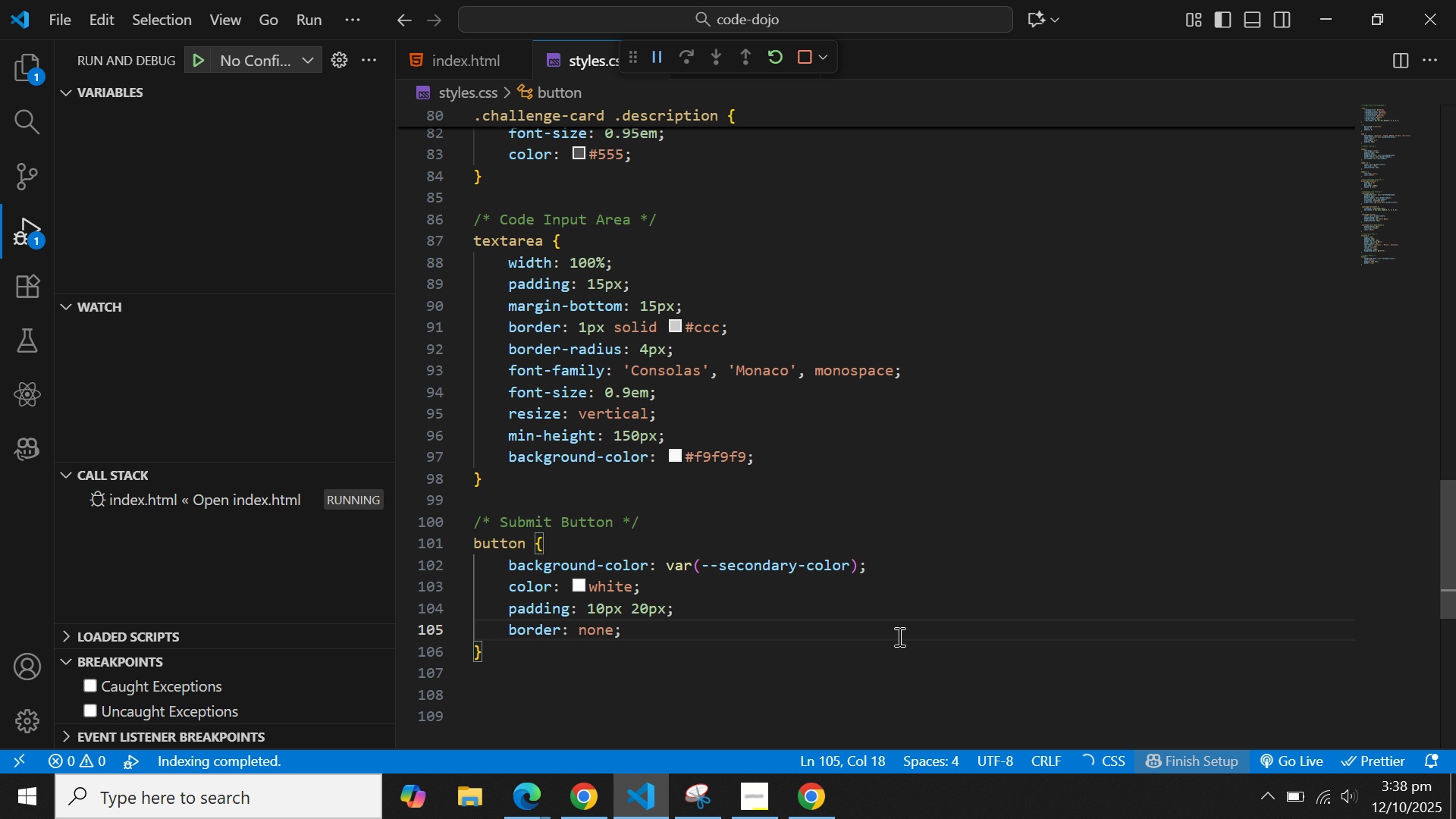 
key(Enter)
 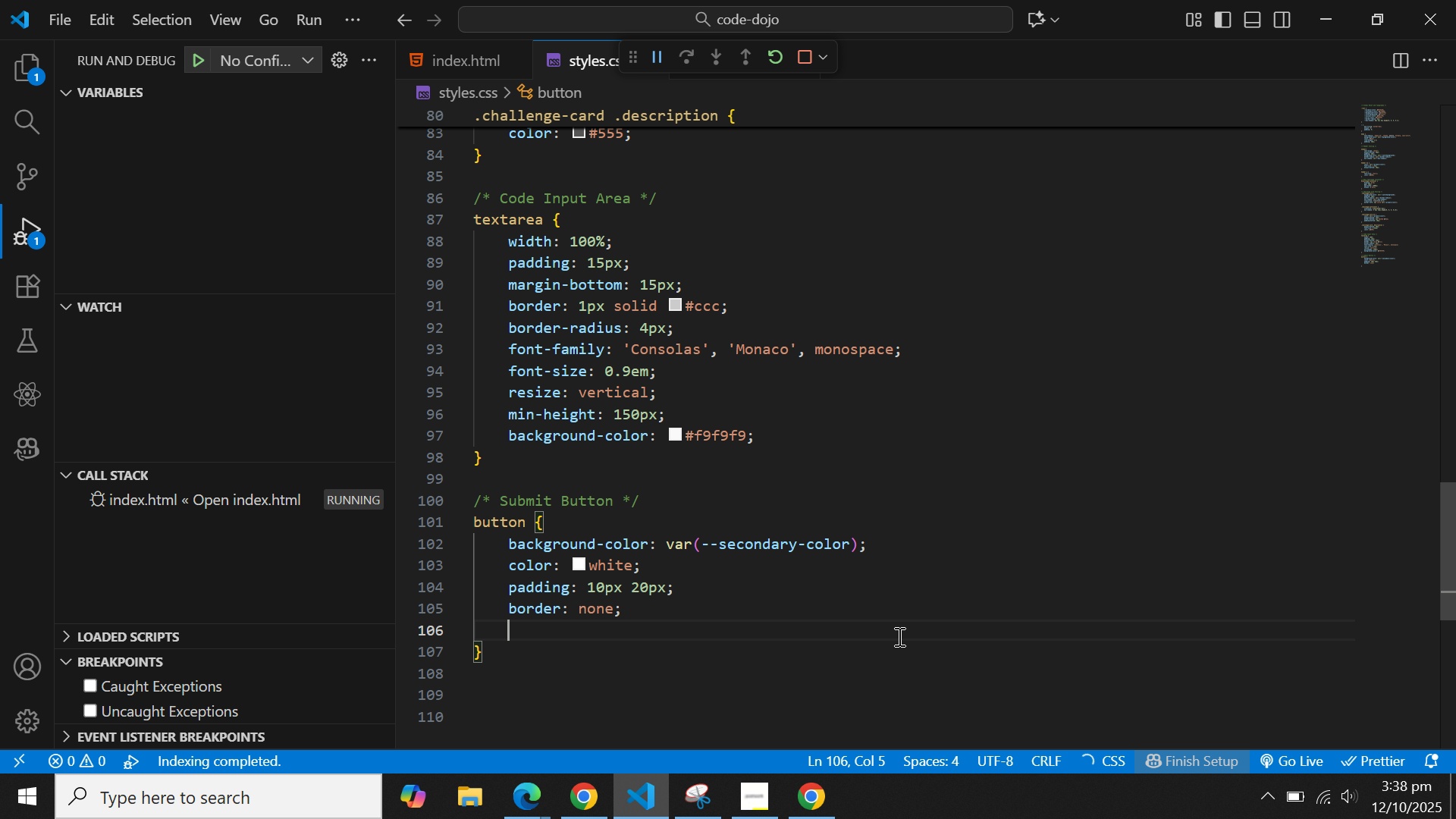 
type(border)
 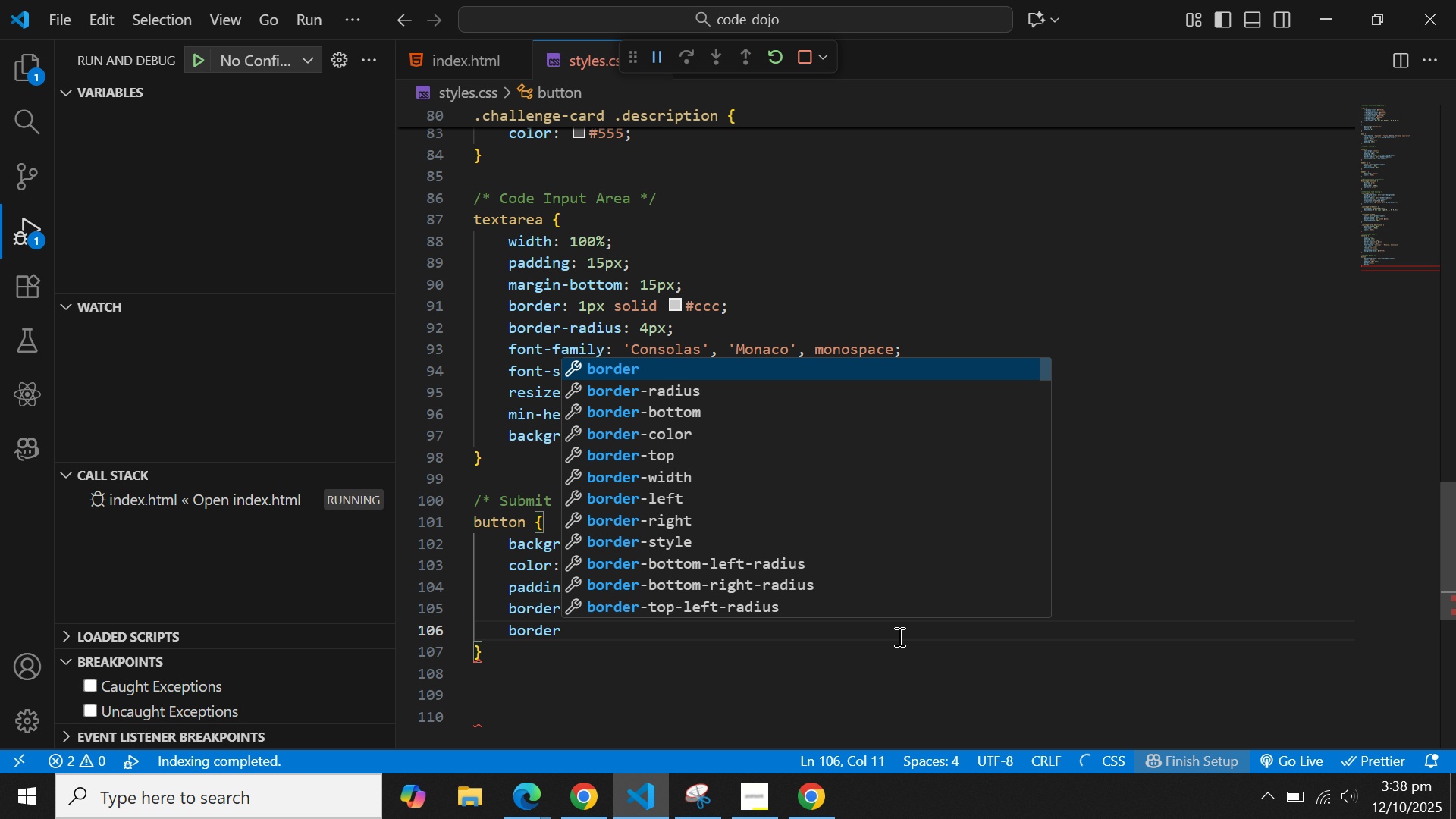 
key(ArrowDown)
 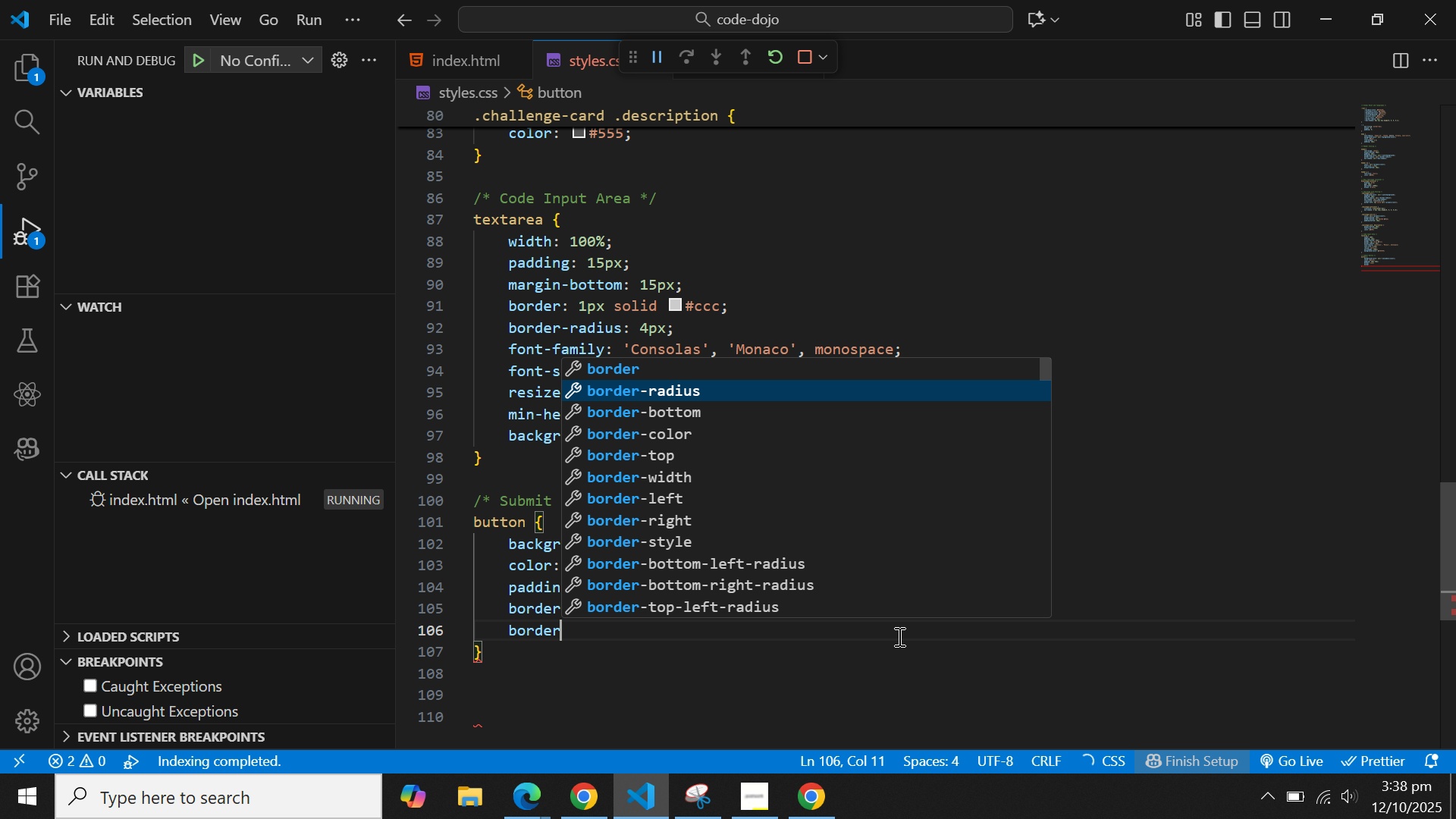 
key(Enter)
 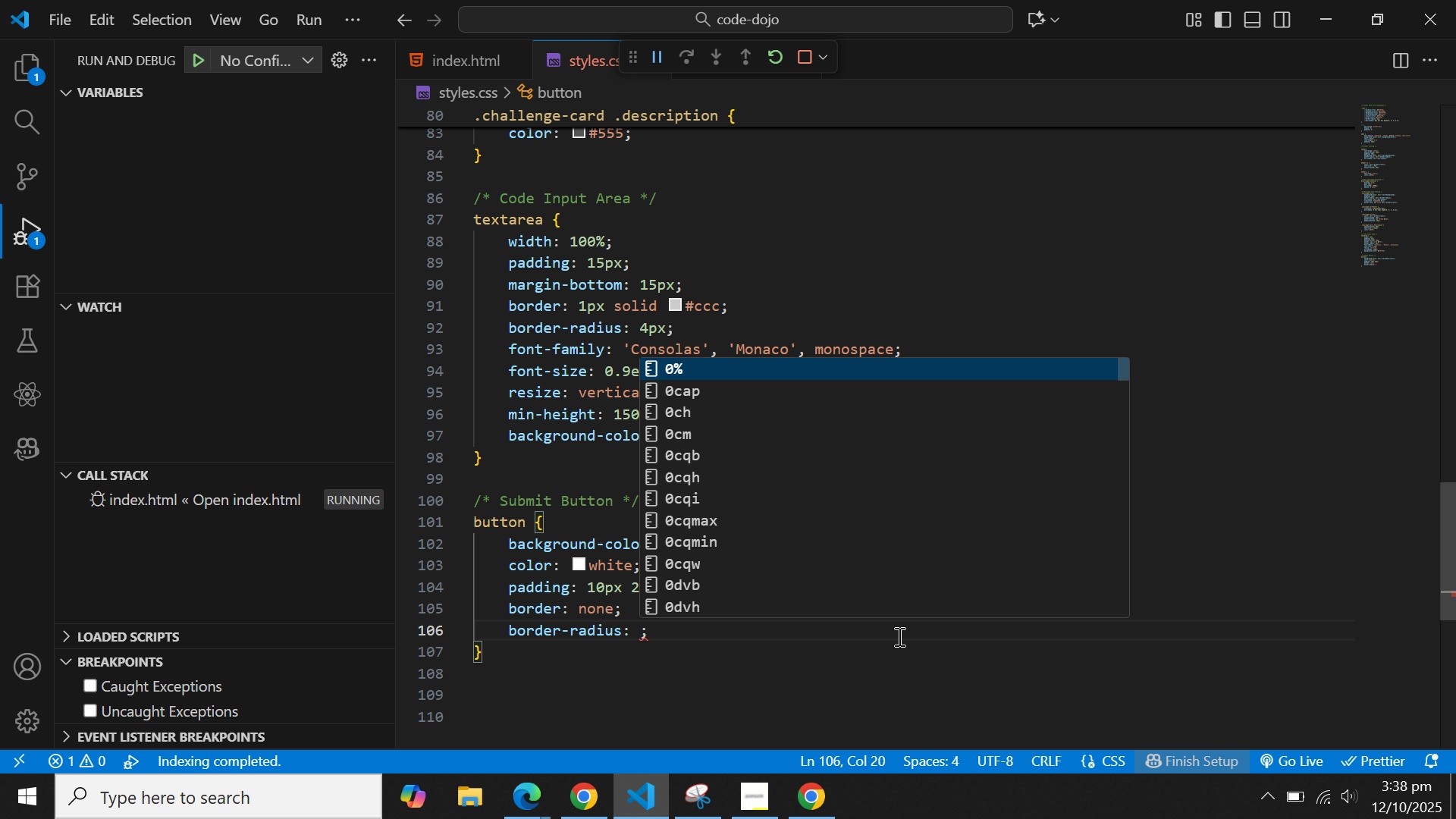 
type(4px)
 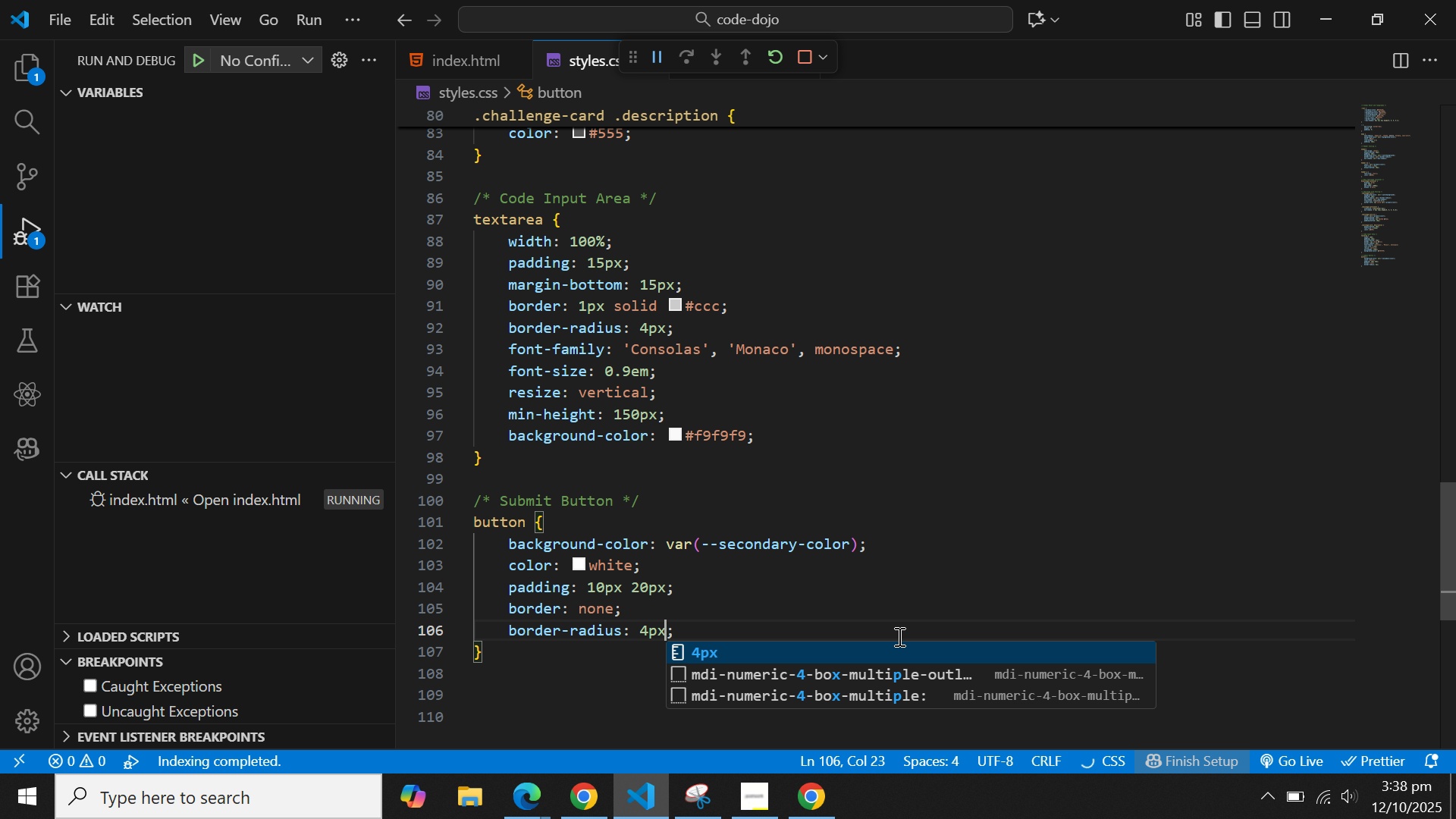 
key(ArrowRight)
 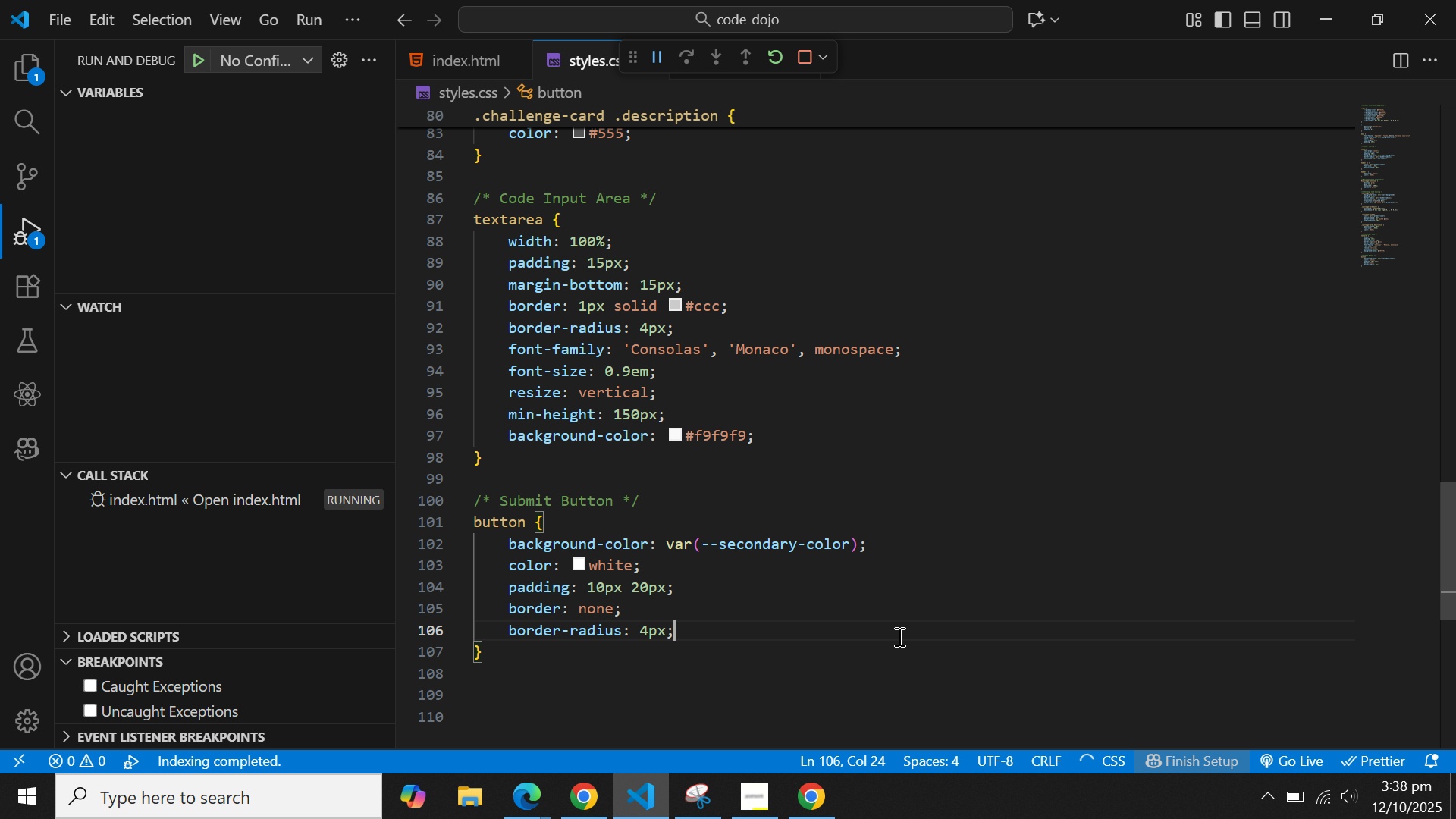 
key(Enter)
 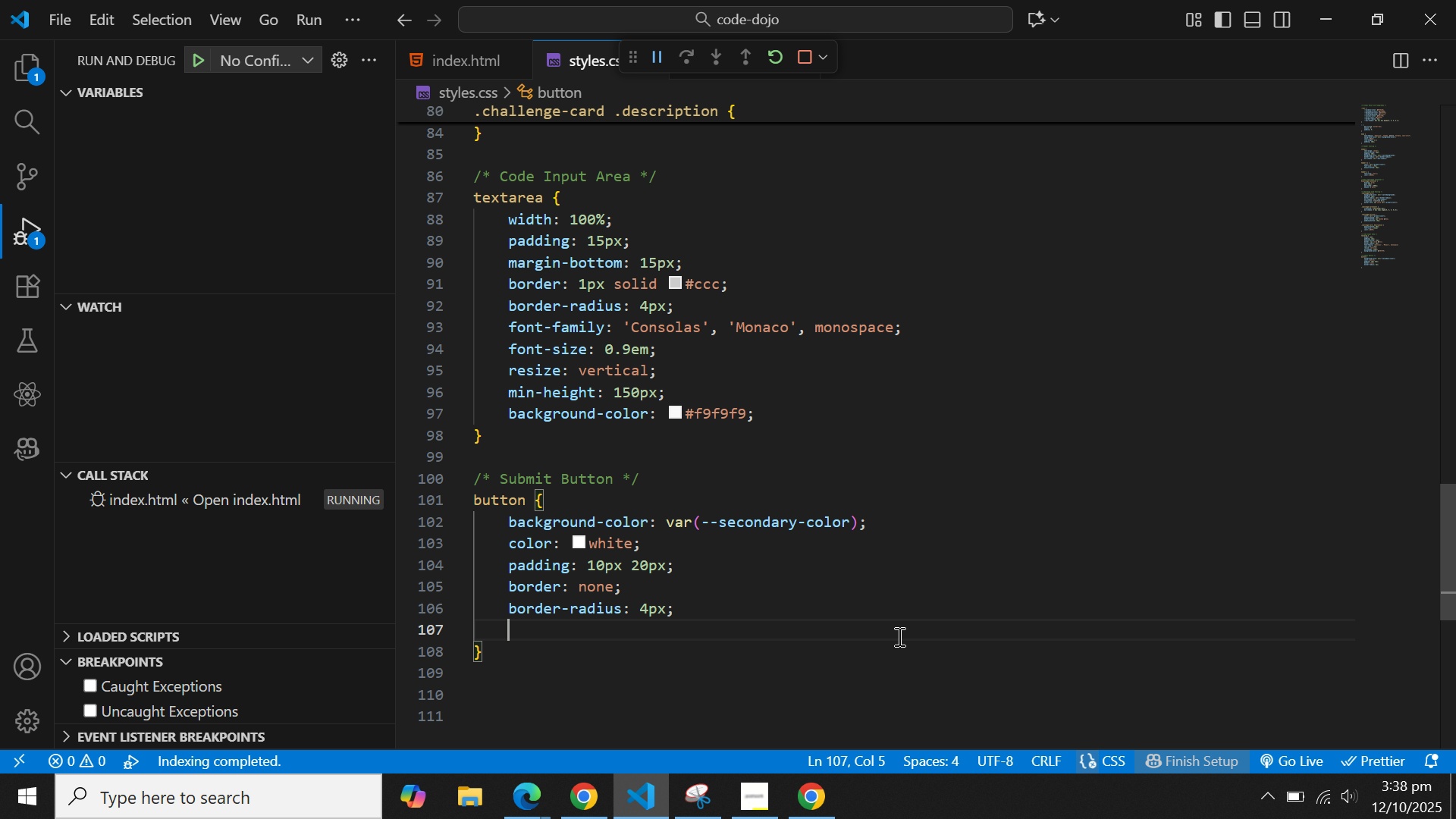 
type(cur)
 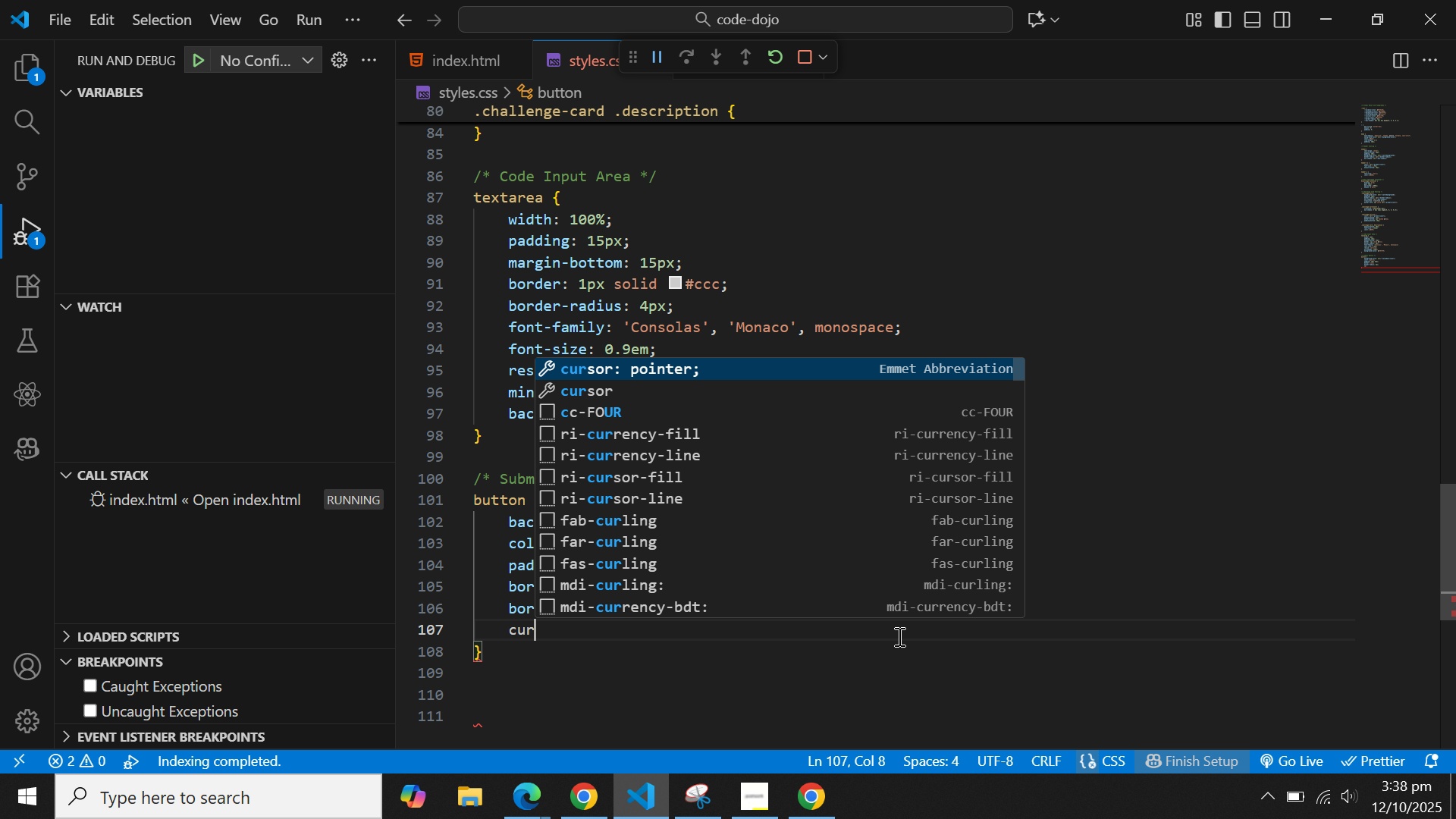 
key(ArrowDown)
 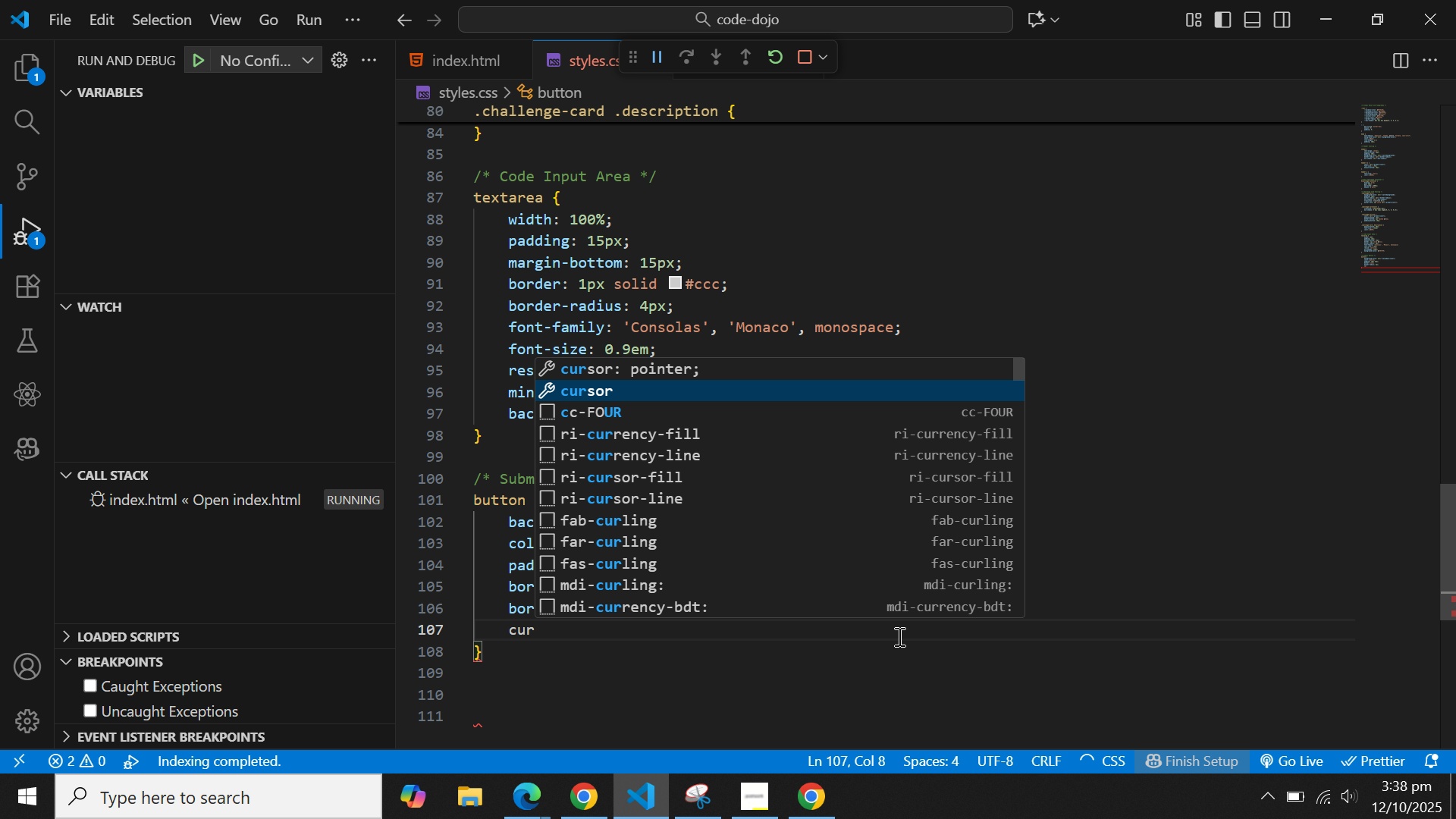 
key(ArrowUp)
 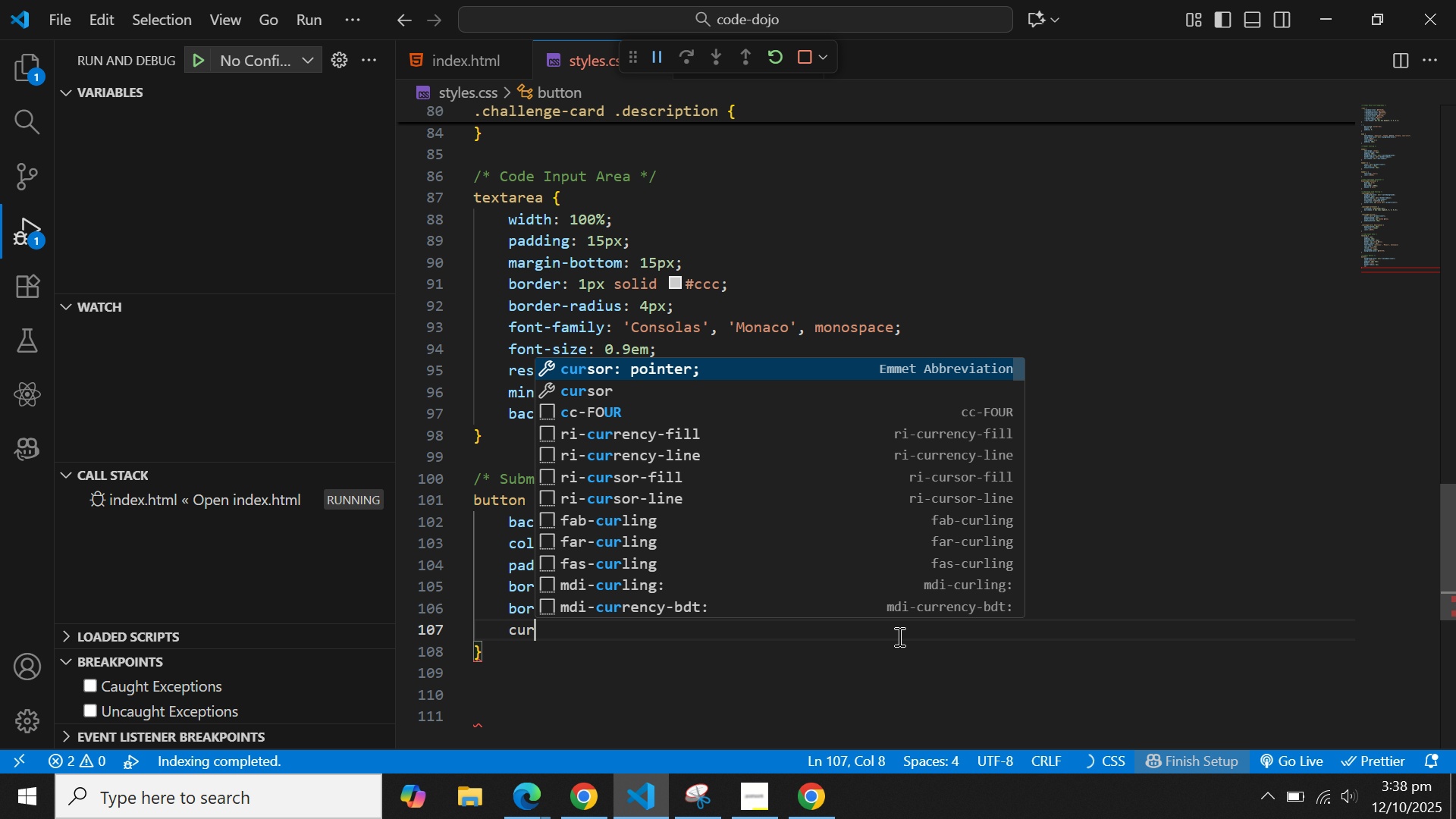 
key(Enter)
 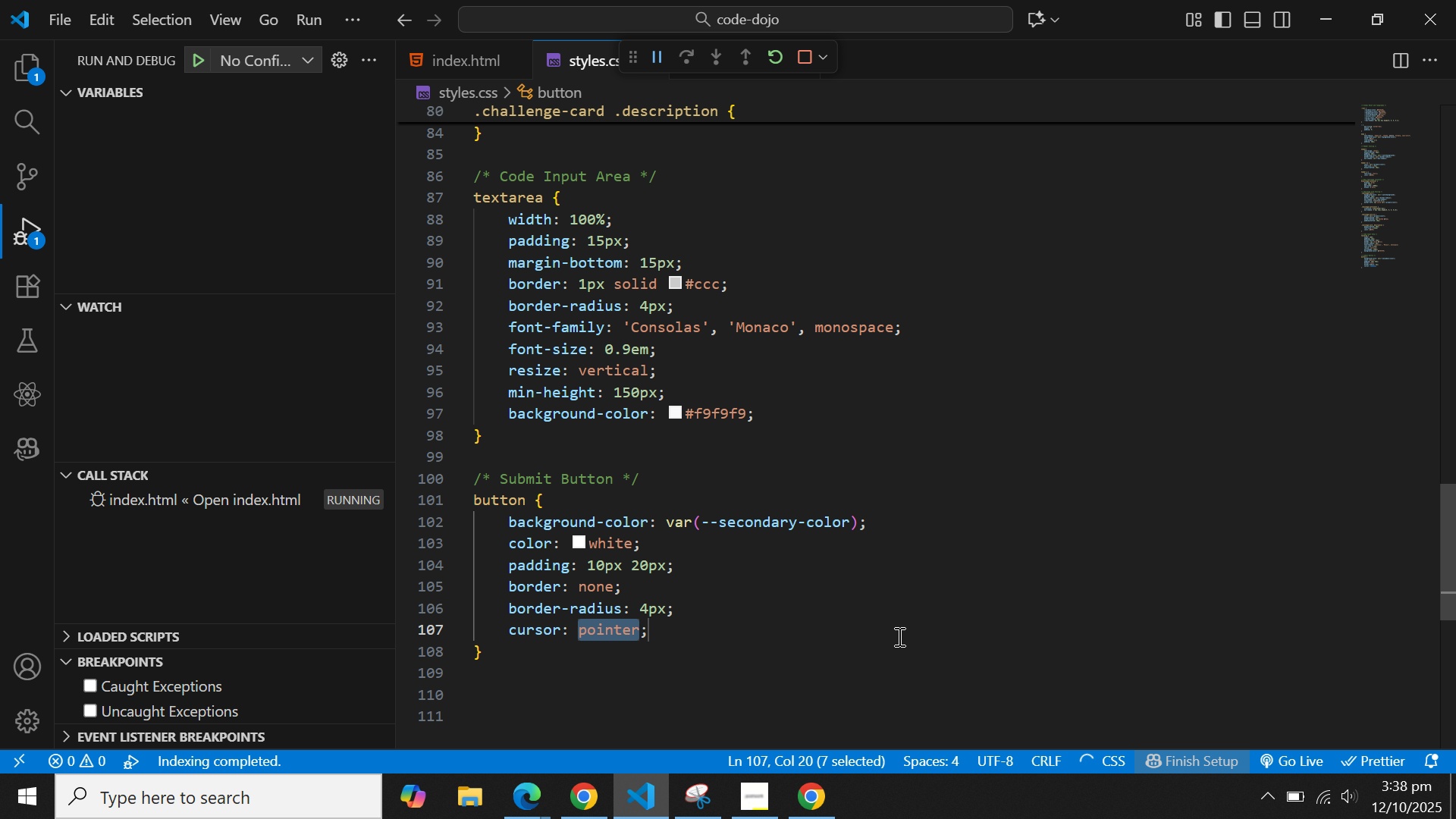 
key(ArrowRight)
 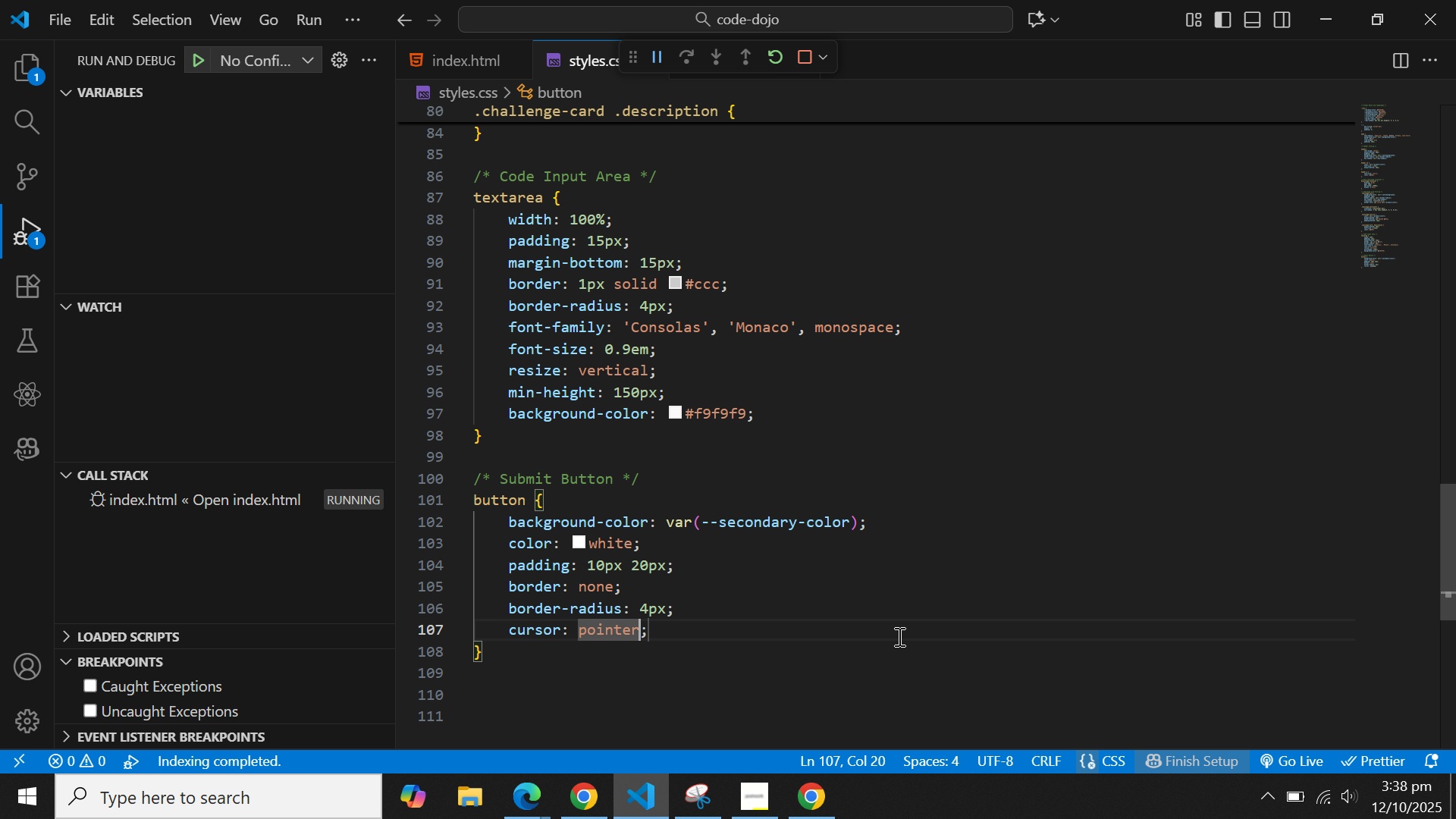 
key(ArrowRight)
 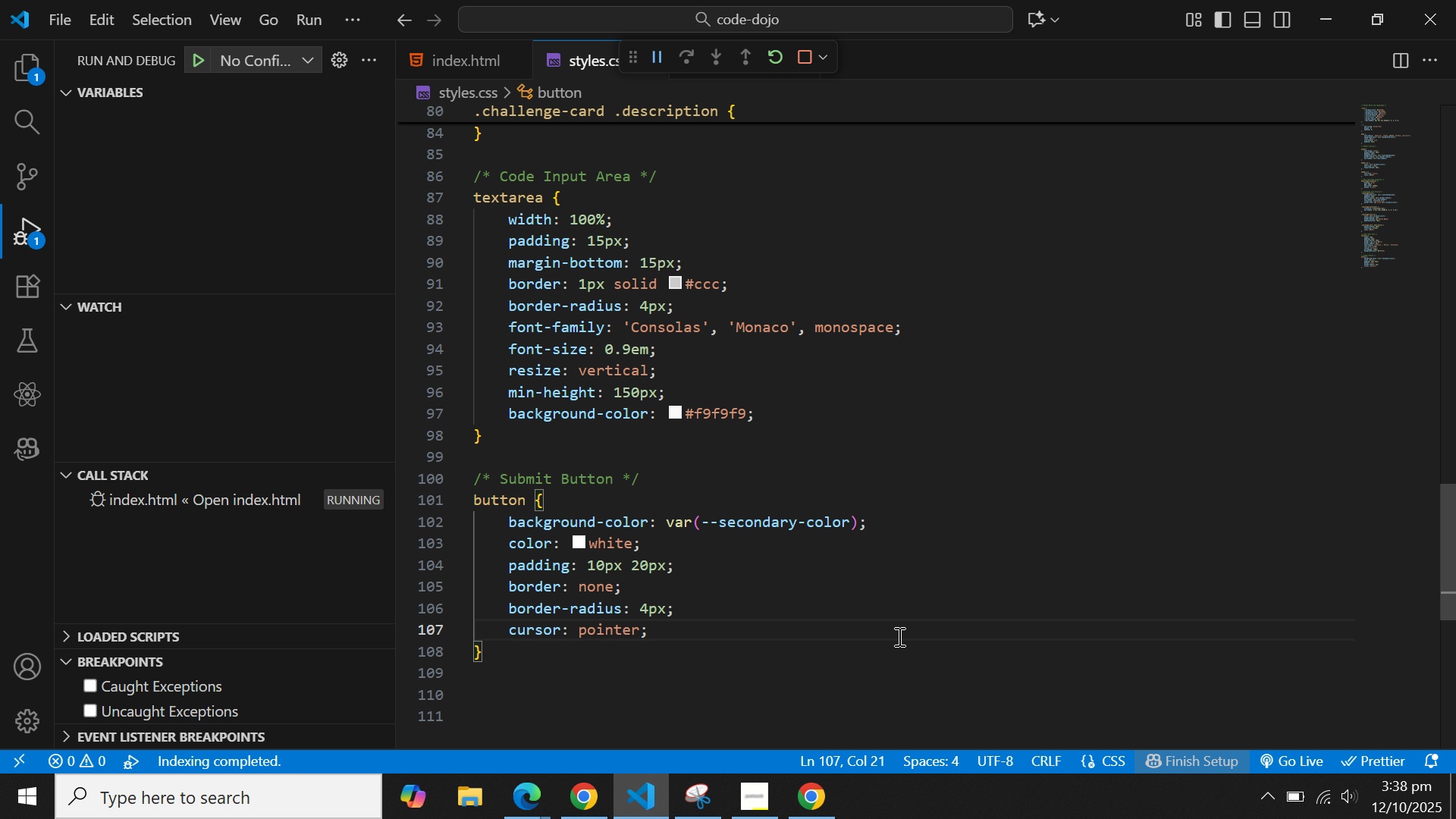 
key(Enter)
 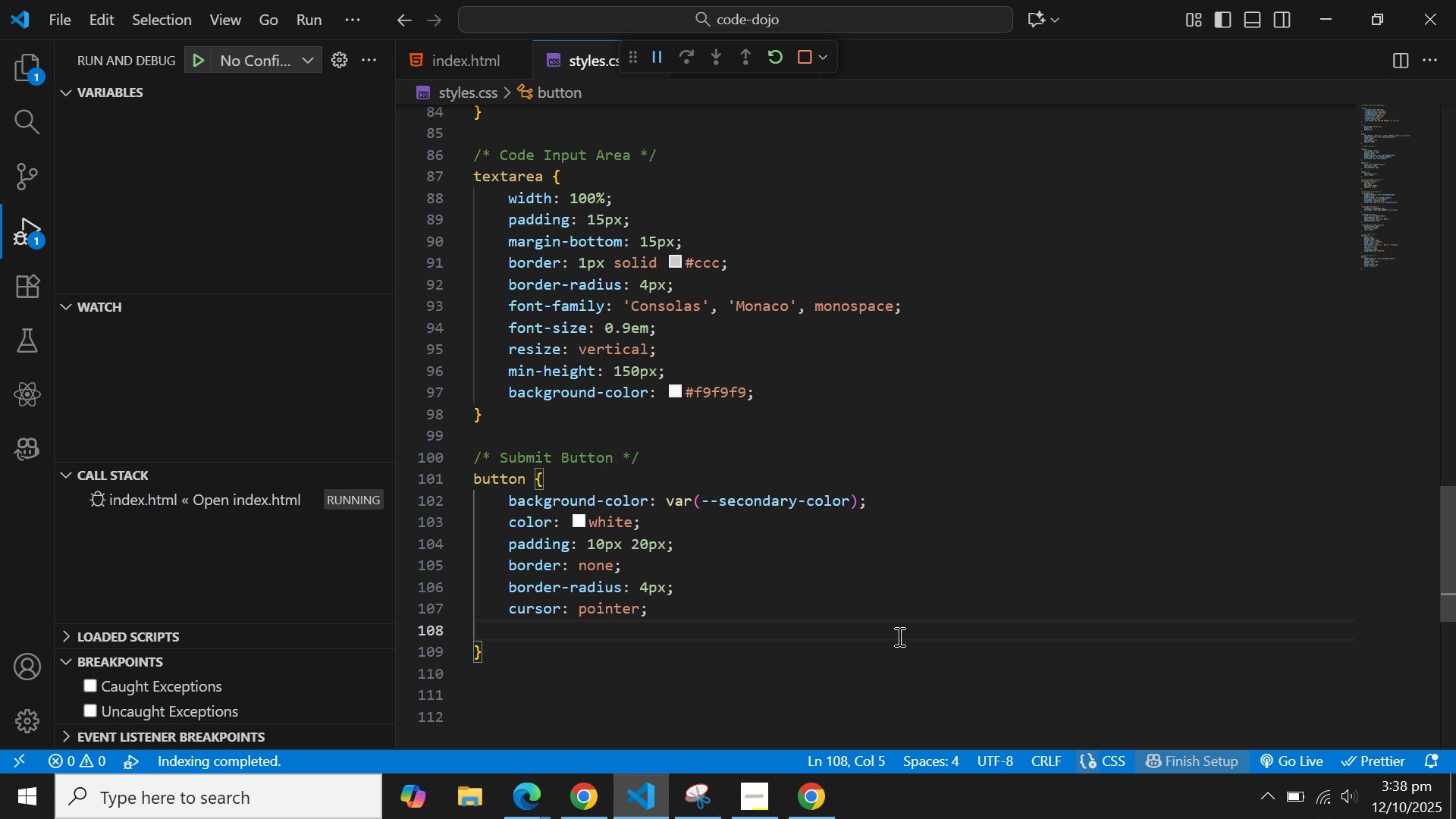 
type(fon)
 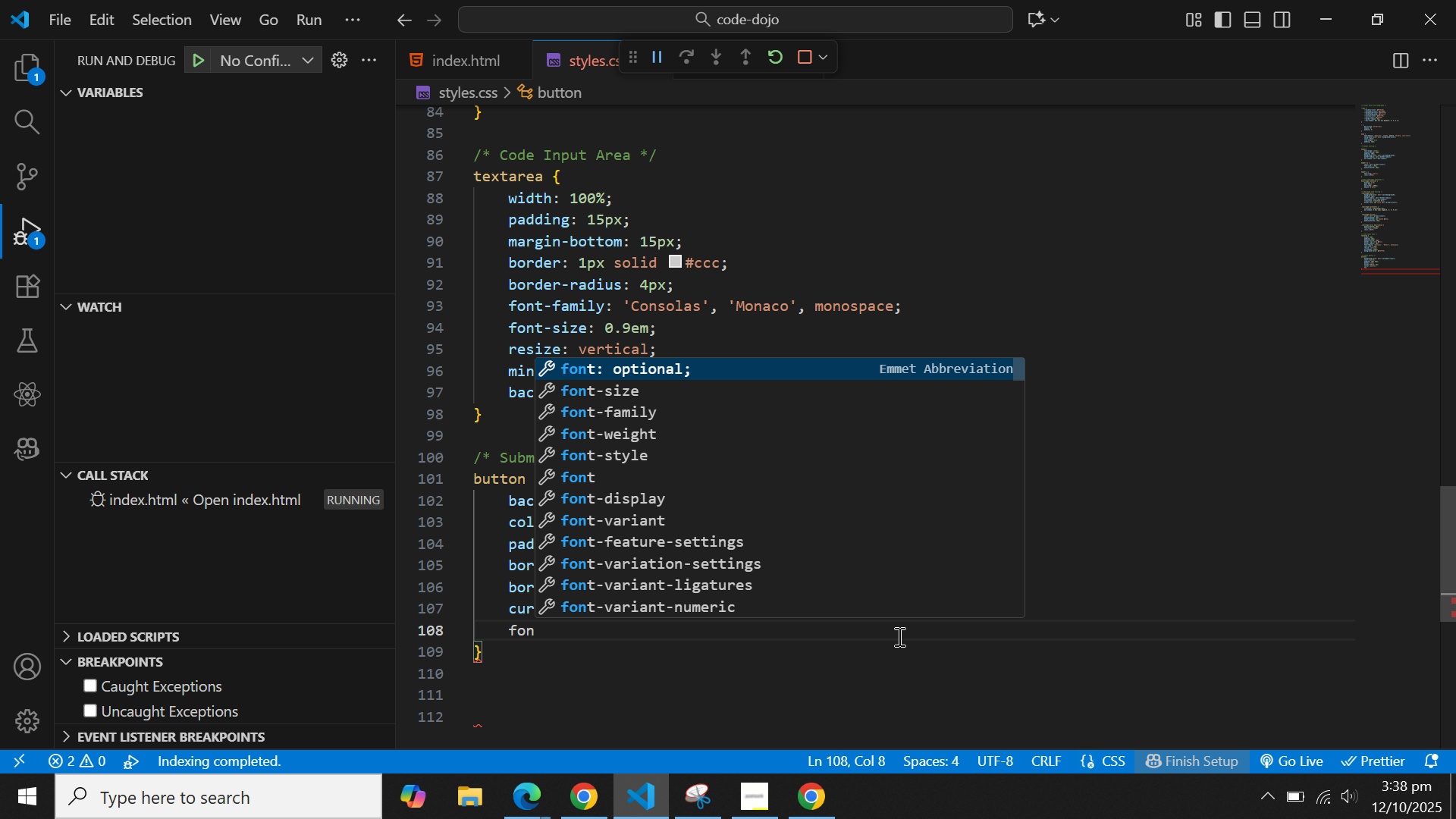 
key(ArrowDown)
 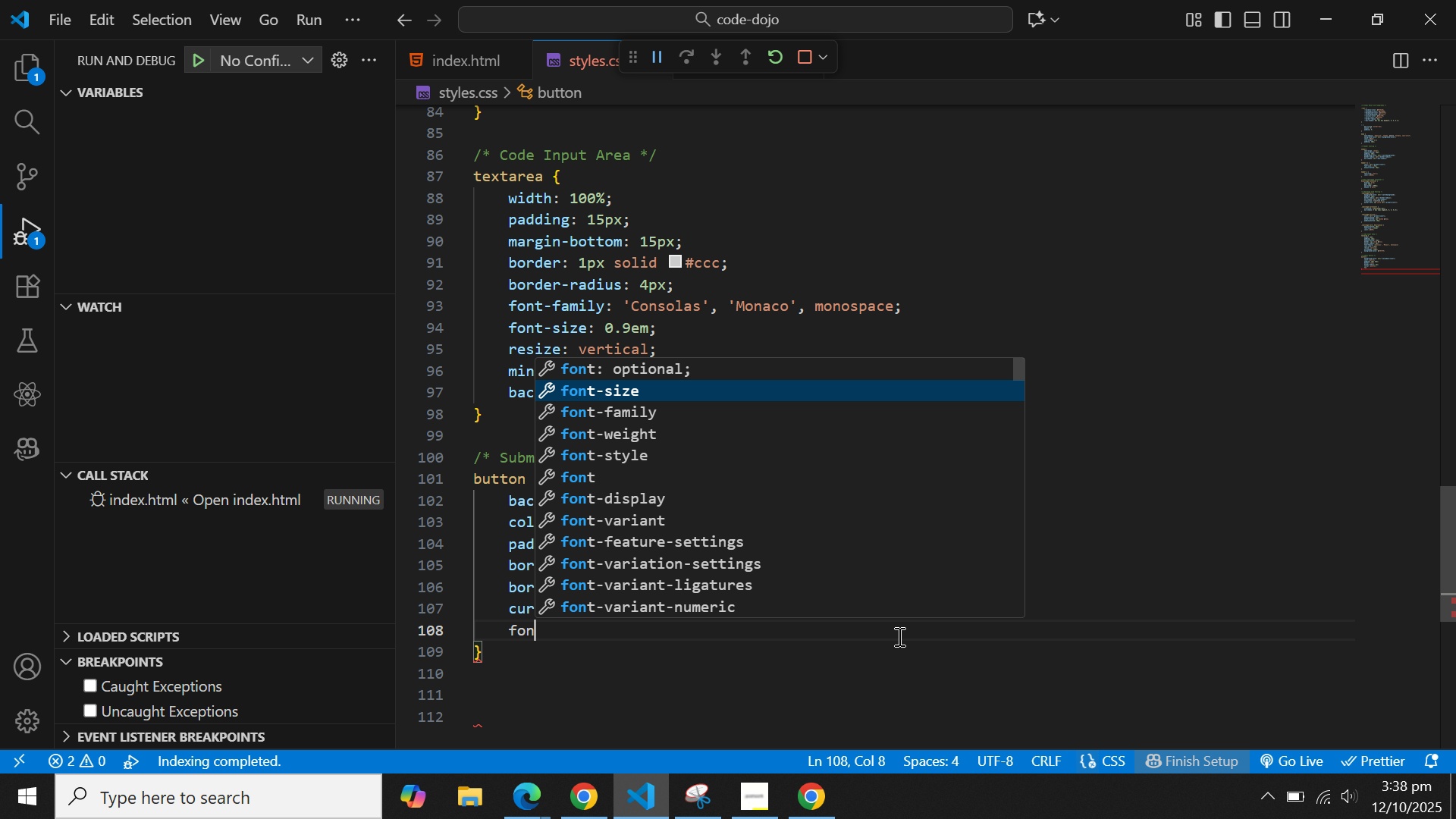 
key(Enter)
 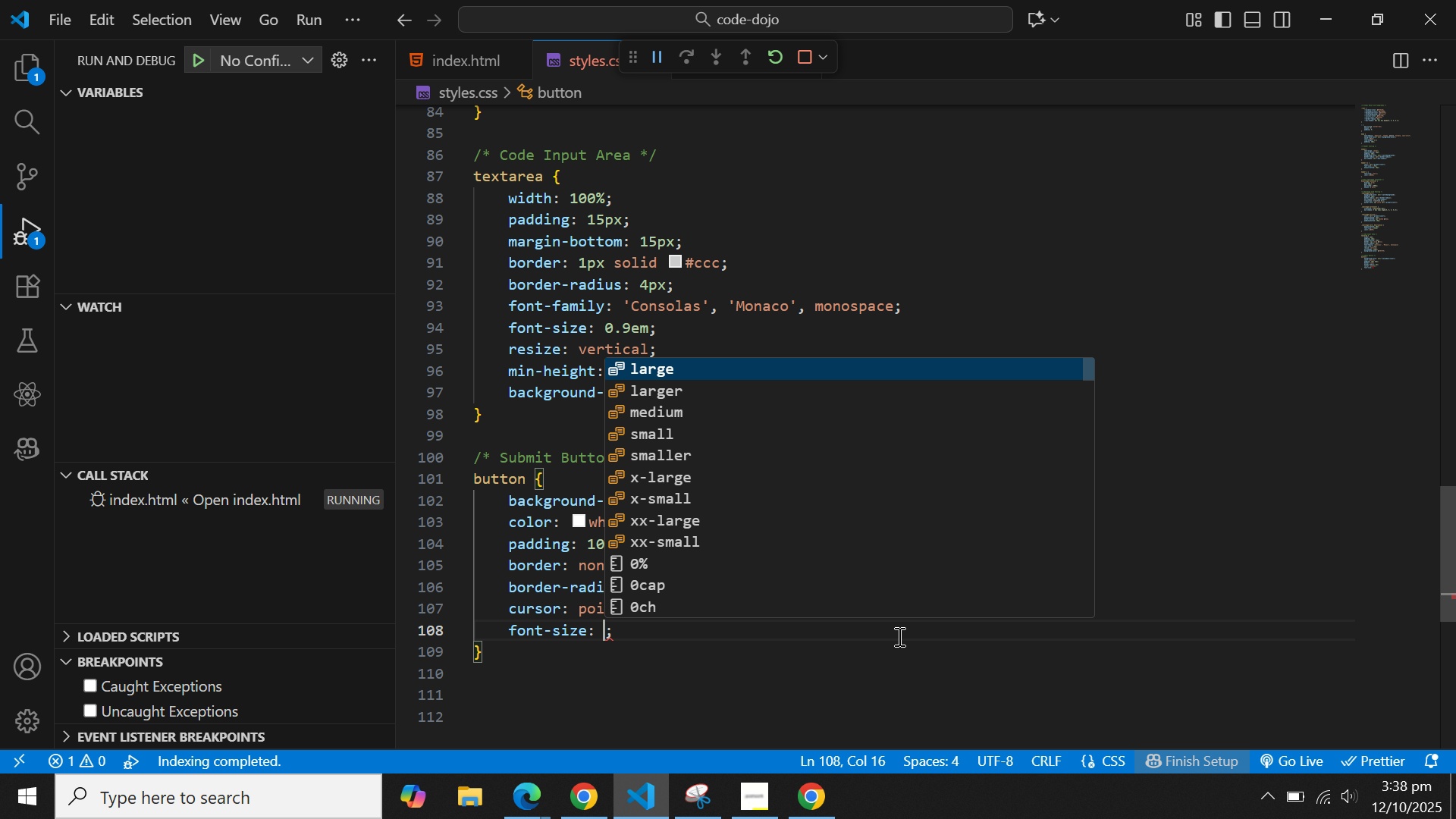 
type(1em)
 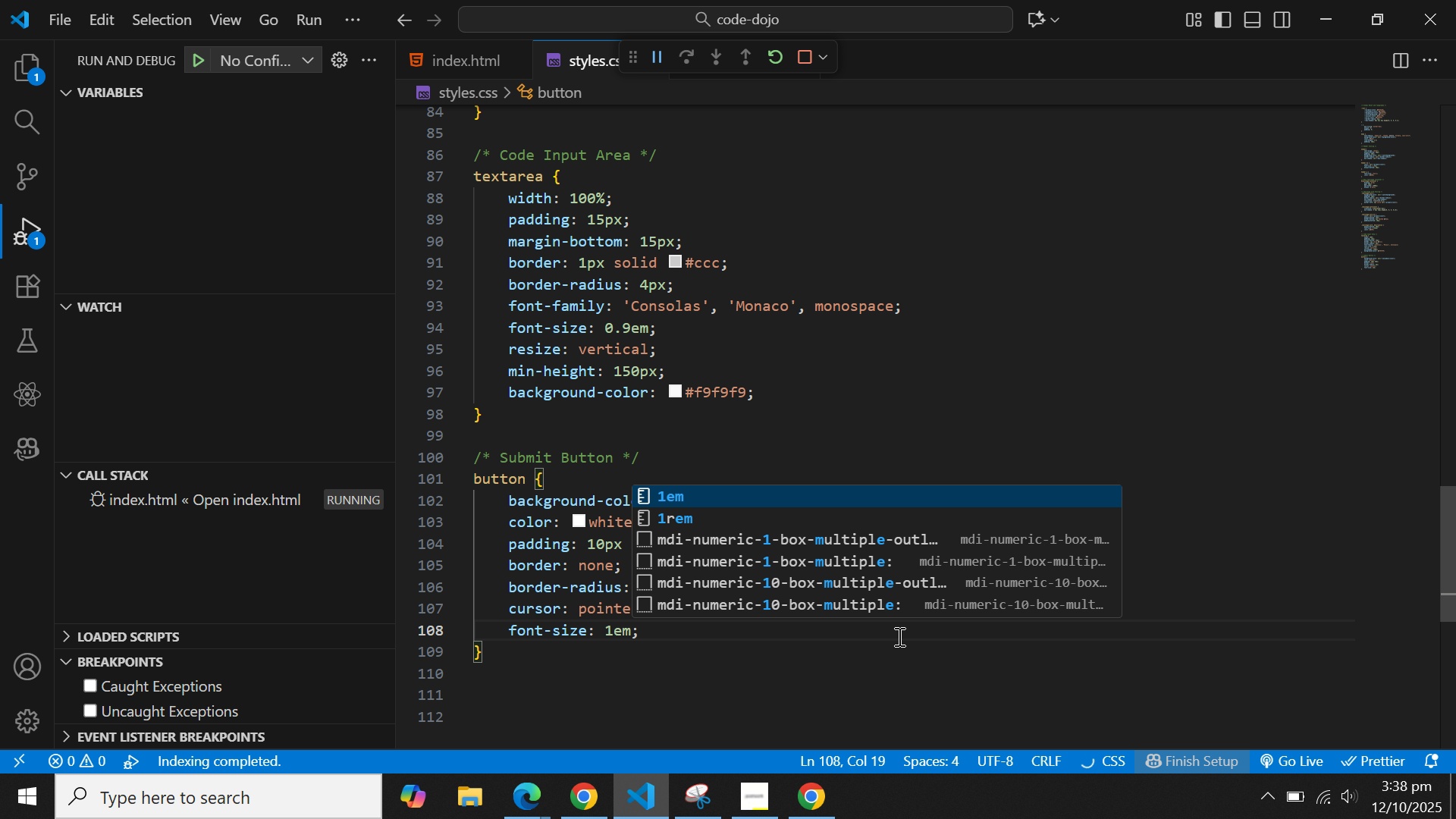 
key(Enter)
 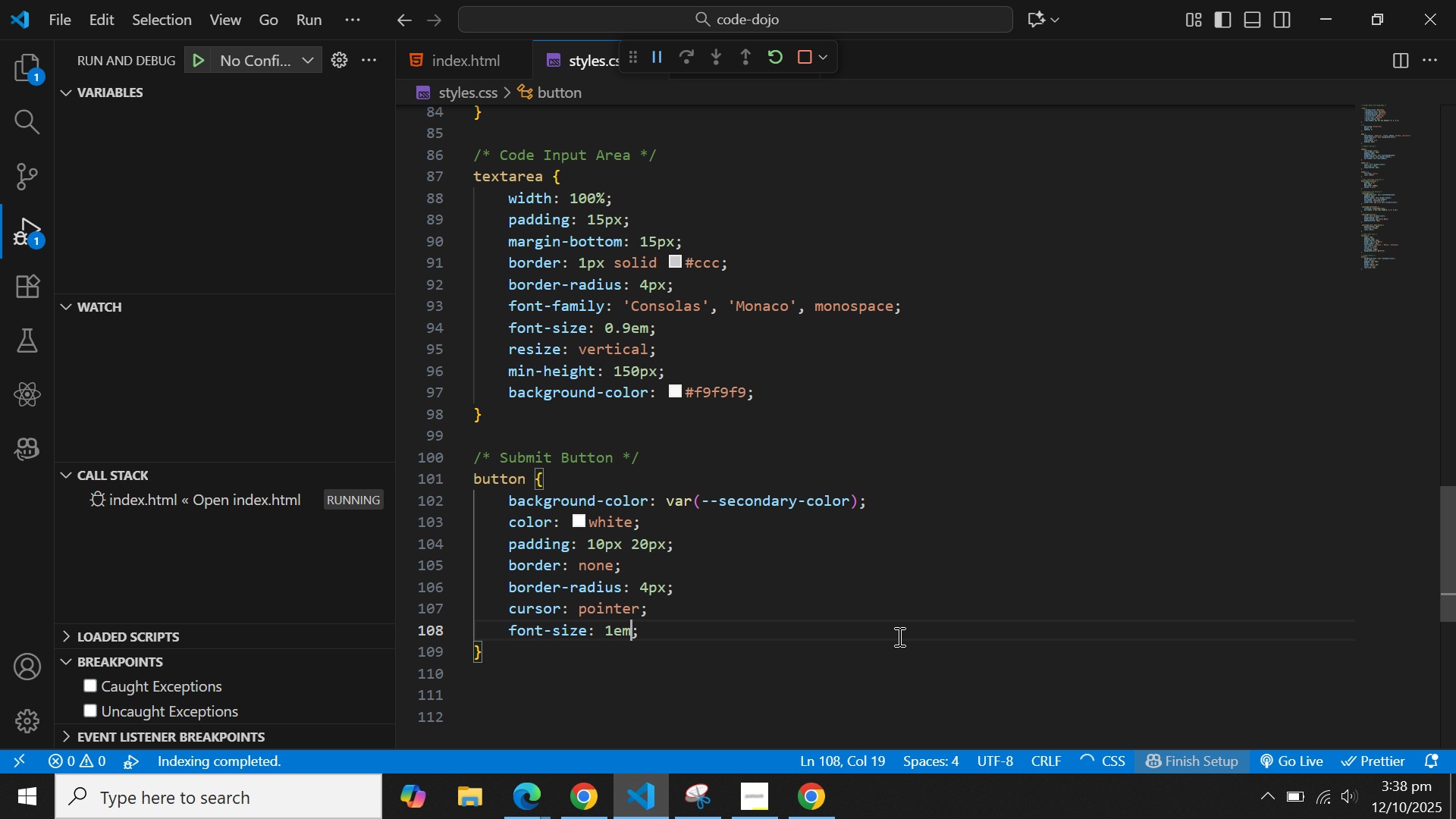 
key(ArrowRight)
 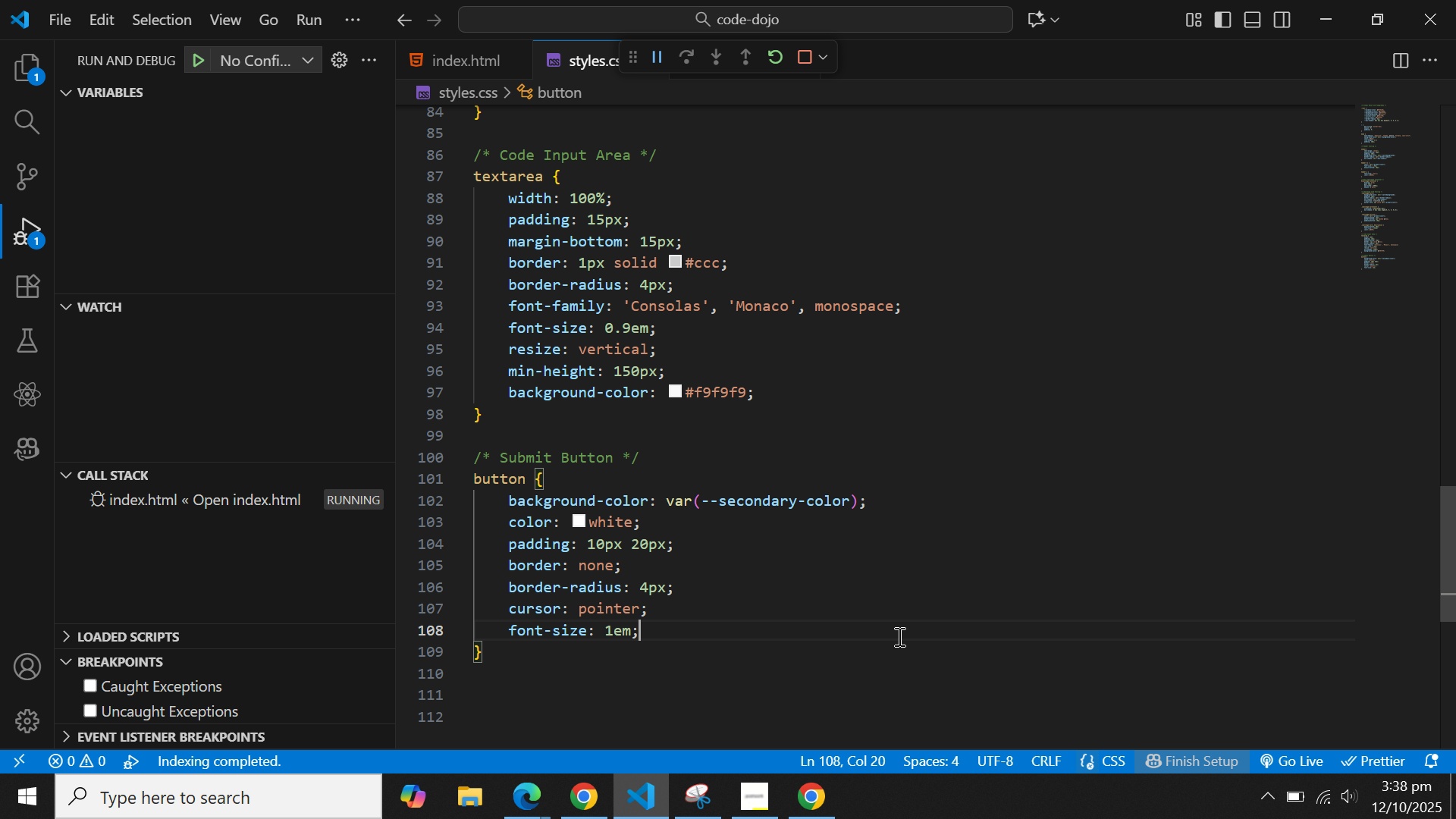 
key(Enter)
 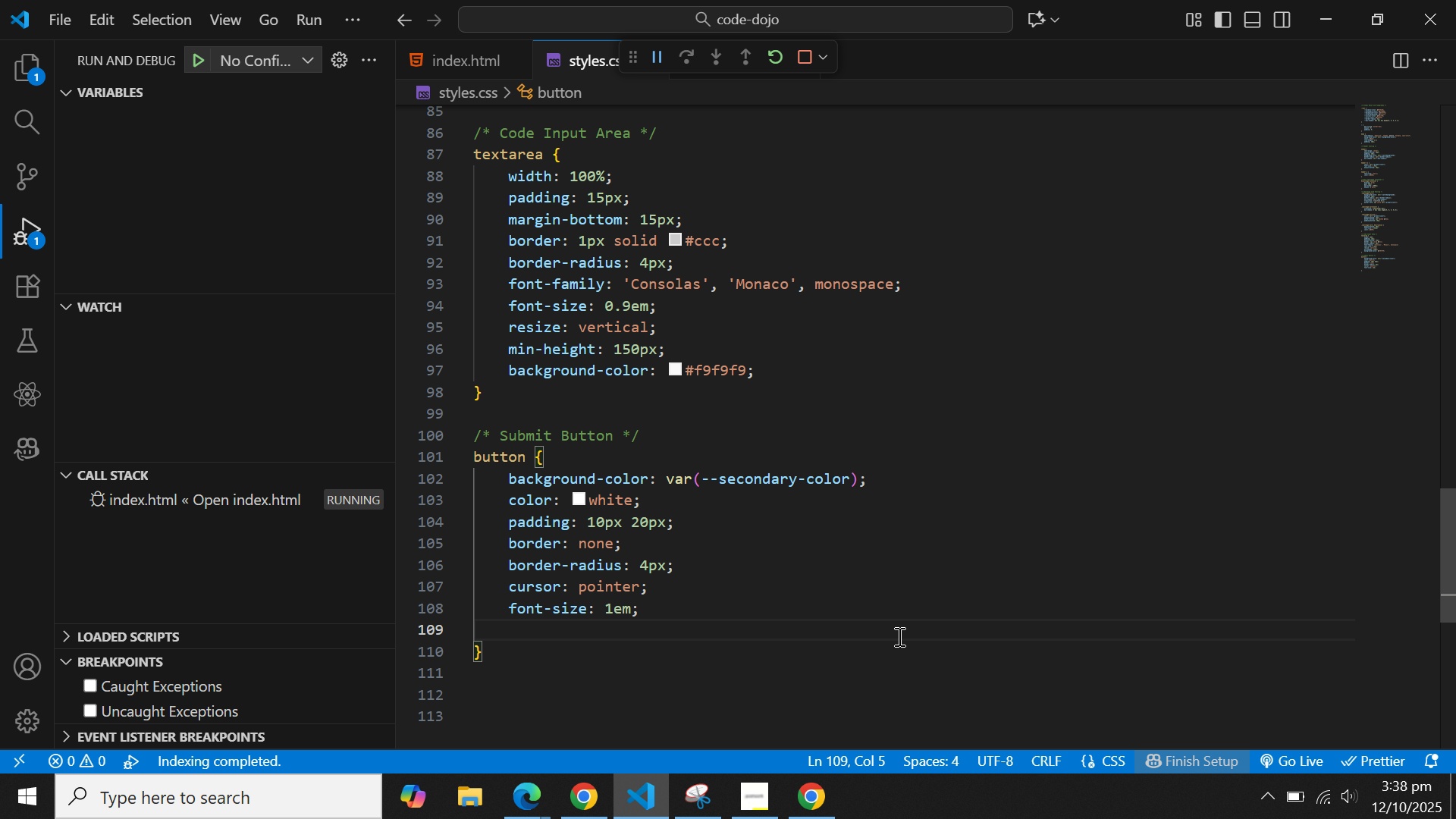 
type(font)
 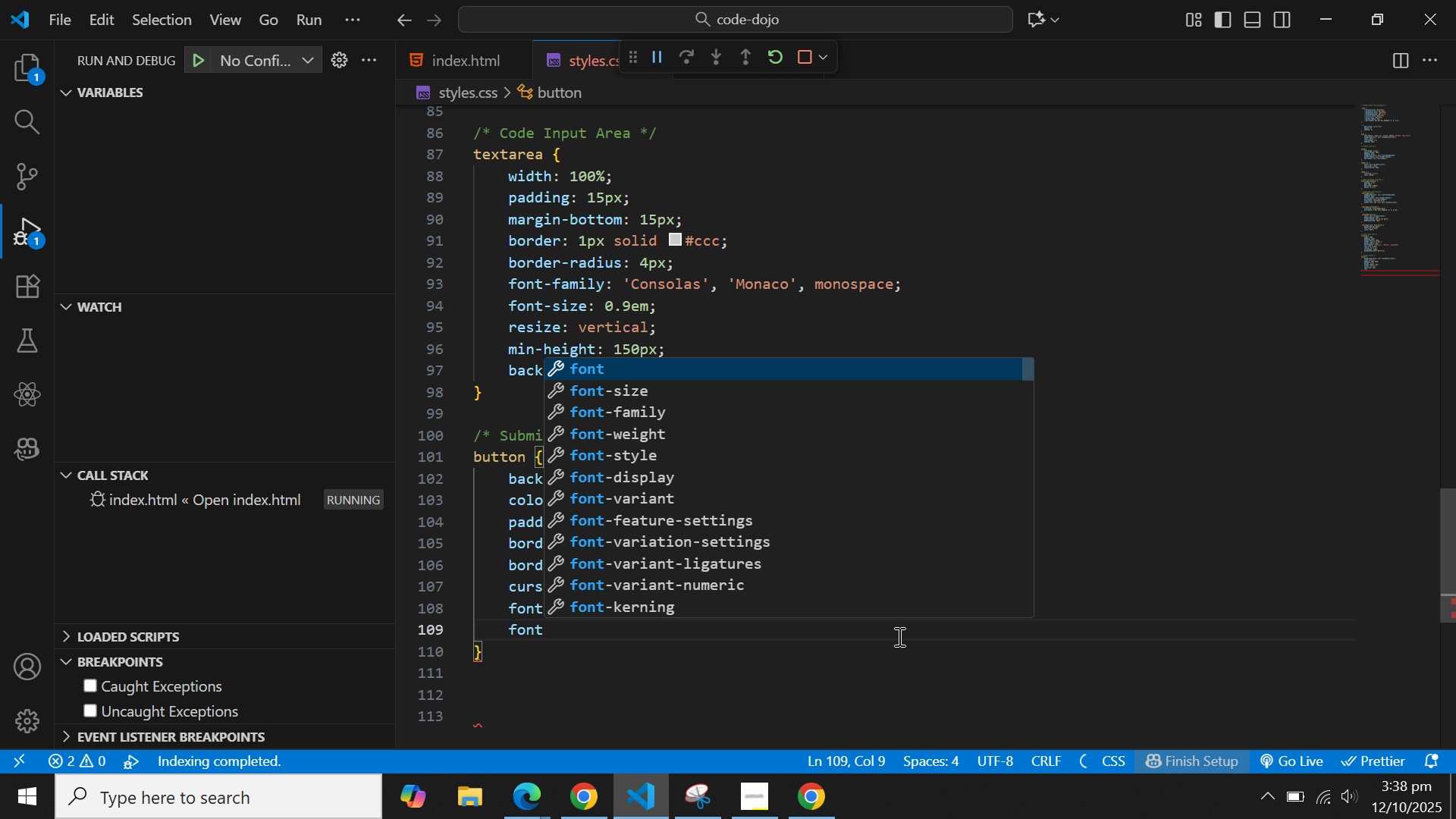 
key(ArrowDown)
 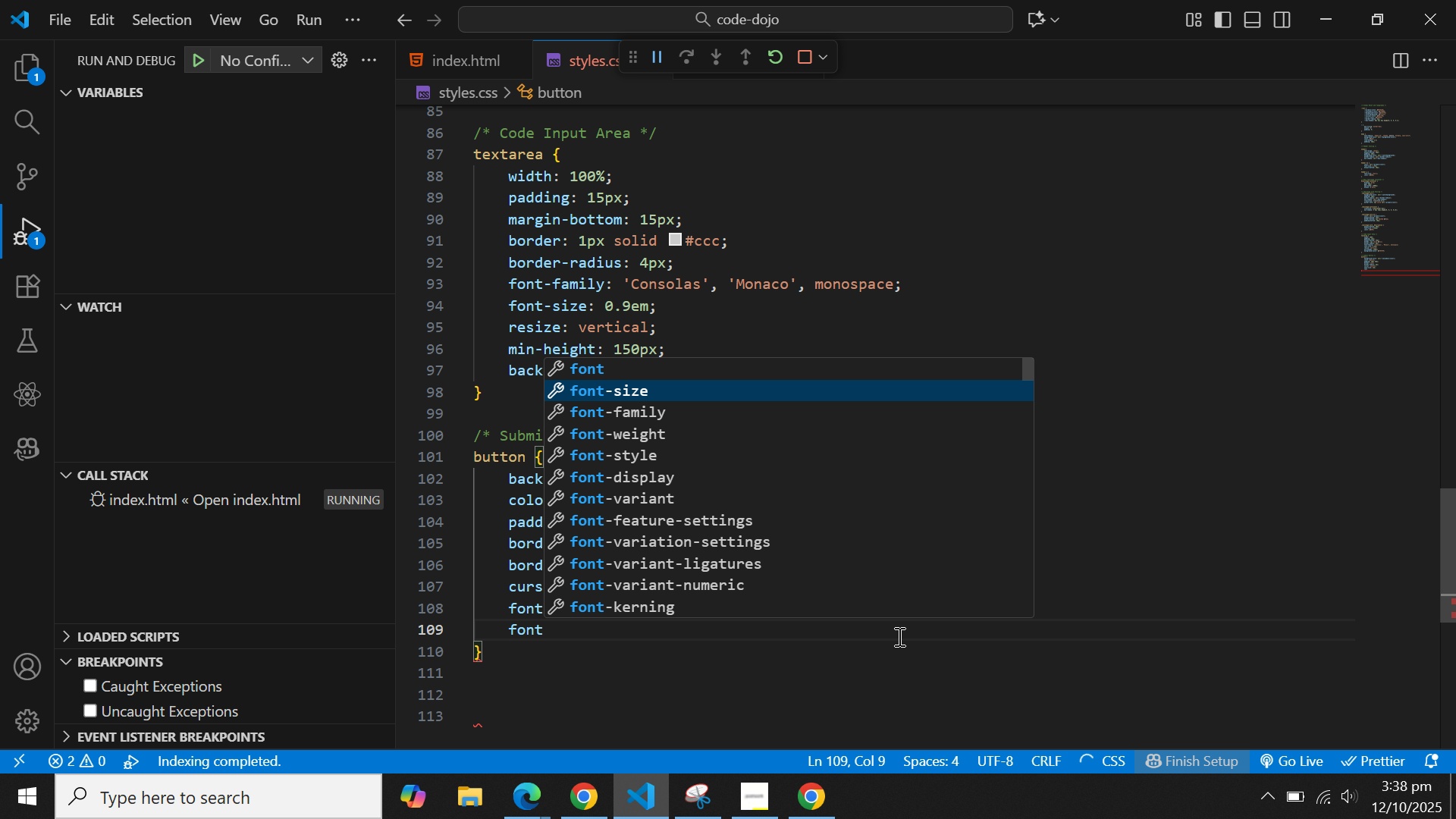 
key(ArrowDown)
 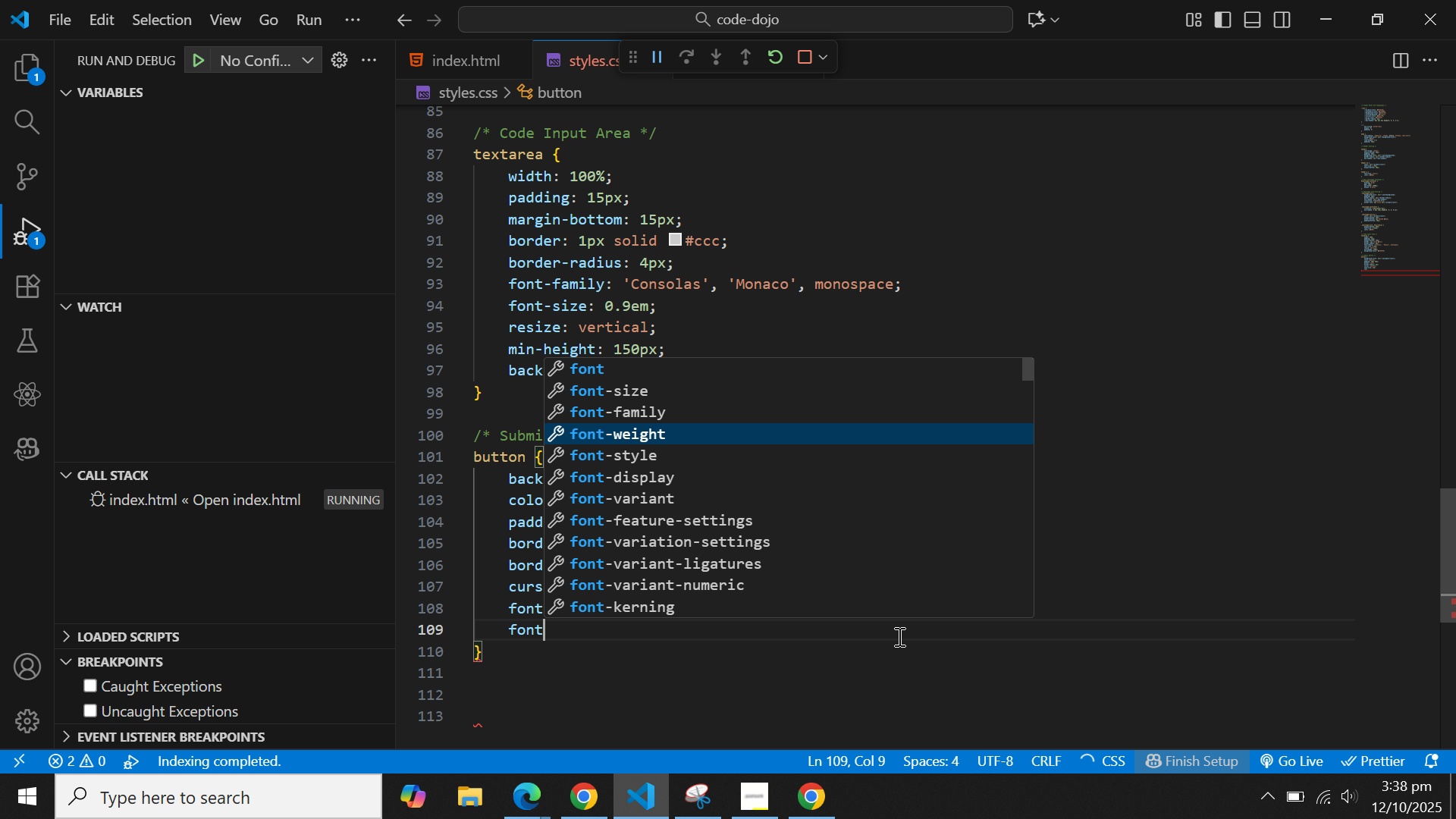 
key(ArrowDown)
 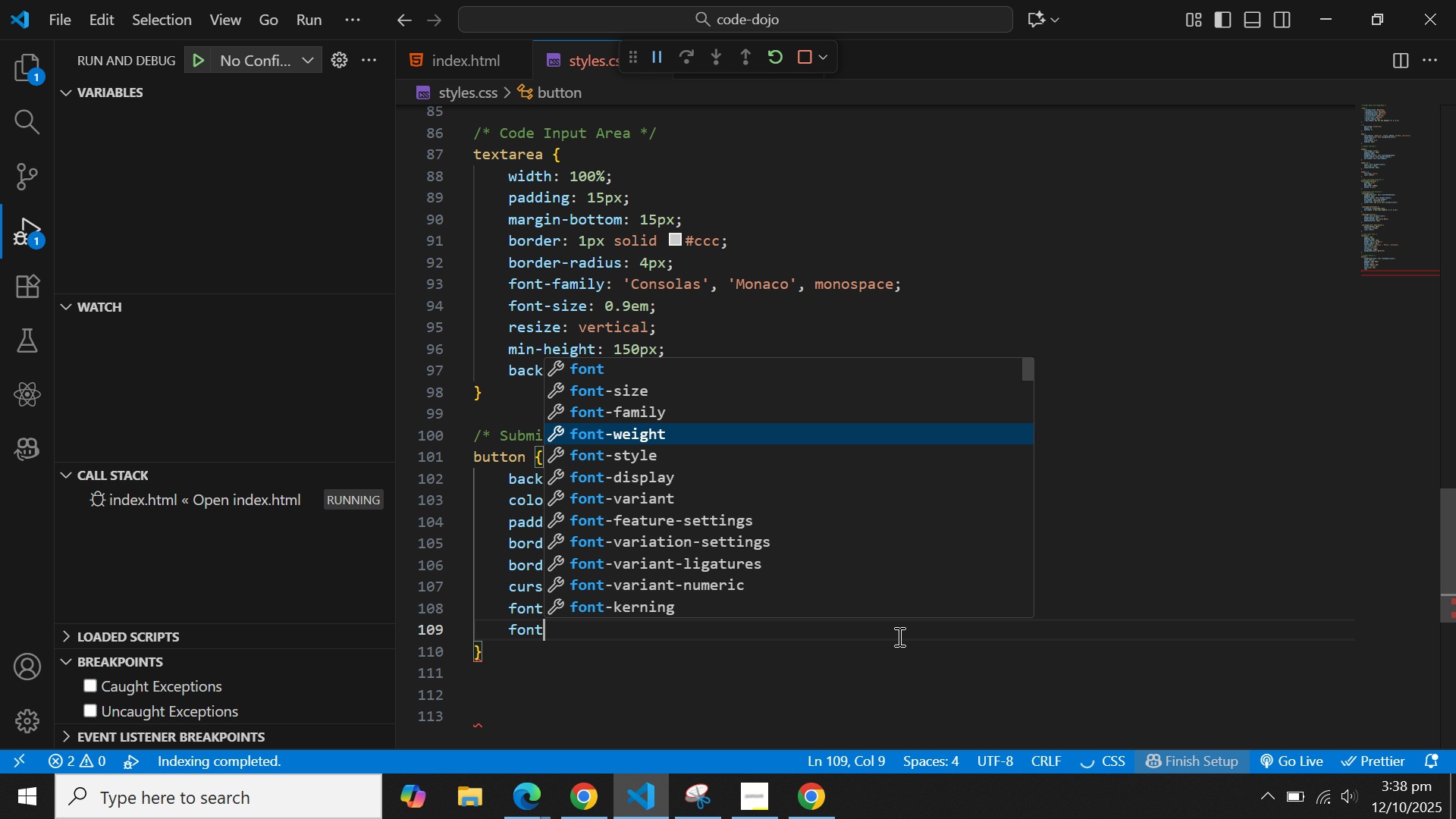 
key(Enter)
 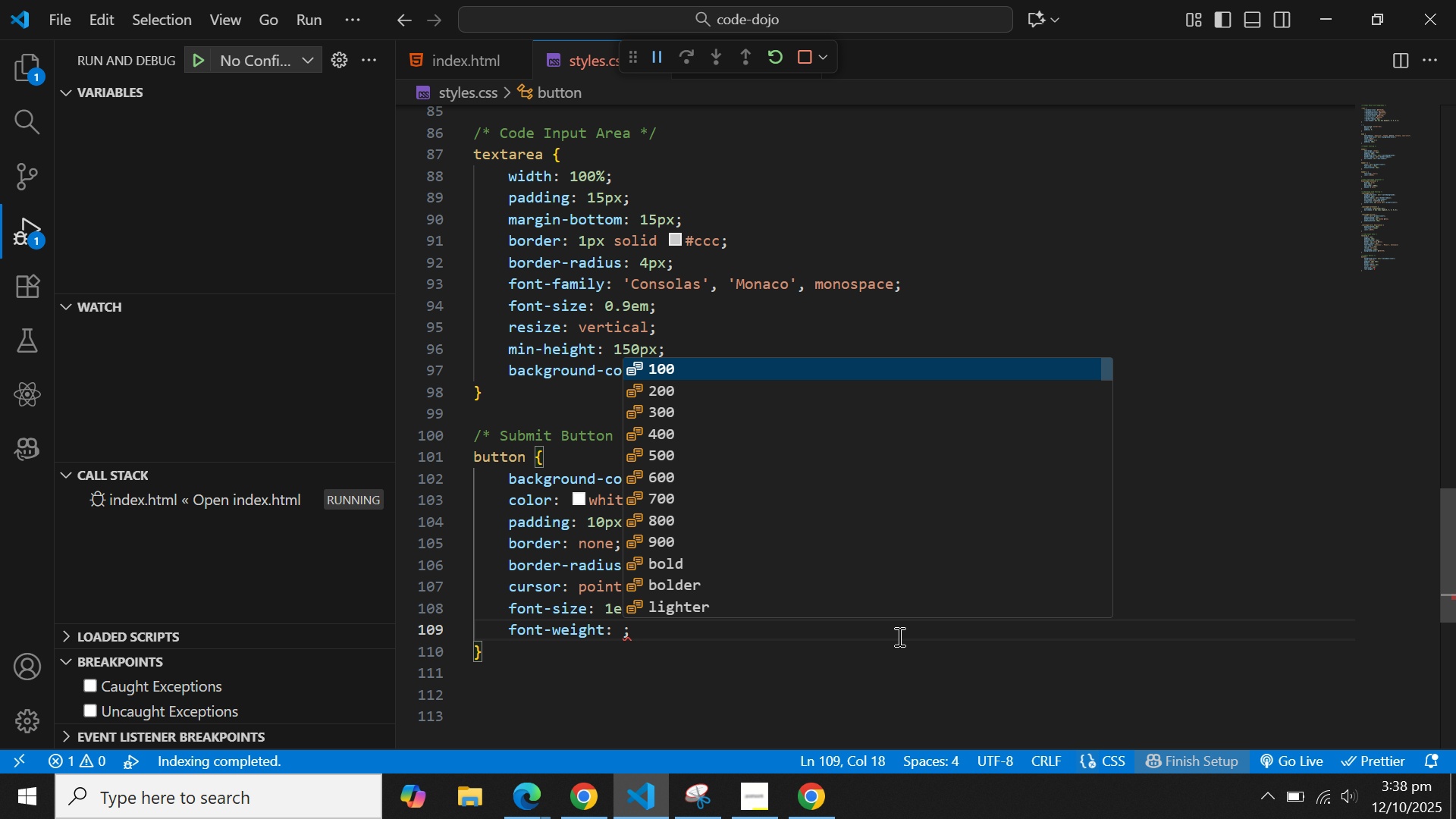 
key(ArrowDown)
 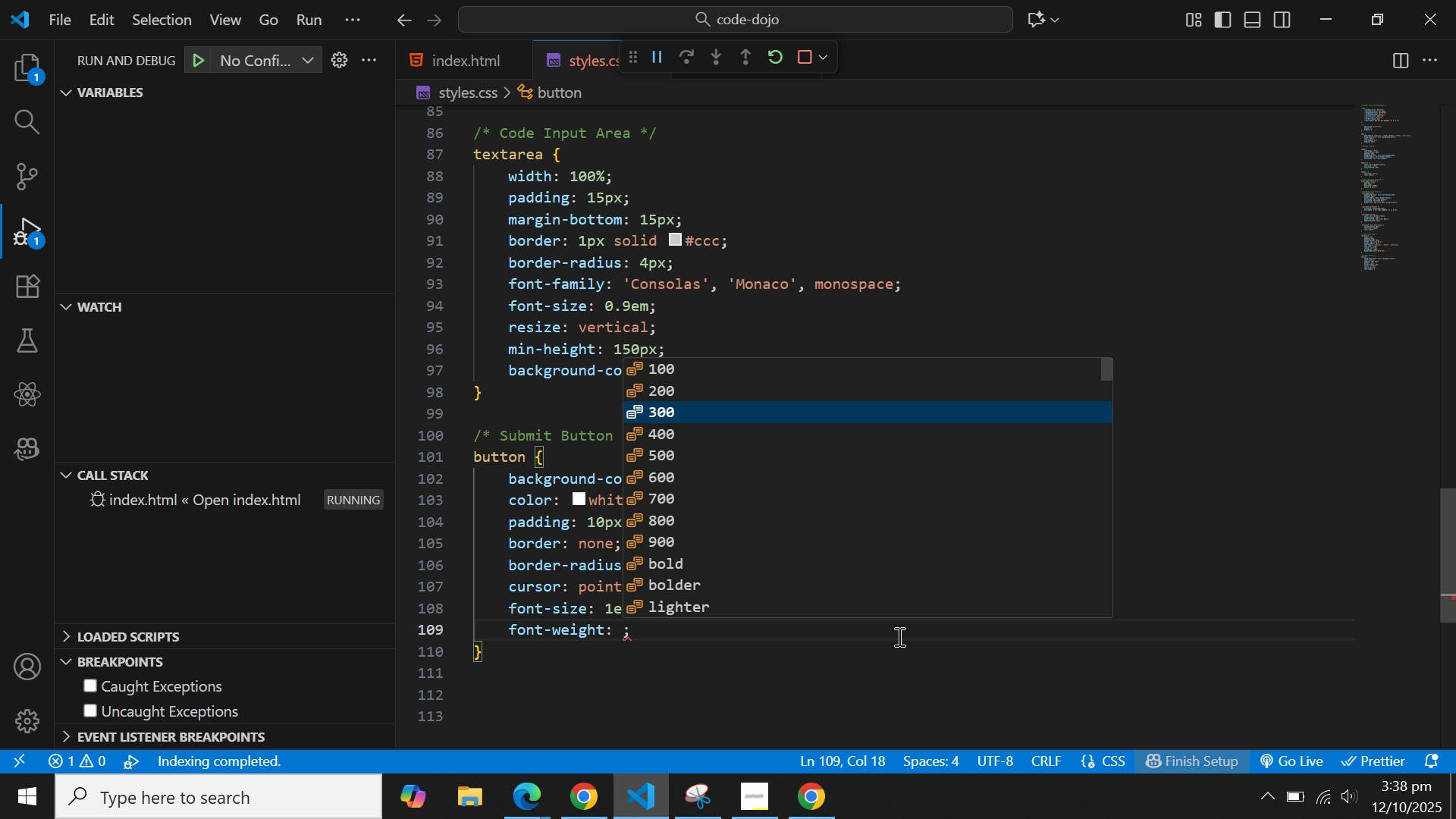 
key(ArrowDown)
 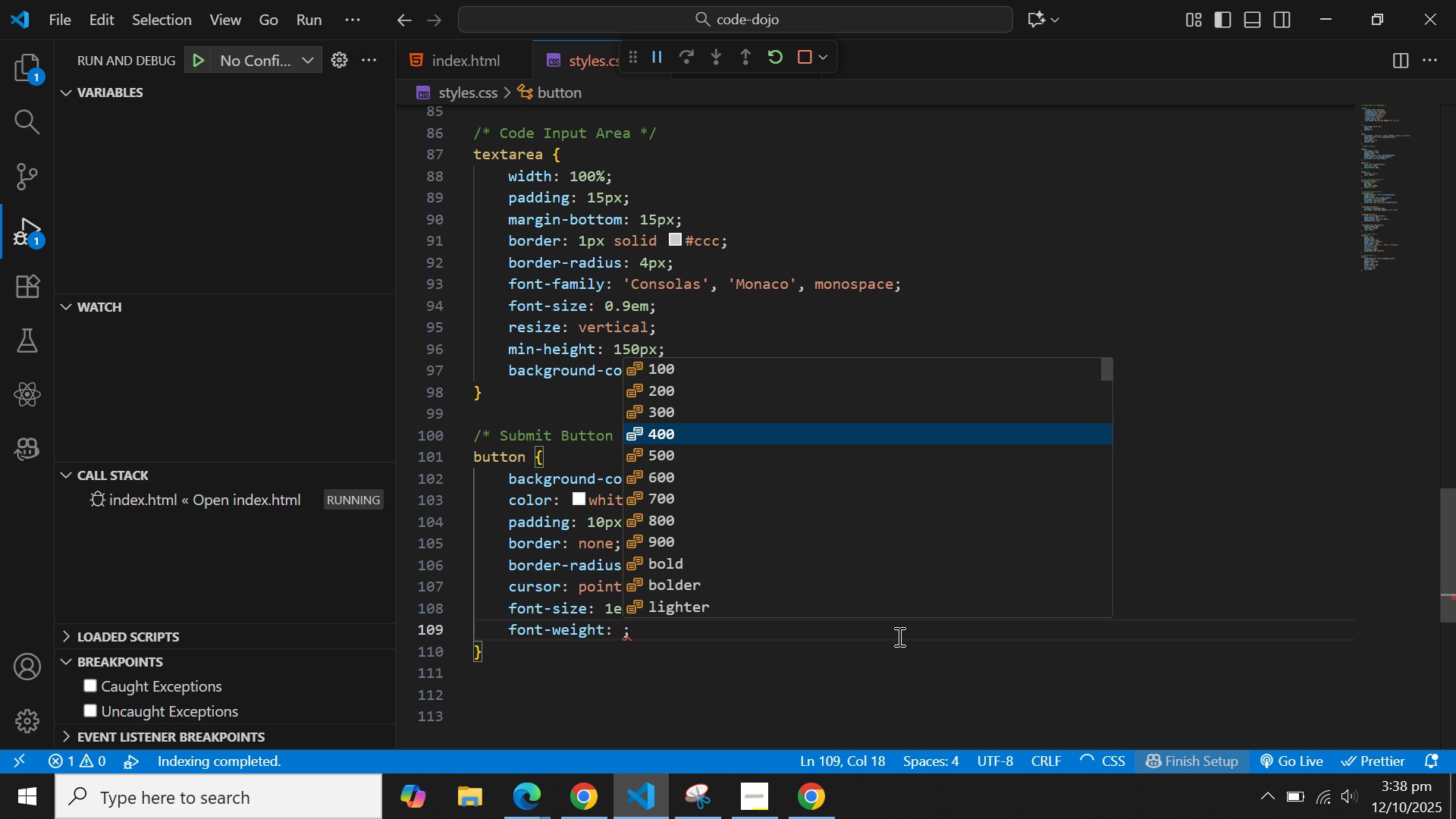 
key(ArrowDown)
 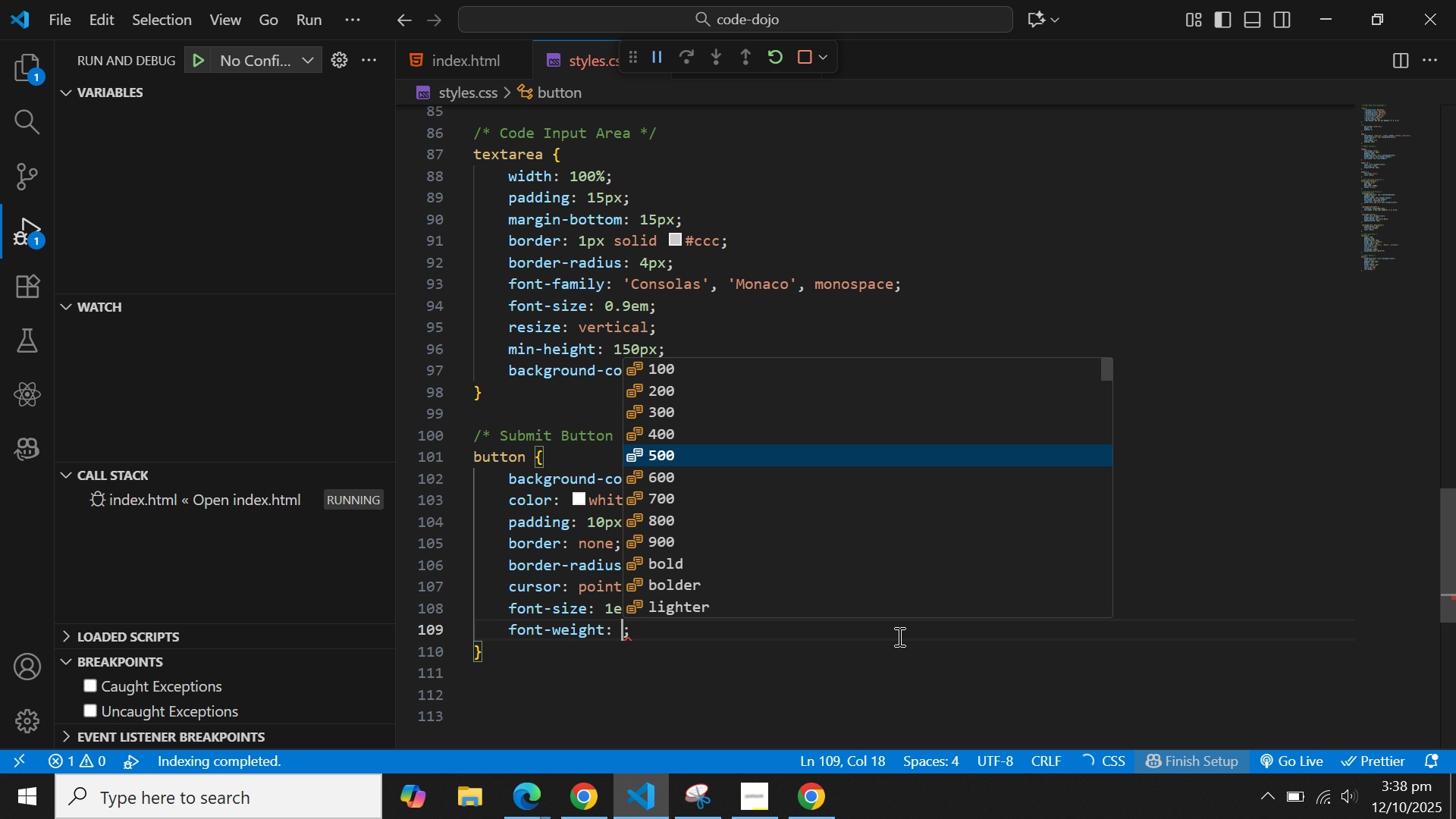 
key(ArrowDown)
 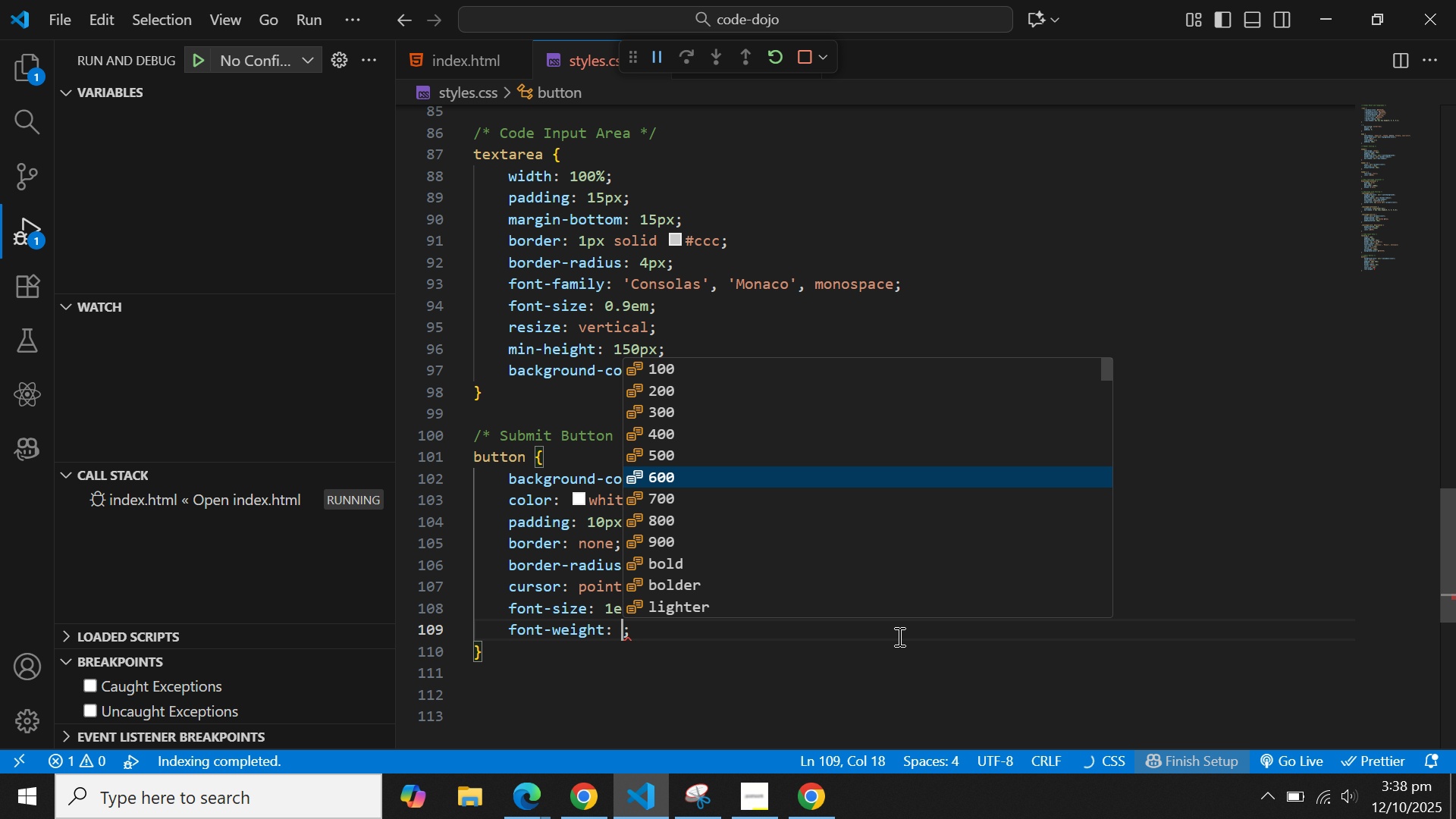 
key(ArrowDown)
 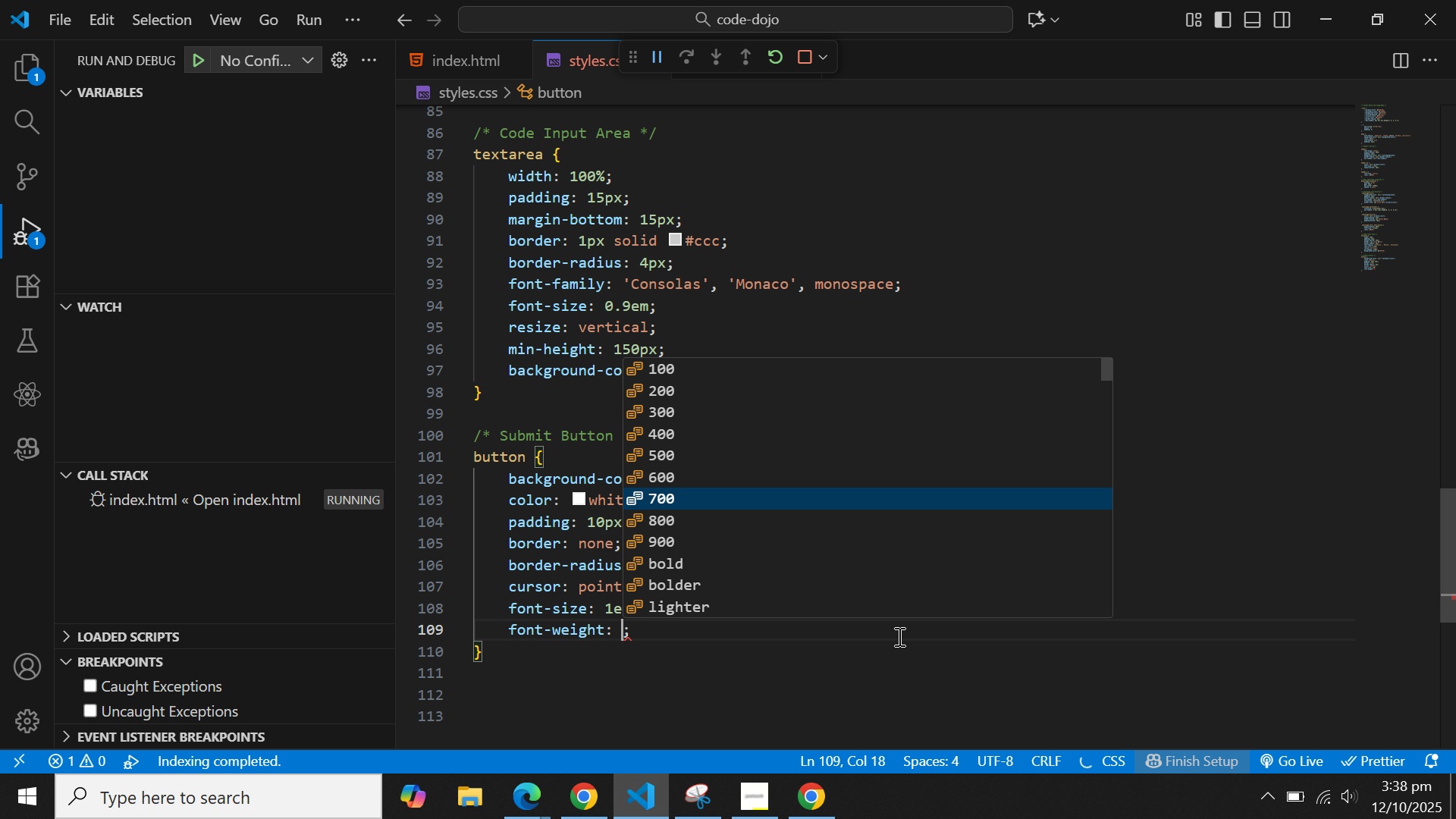 
key(ArrowDown)
 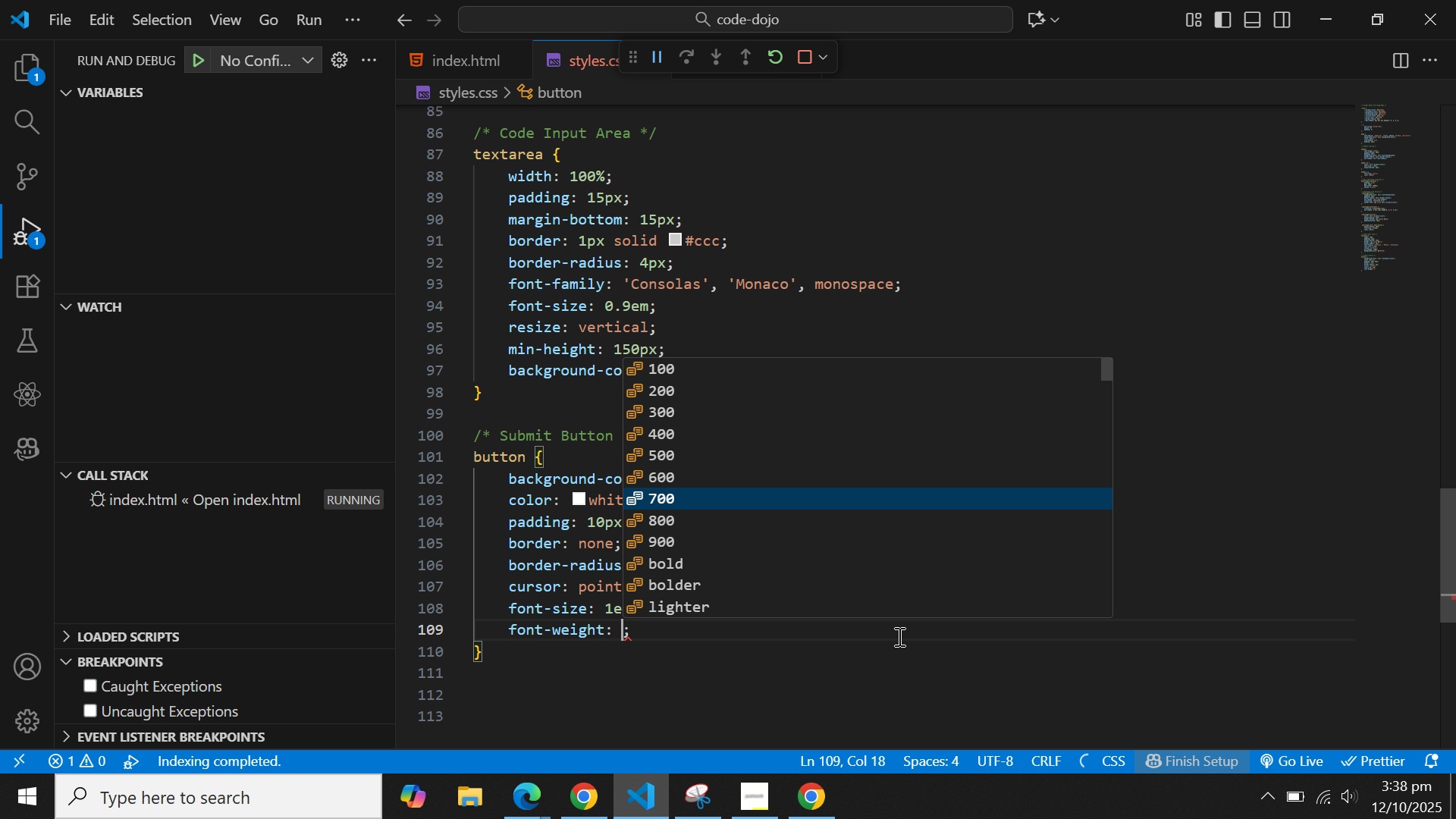 
key(ArrowDown)
 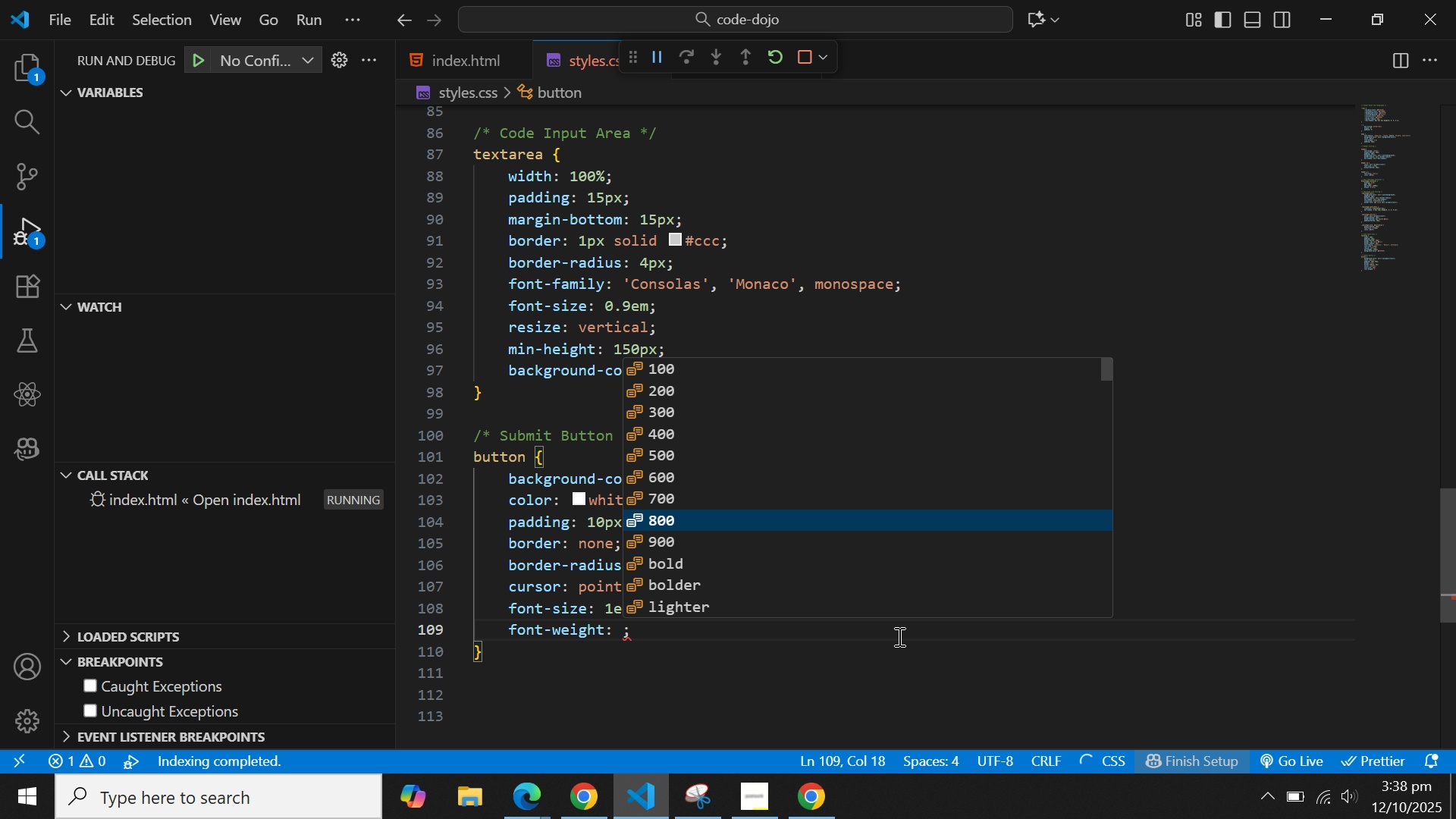 
key(ArrowDown)
 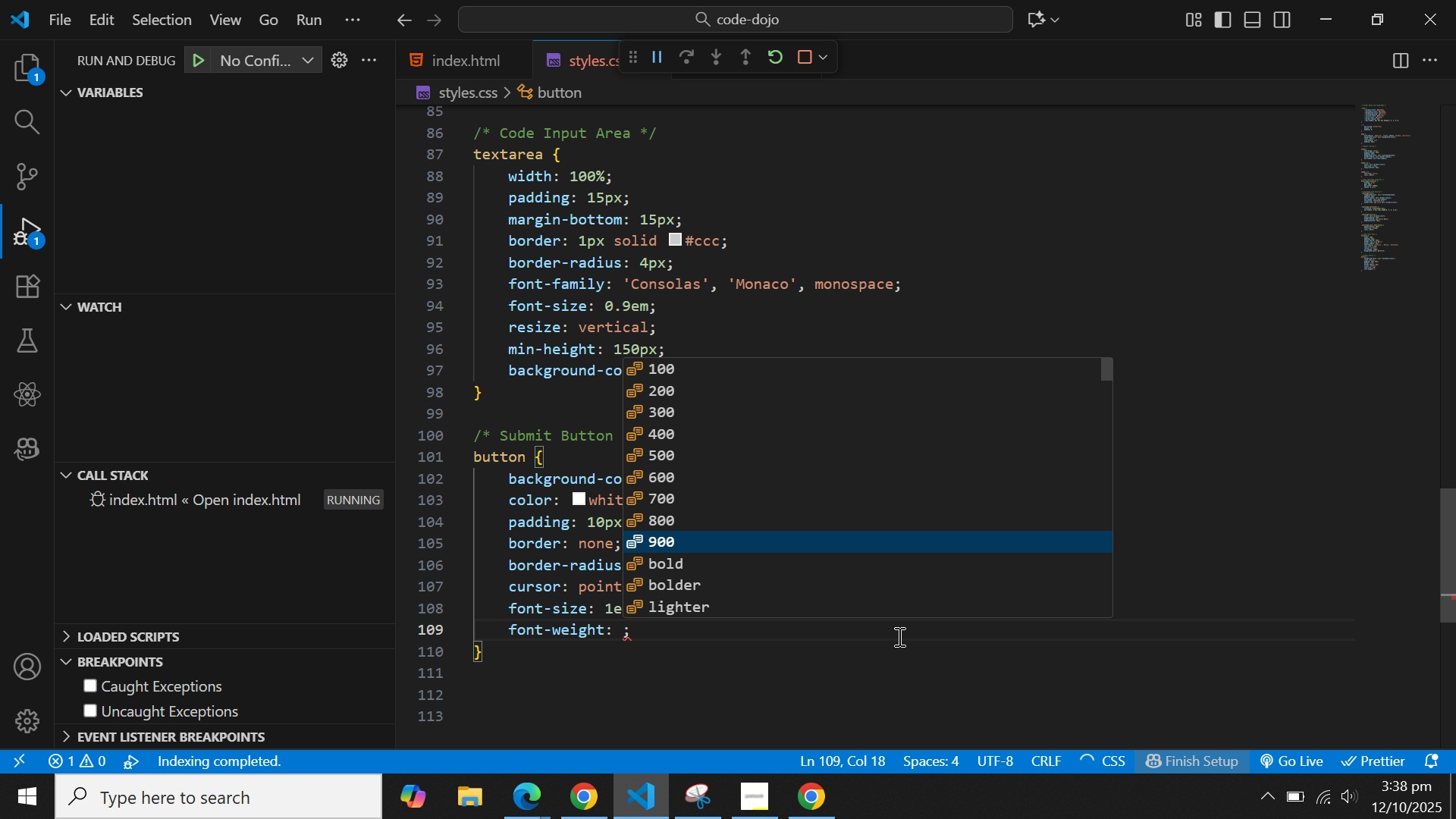 
key(ArrowDown)
 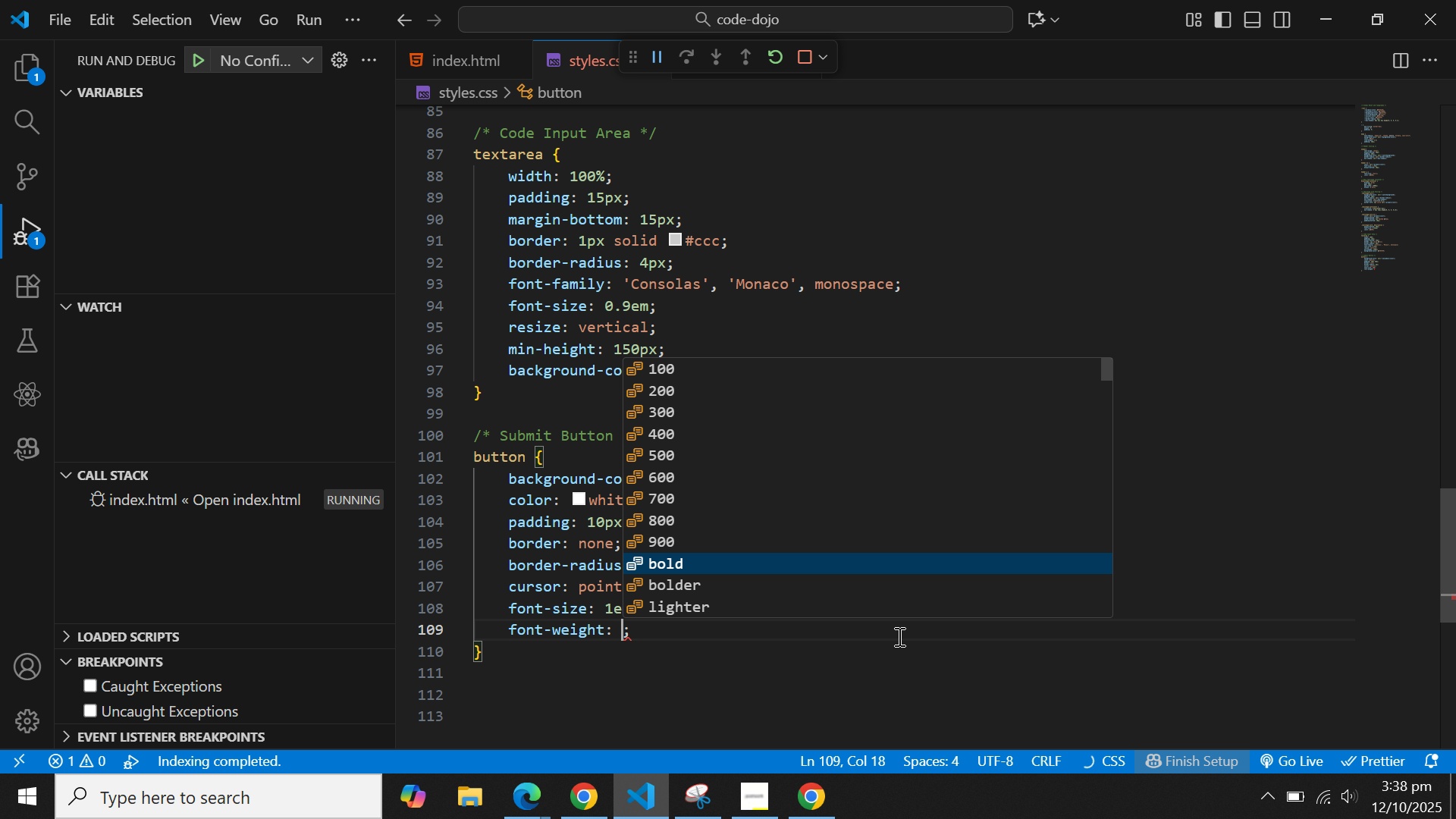 
key(Enter)
 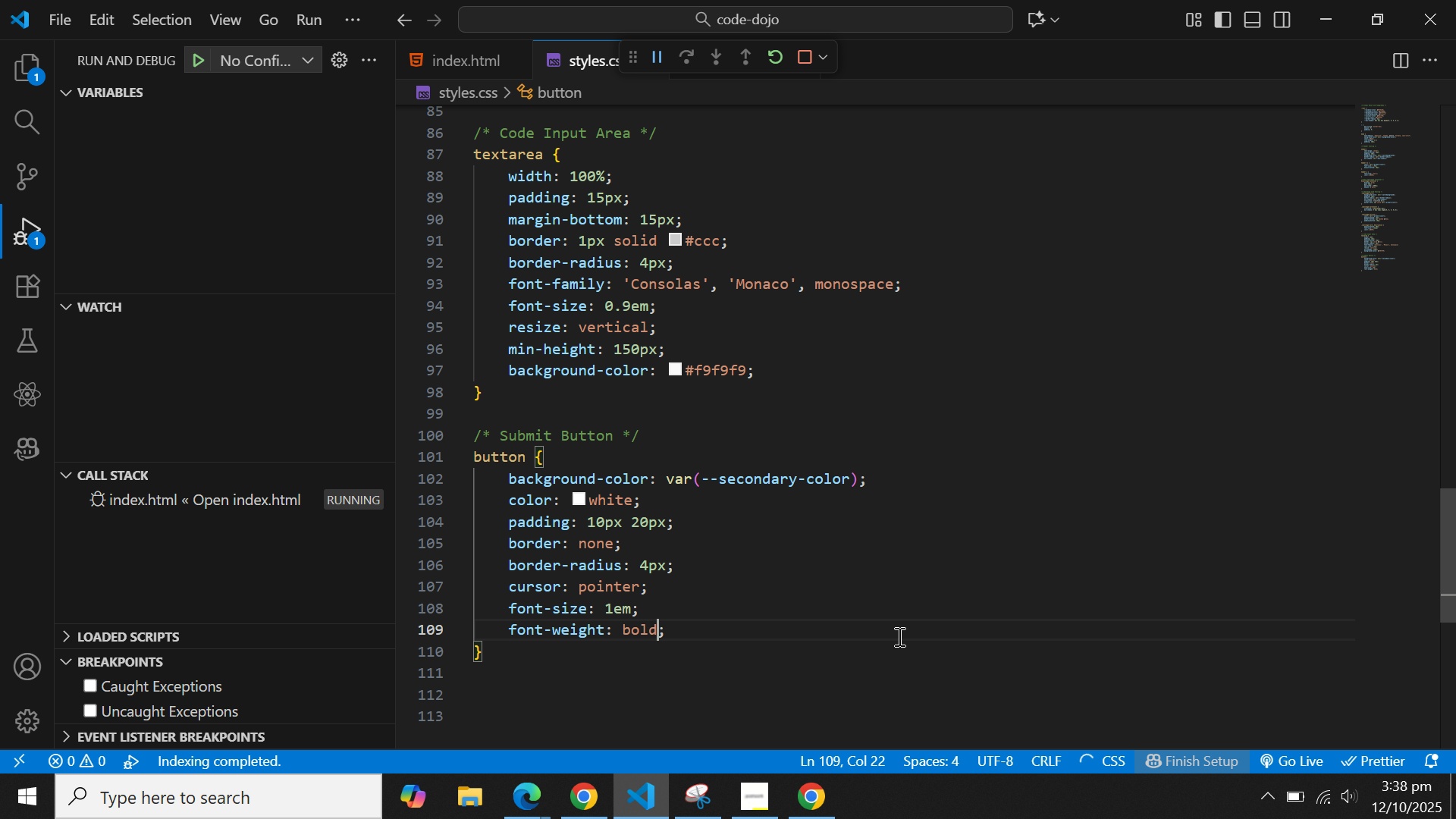 
key(ArrowRight)
 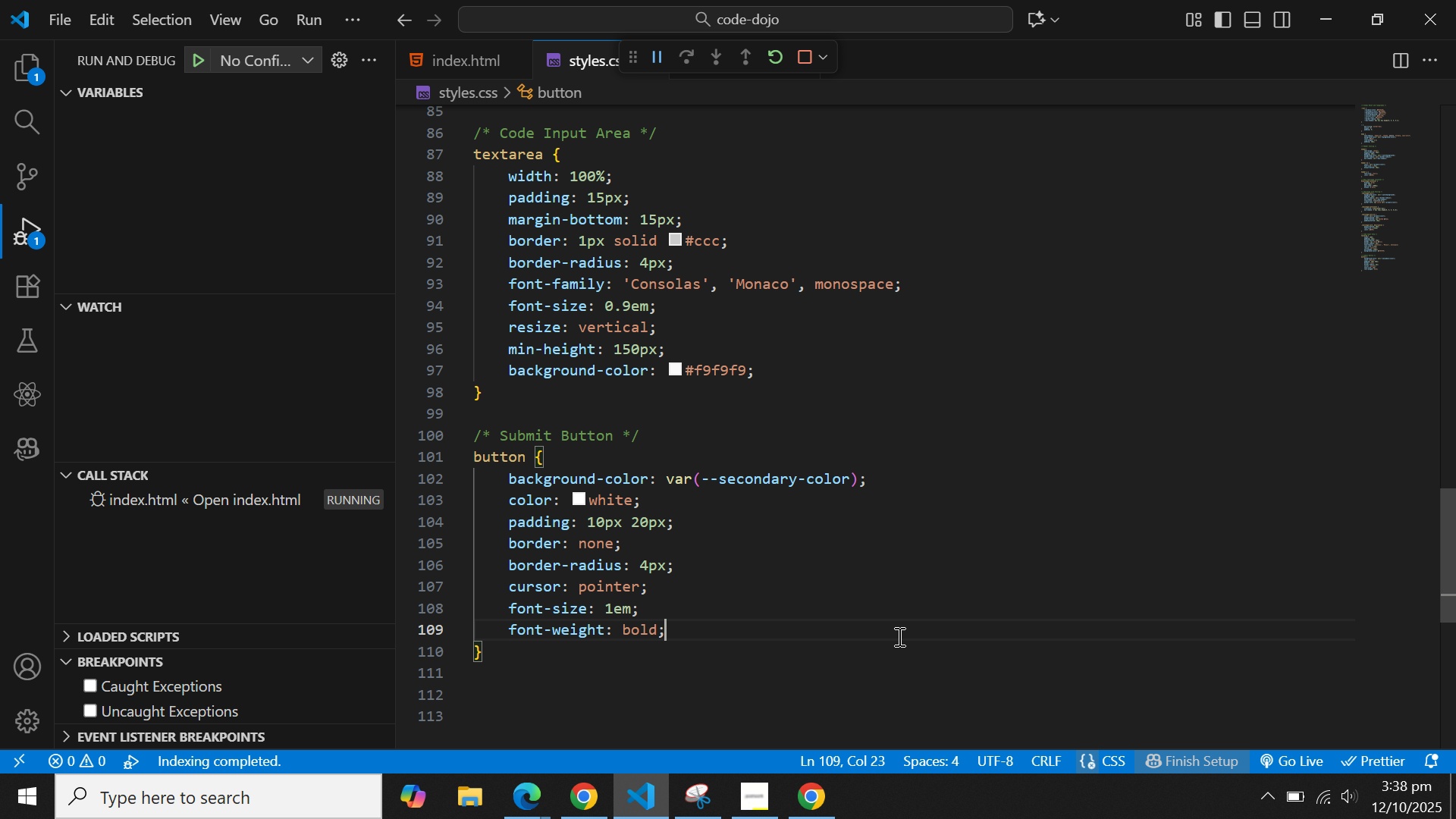 
key(Enter)
 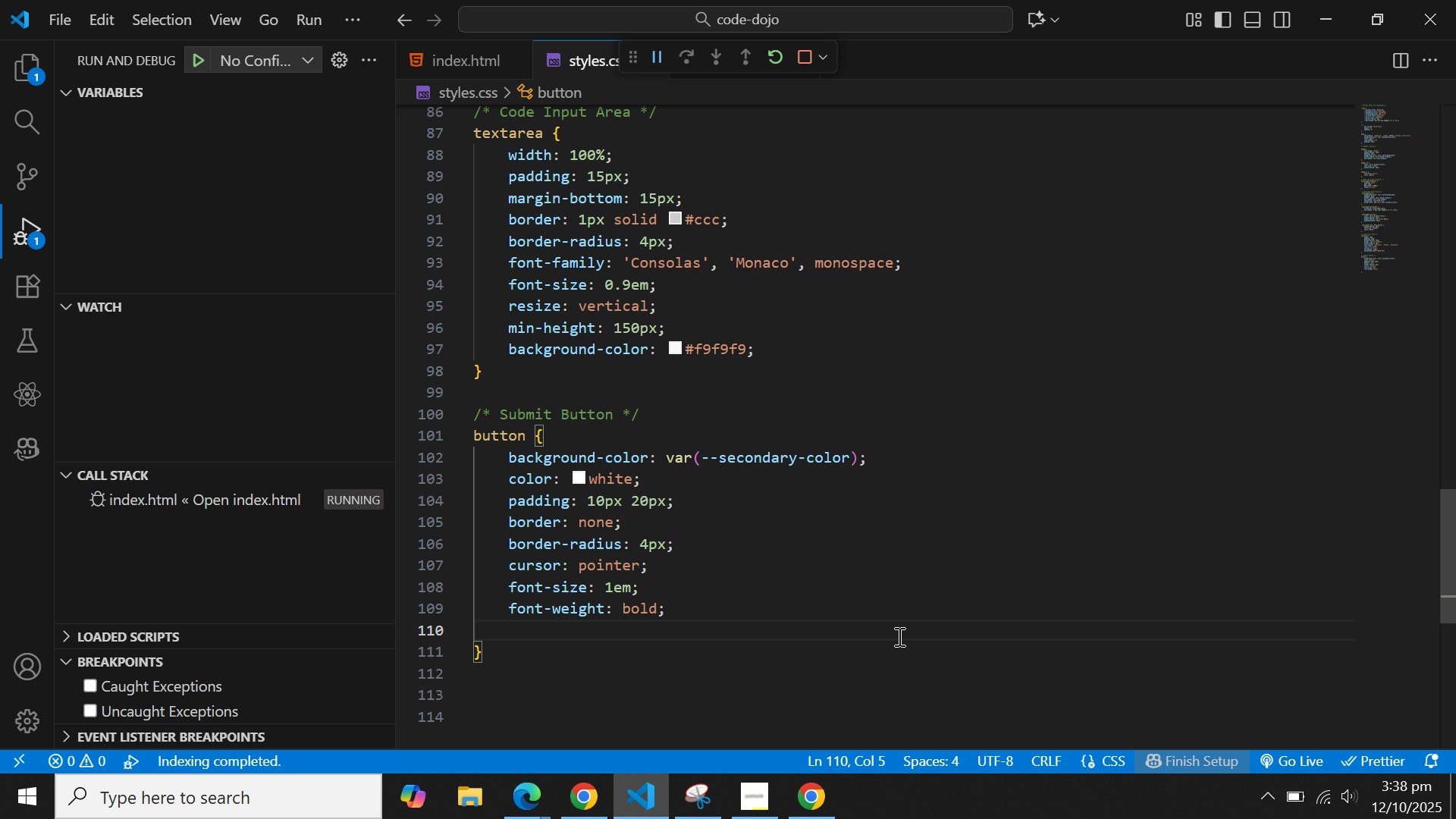 
type(tra)
 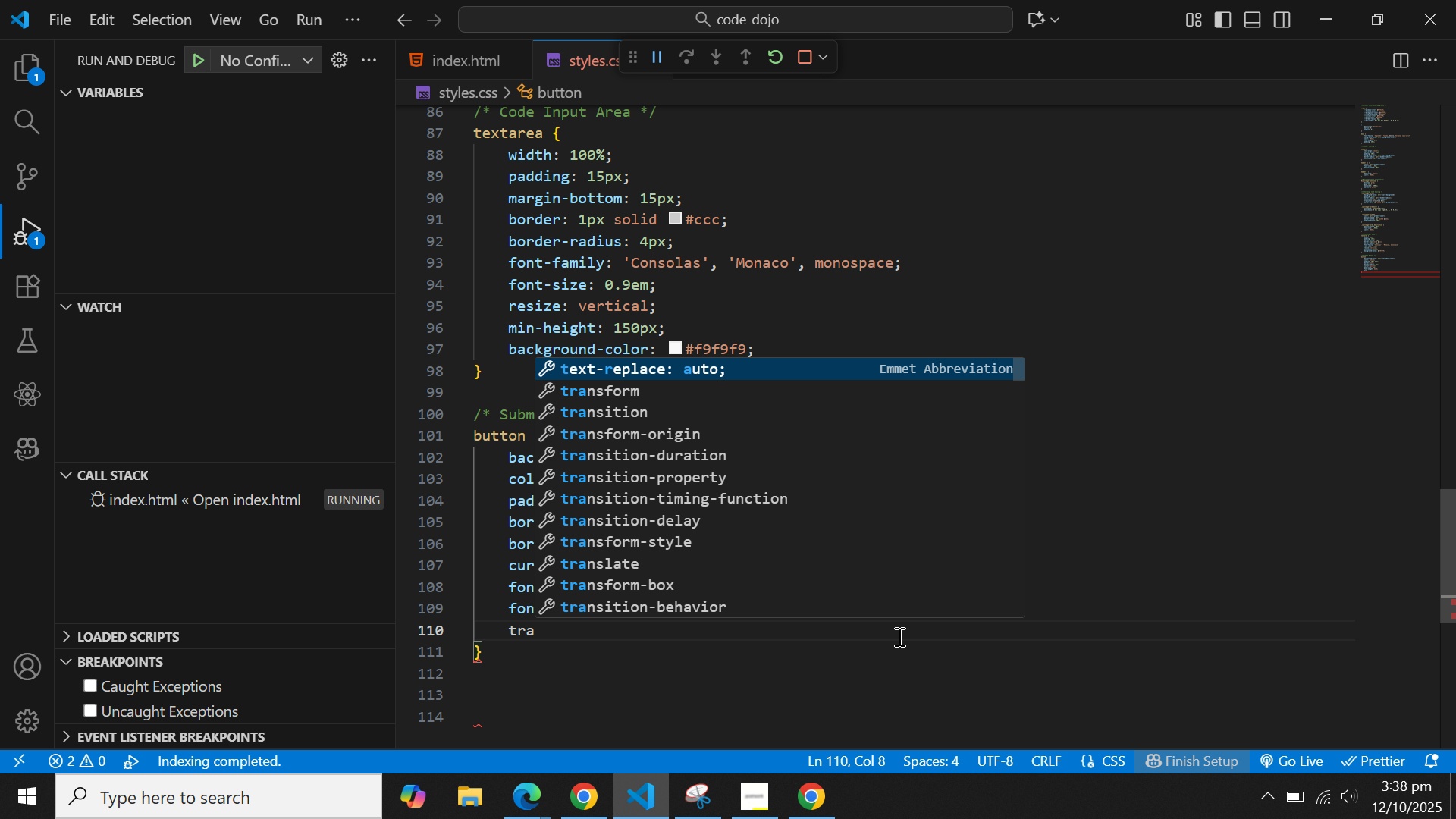 
key(ArrowDown)
 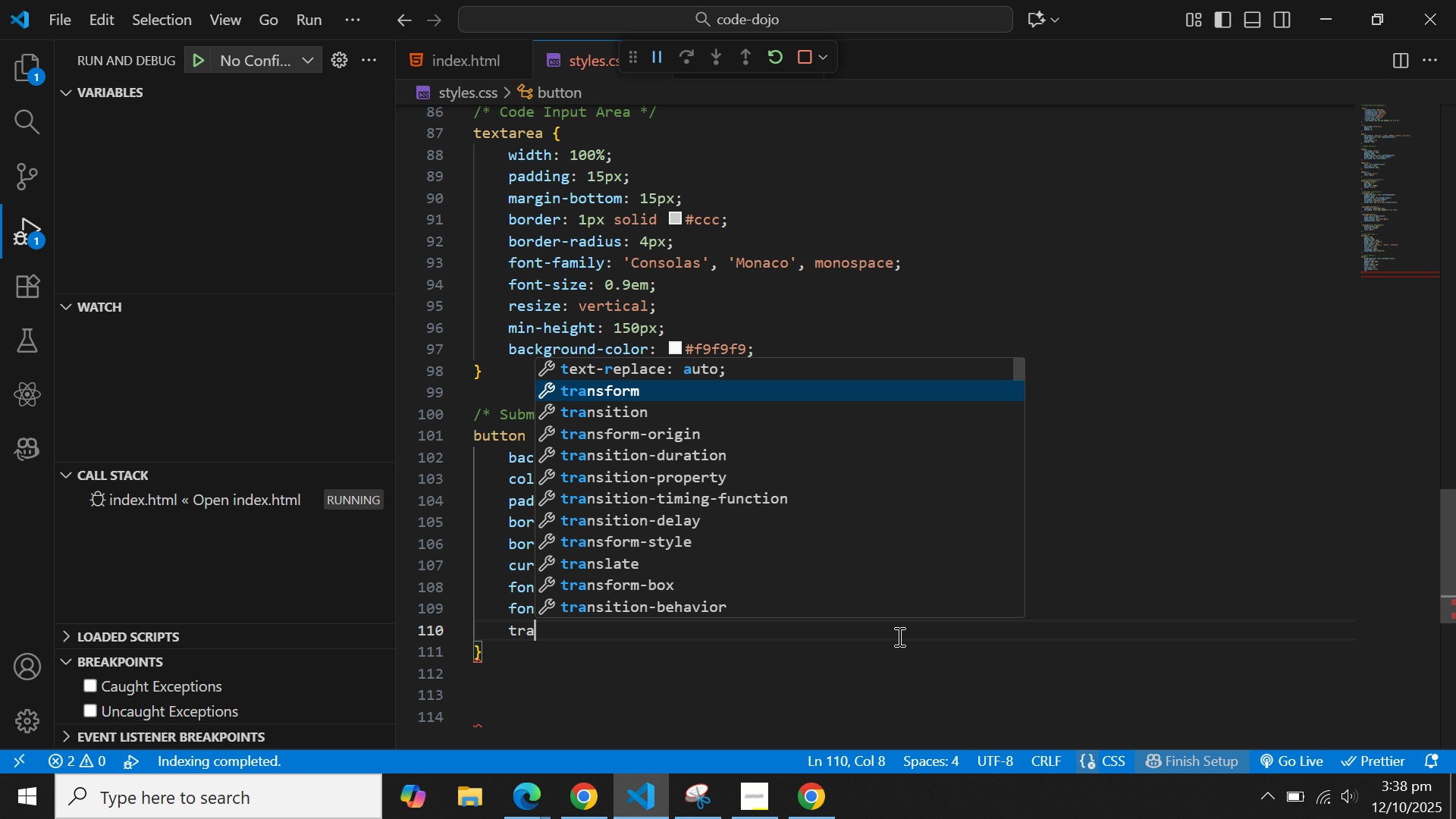 
key(ArrowDown)
 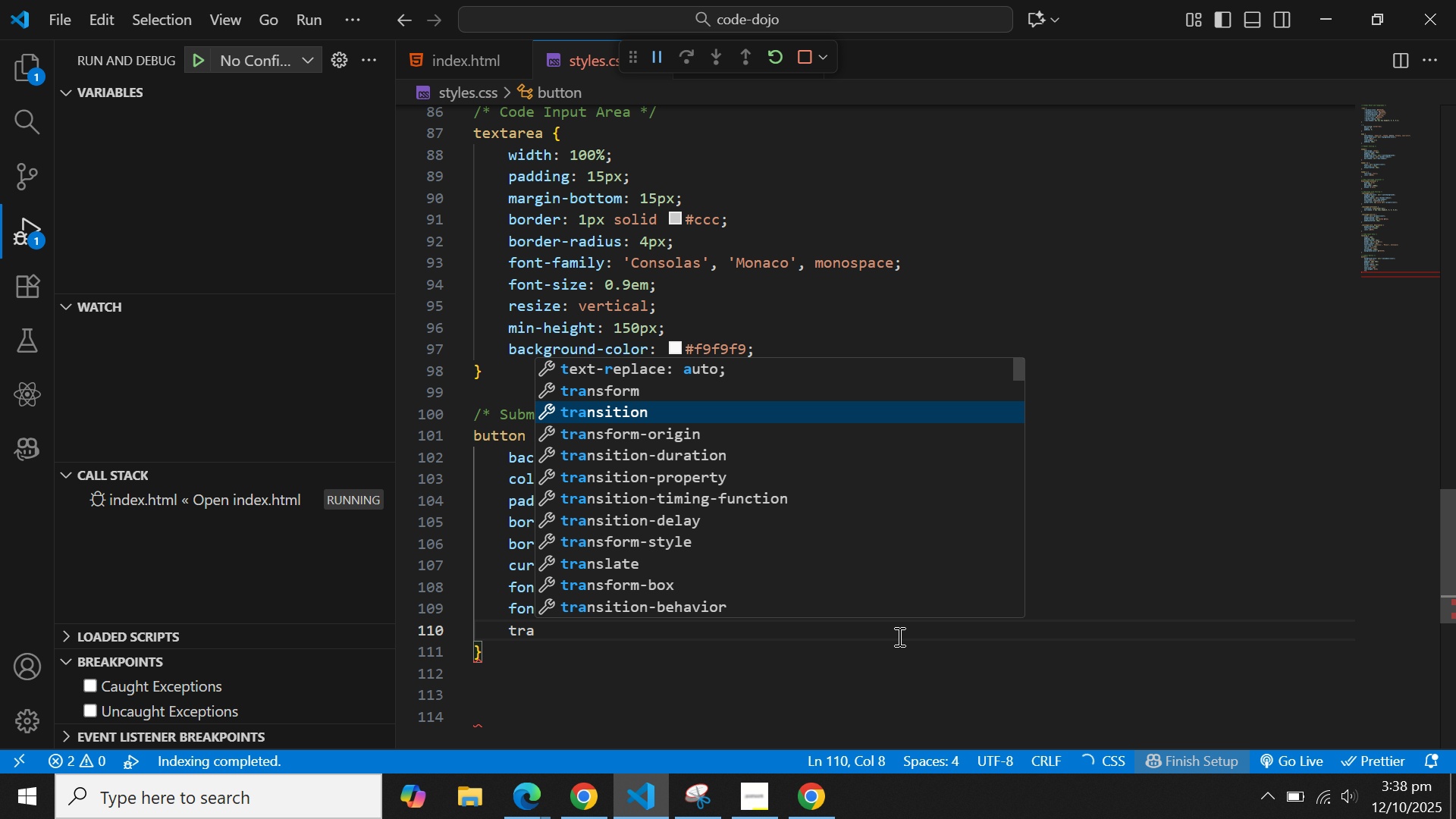 
key(Enter)
 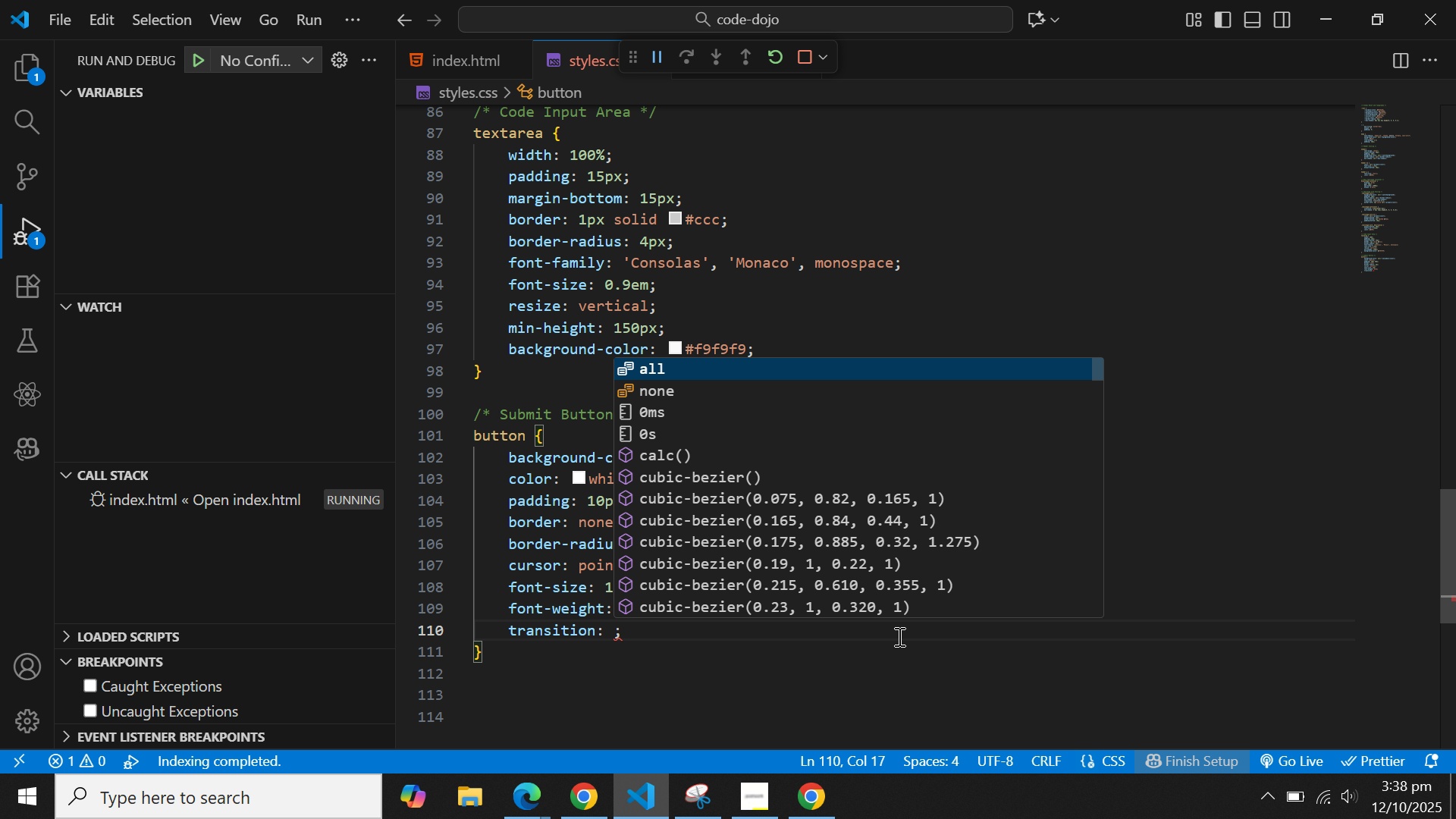 
type(bac)
 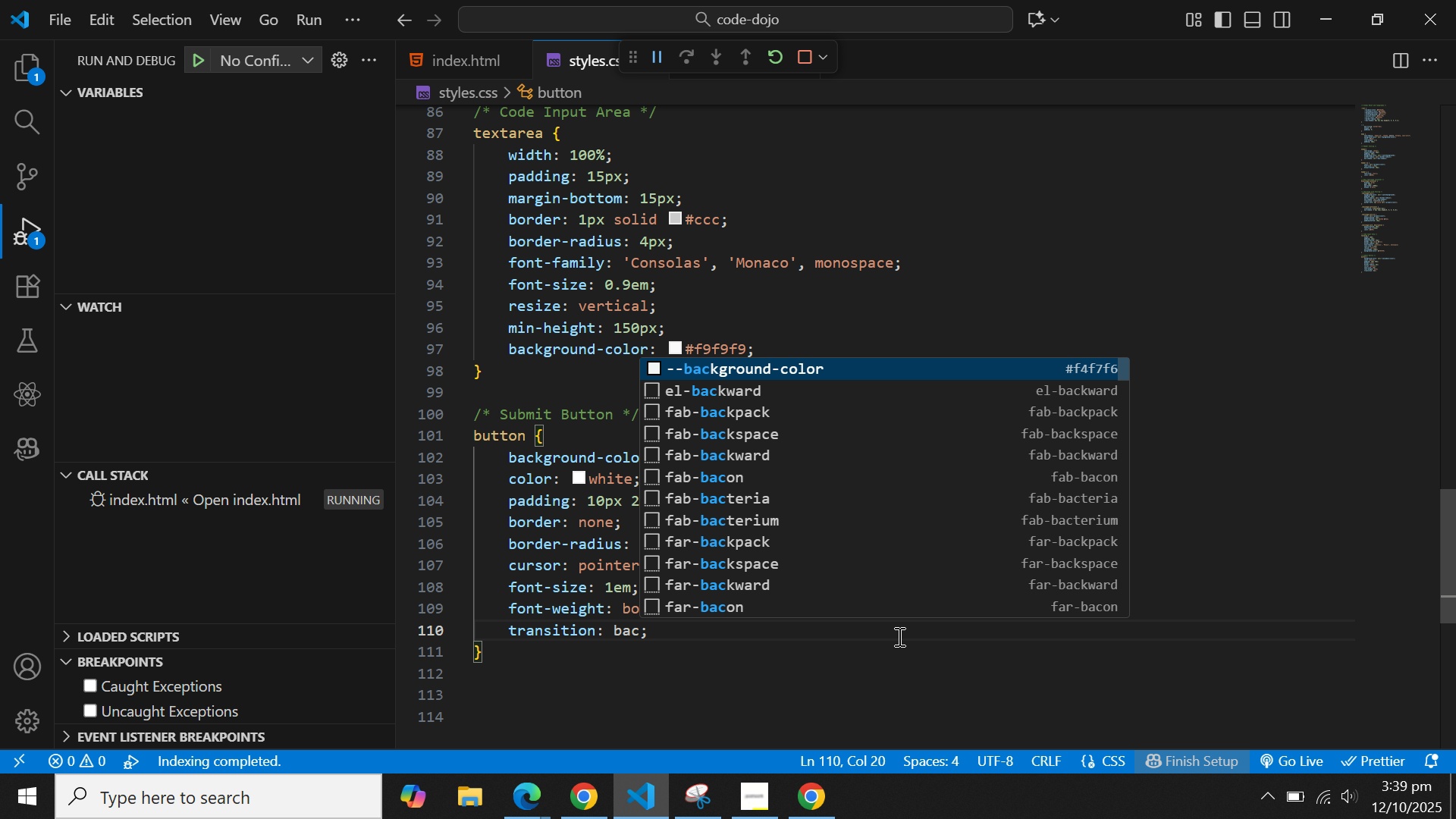 
type(kgro)
 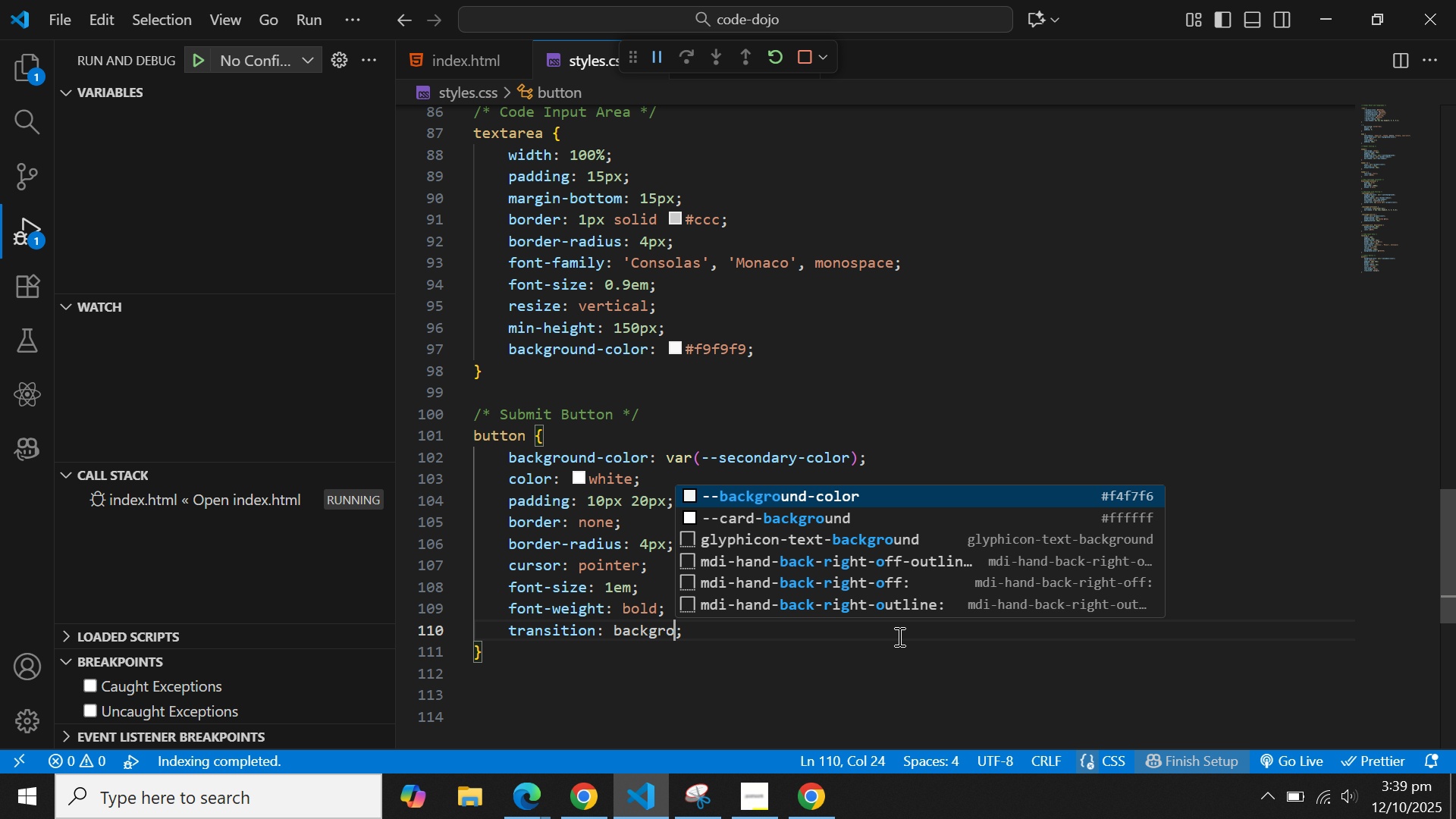 
key(Enter)
 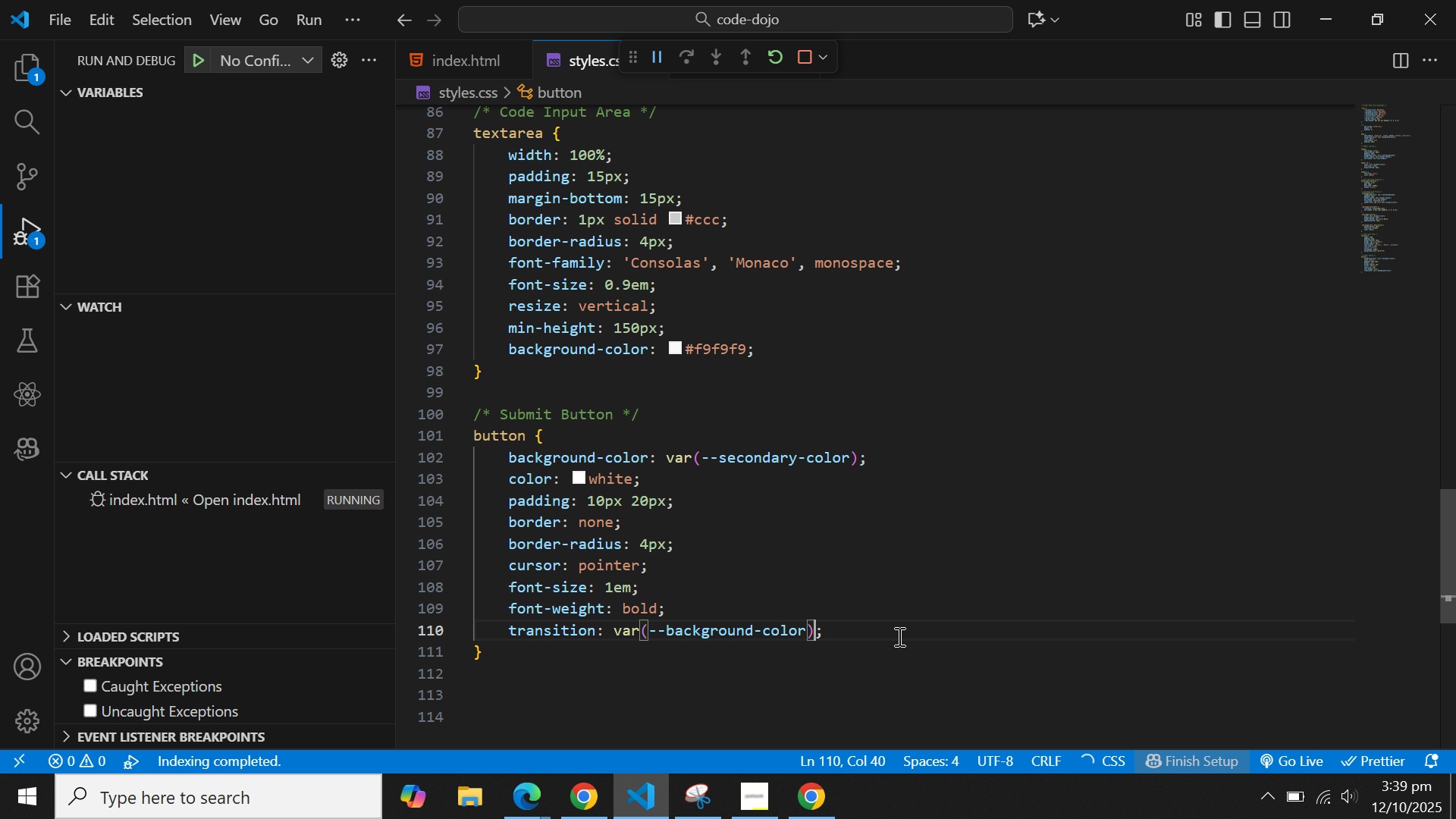 
key(Control+ArrowLeft)
 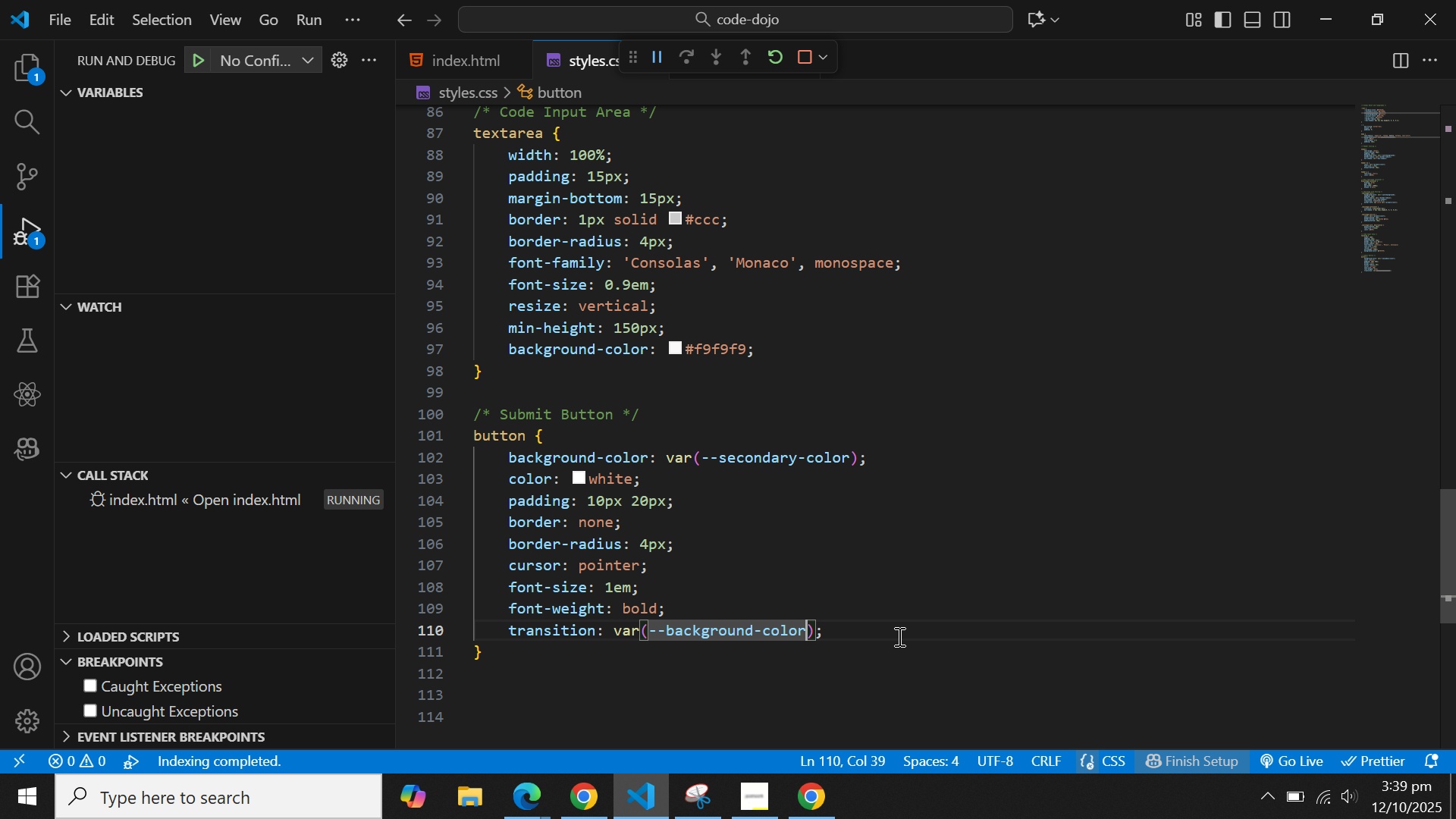 
key(Control+ArrowLeft)
 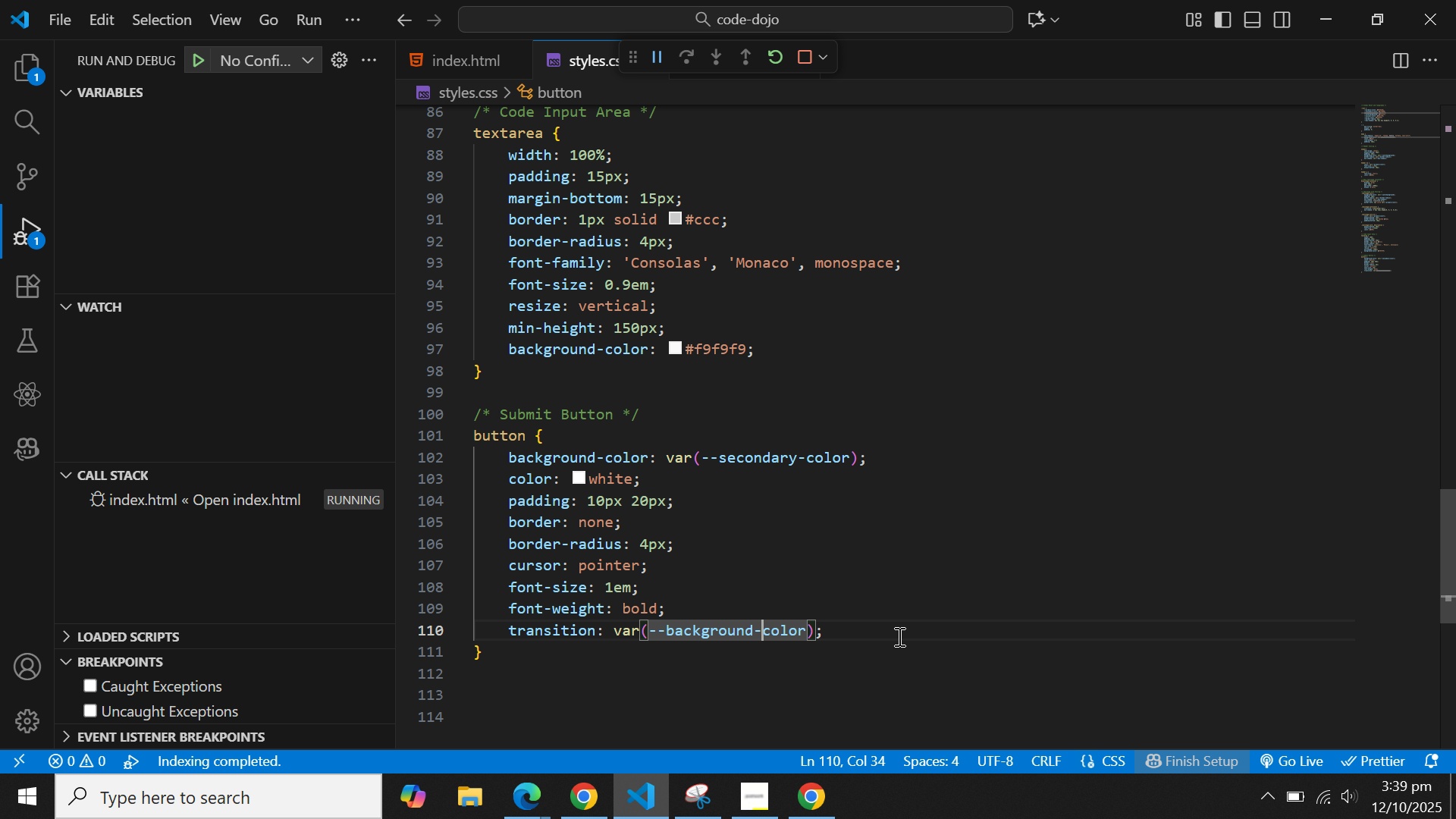 
key(Control+ArrowLeft)
 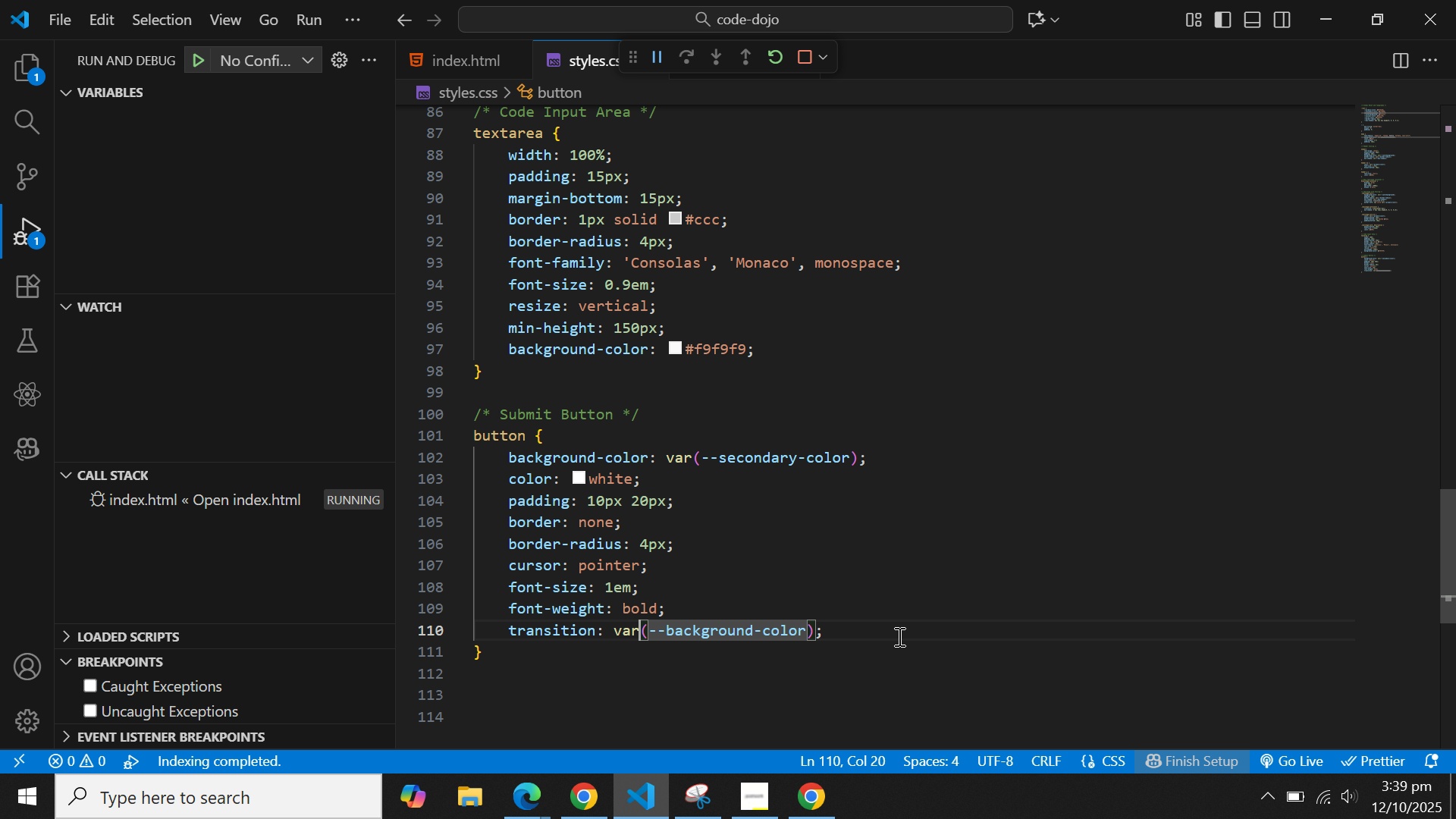 
key(Control+ArrowLeft)
 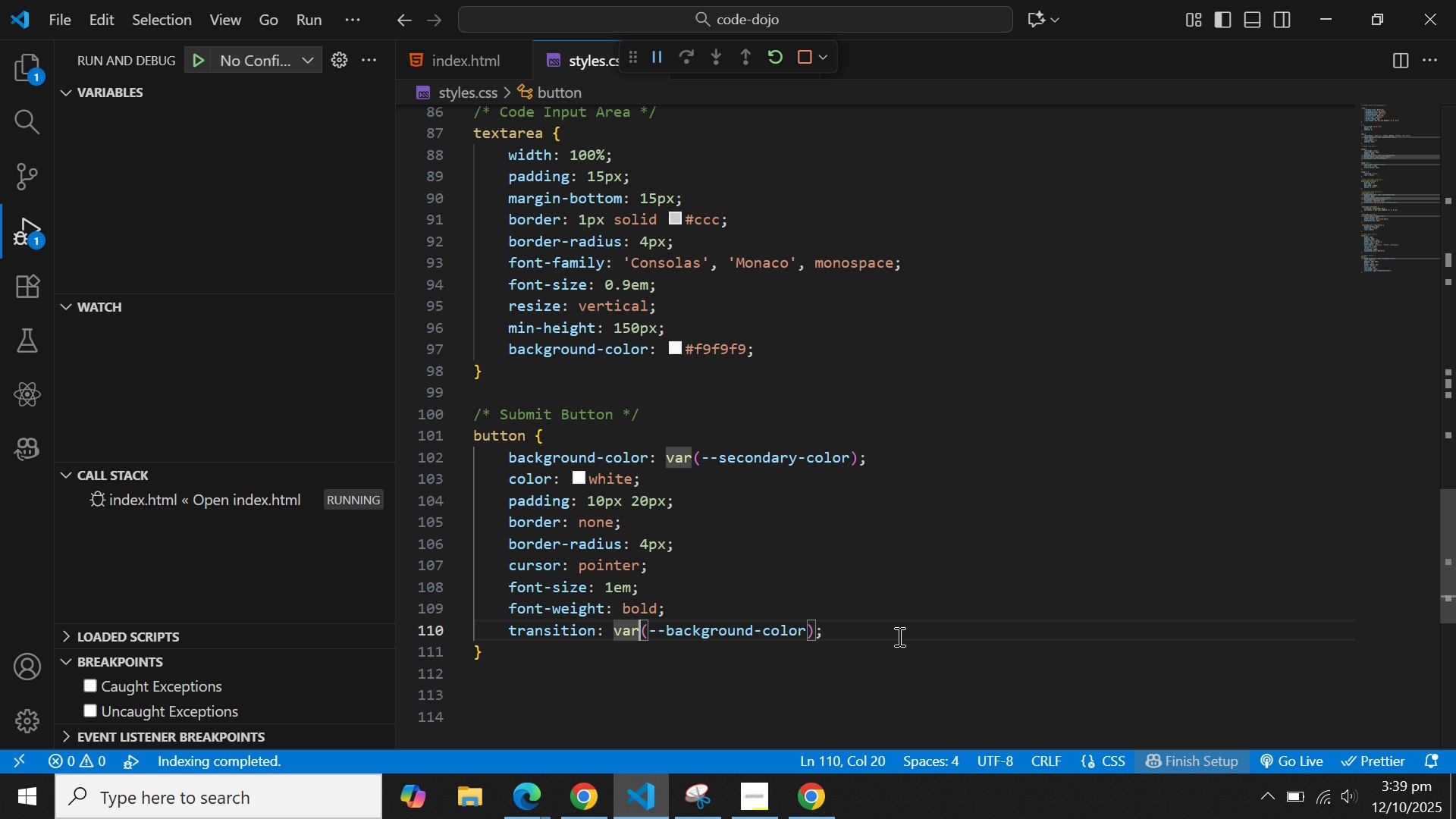 
key(Control+ArrowRight)
 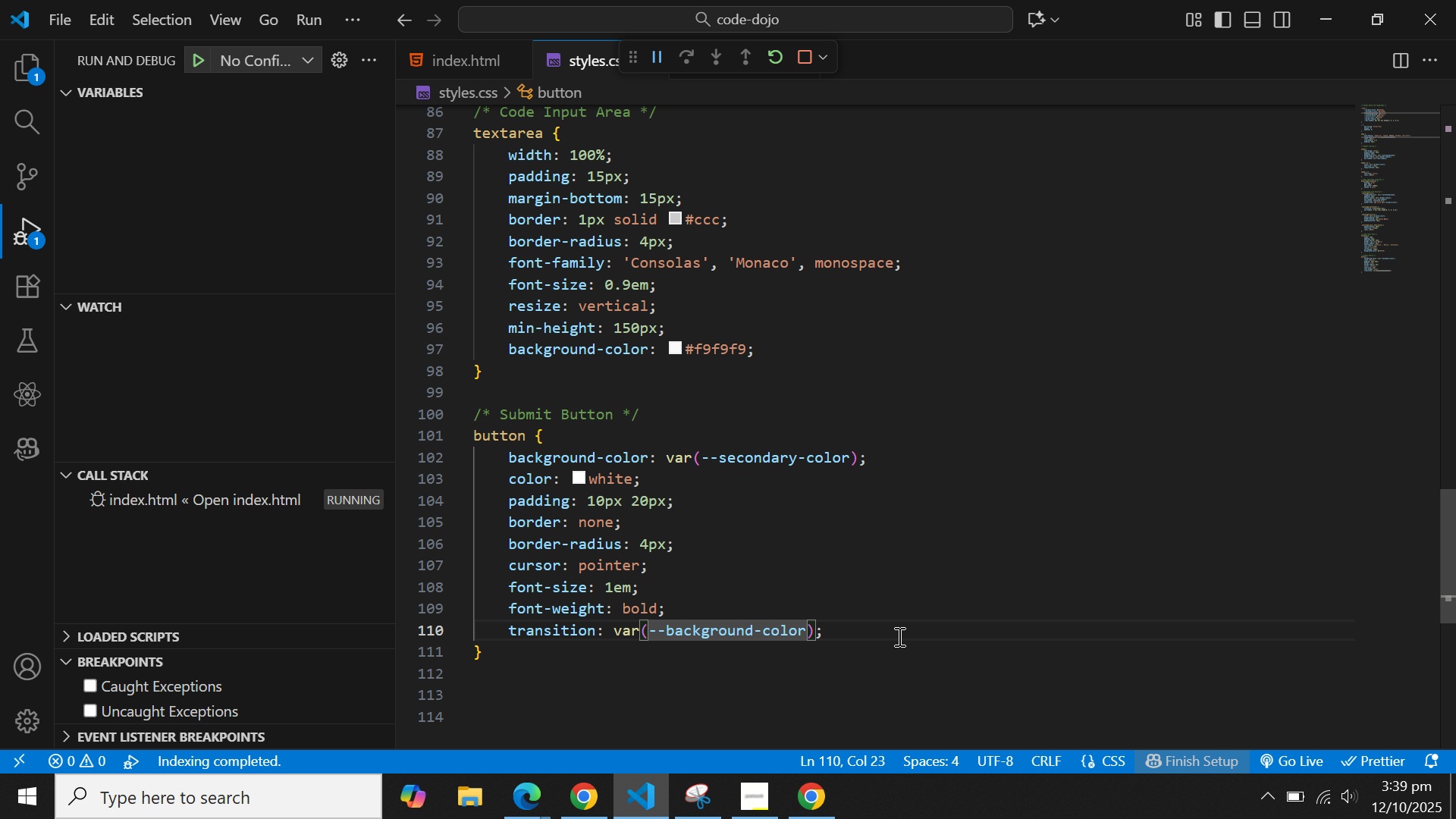 
key(Backspace)
 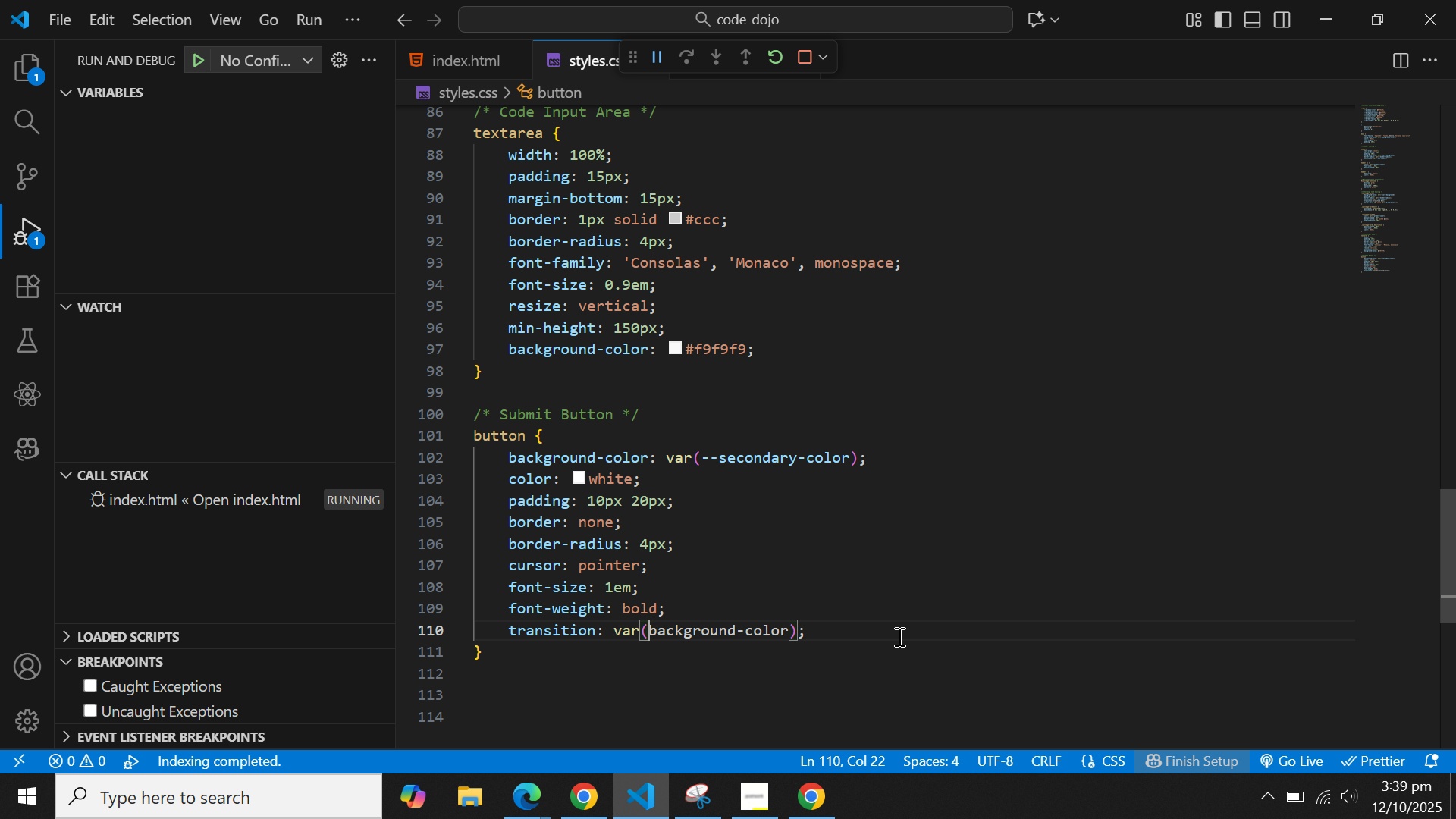 
key(Backspace)
 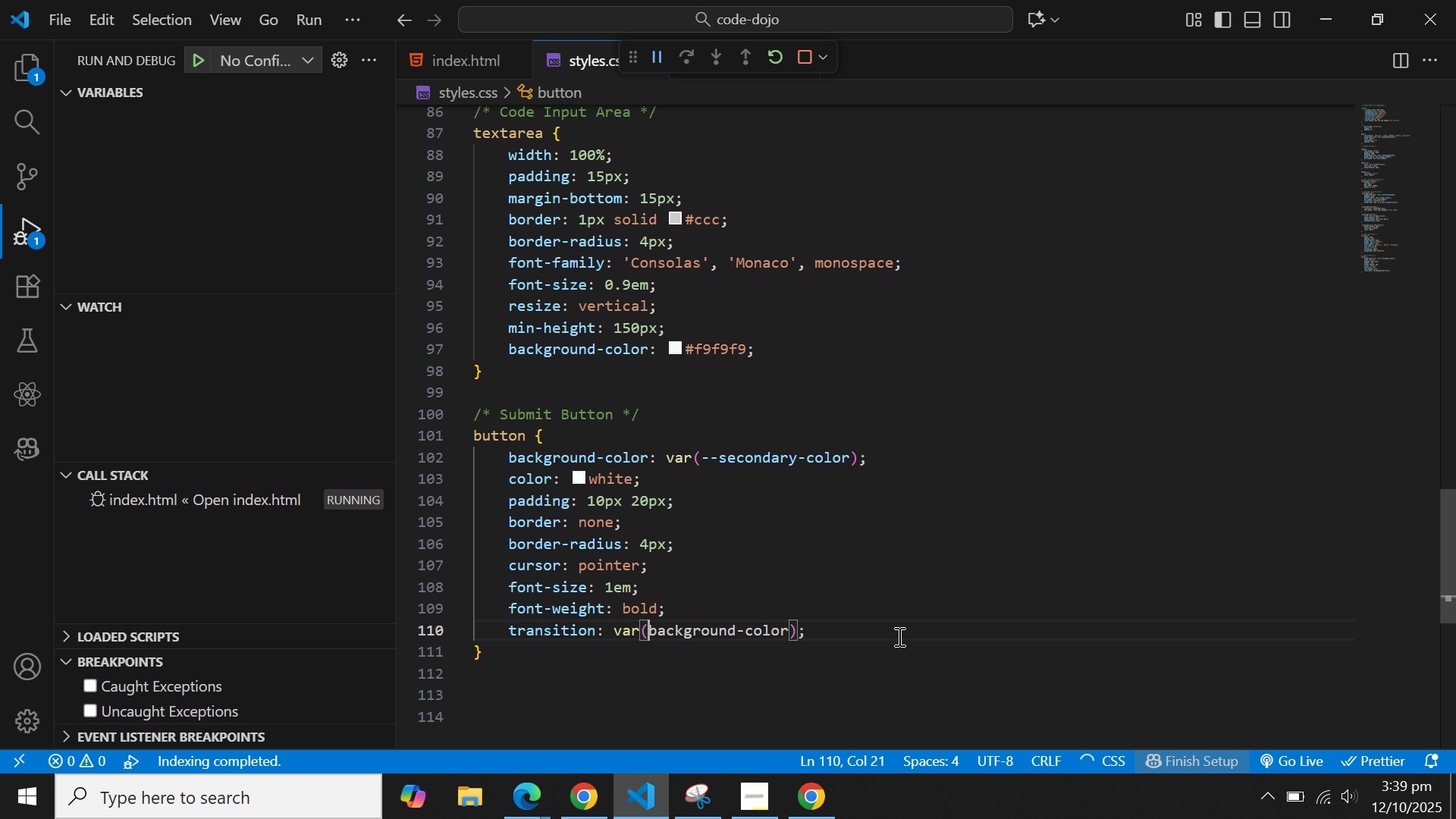 
key(Backspace)
 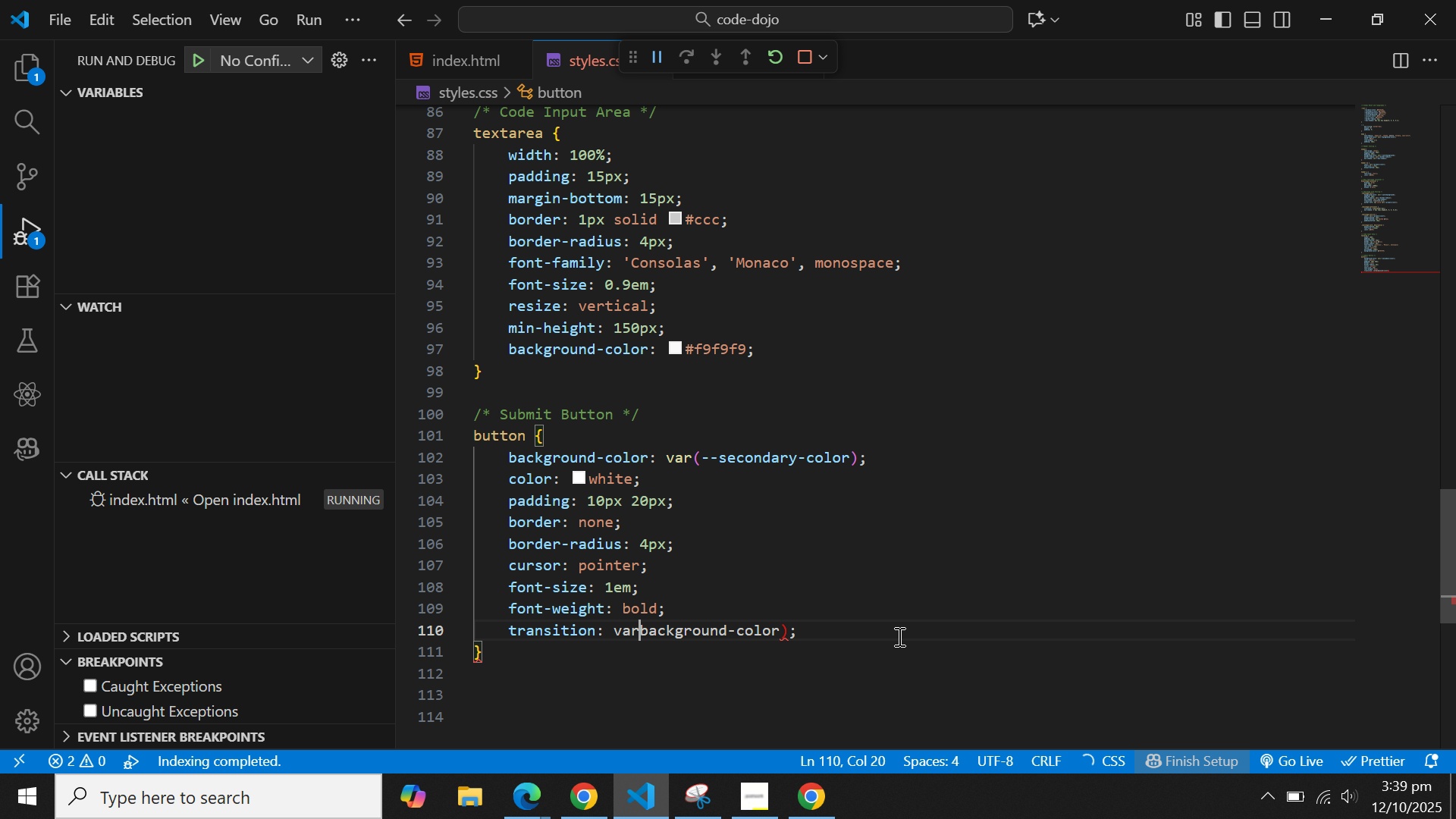 
key(Backspace)
 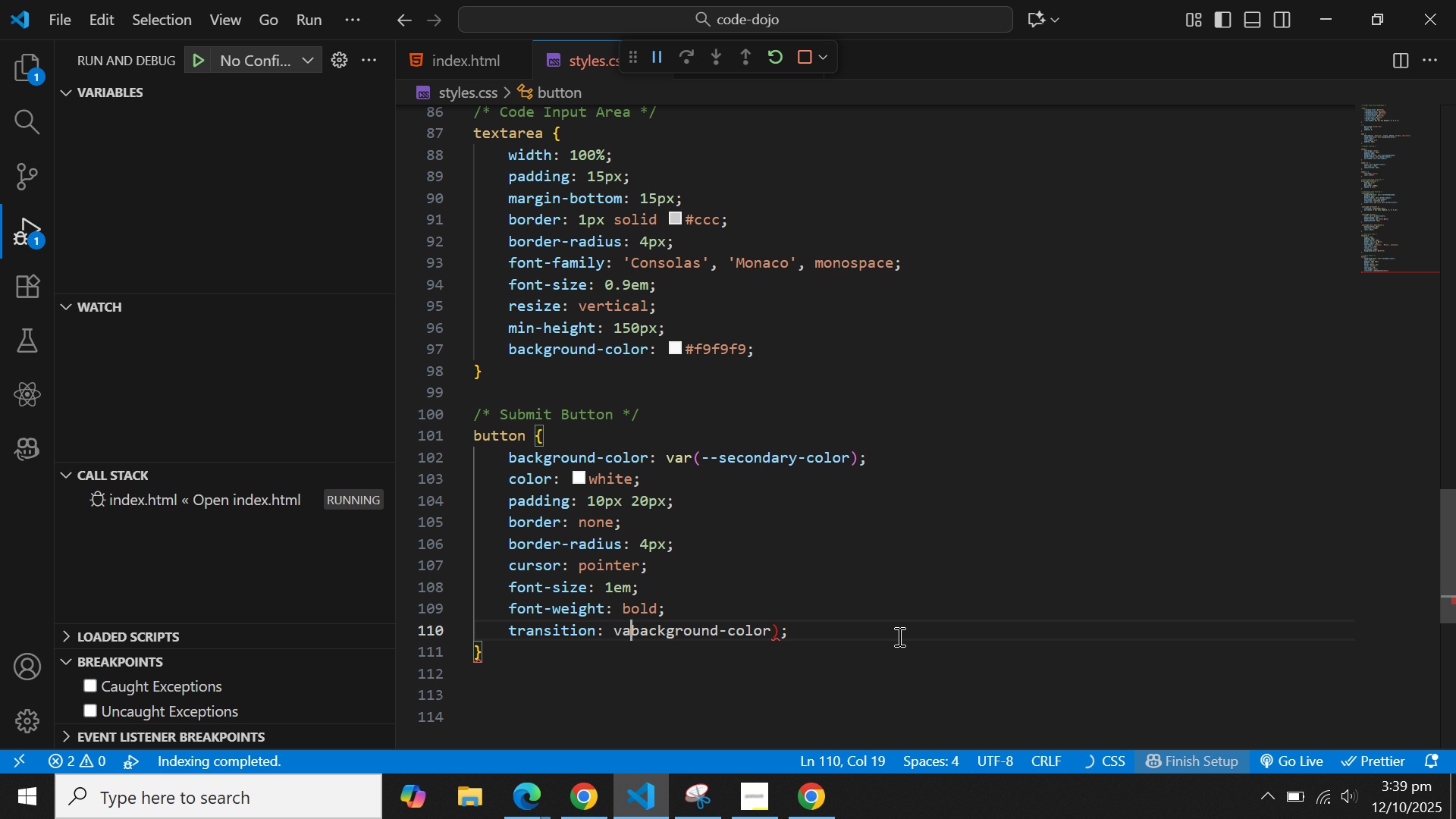 
key(Backspace)
 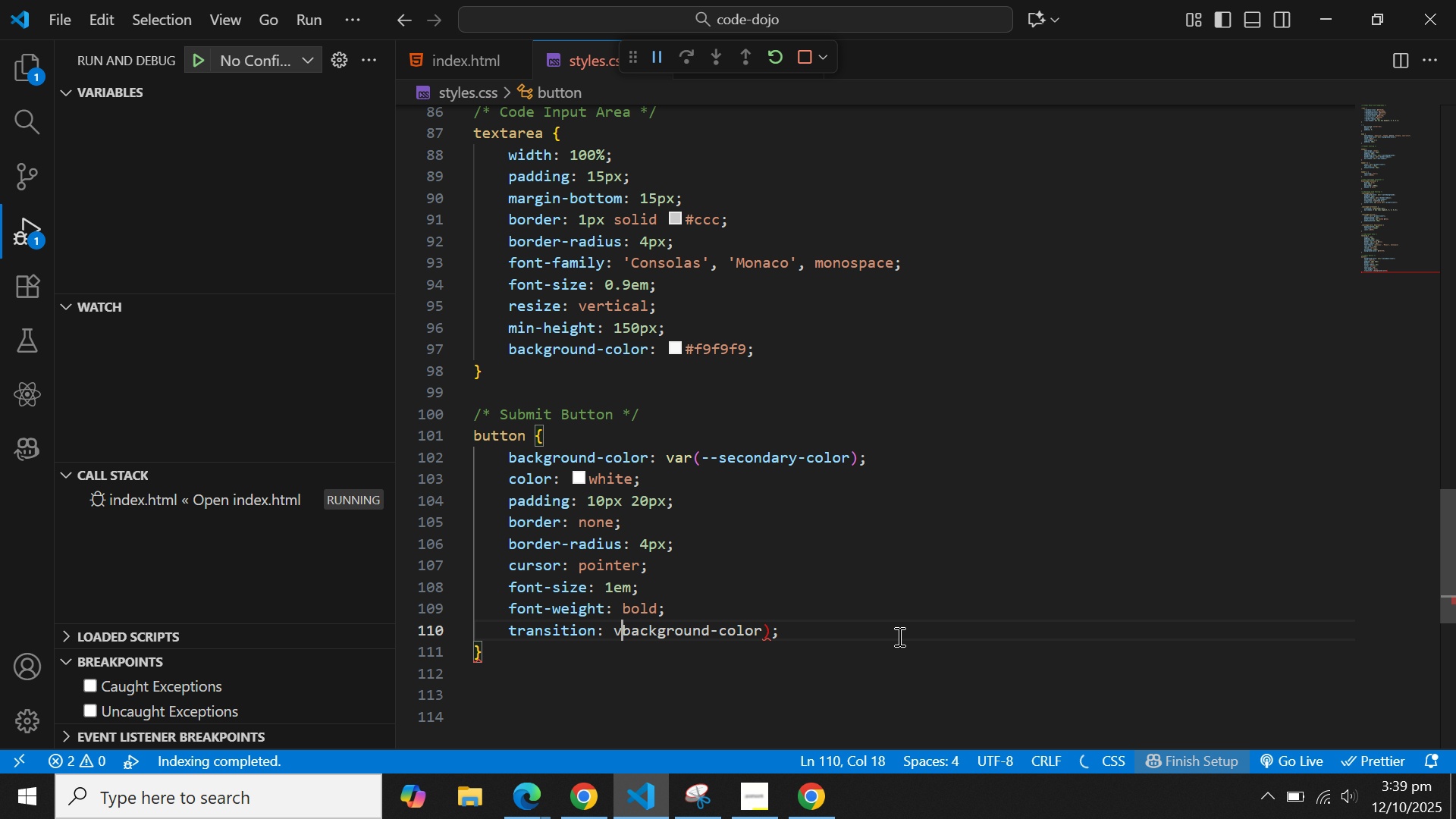 
key(Backspace)
 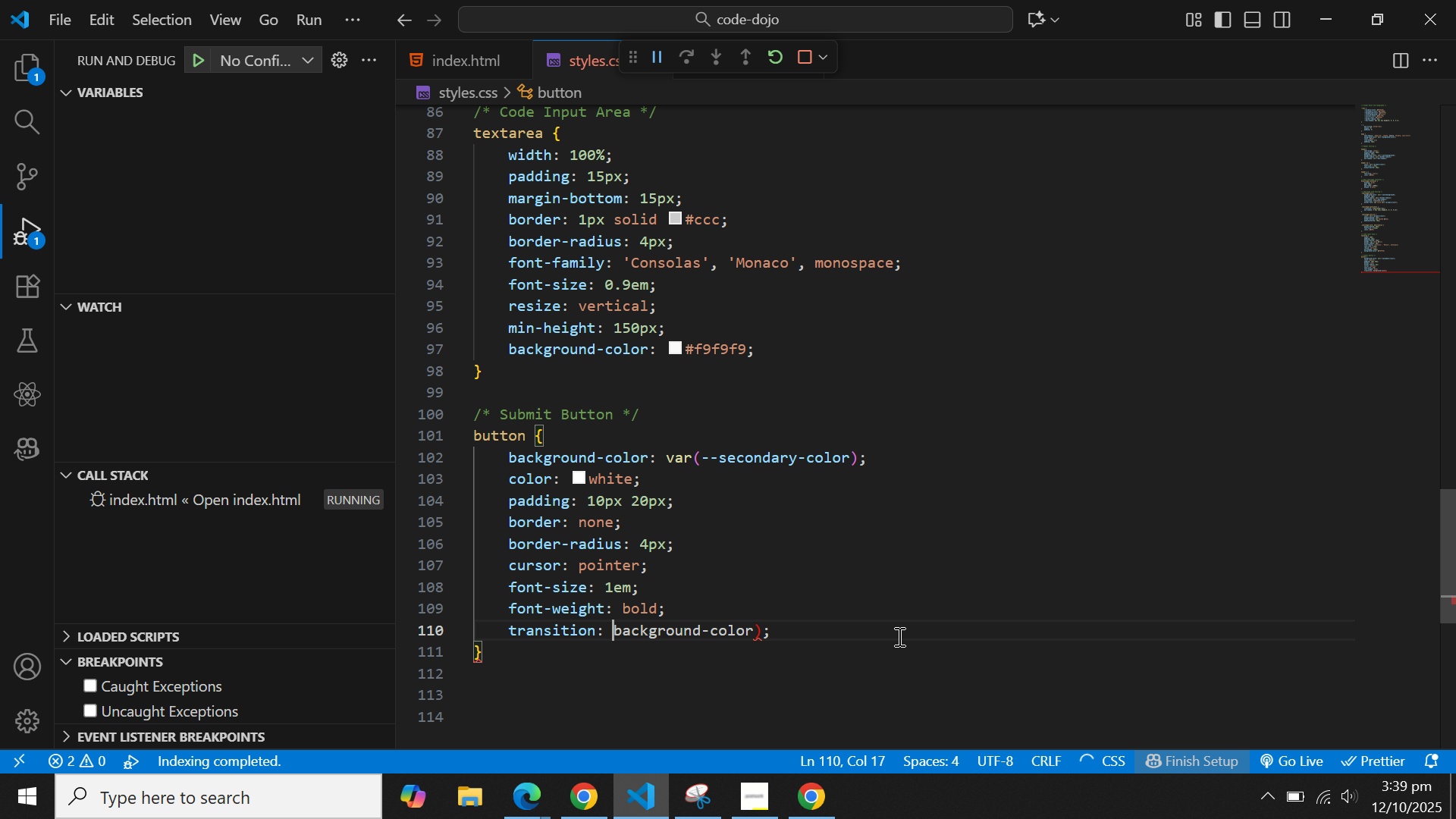 
key(Control+ArrowRight)
 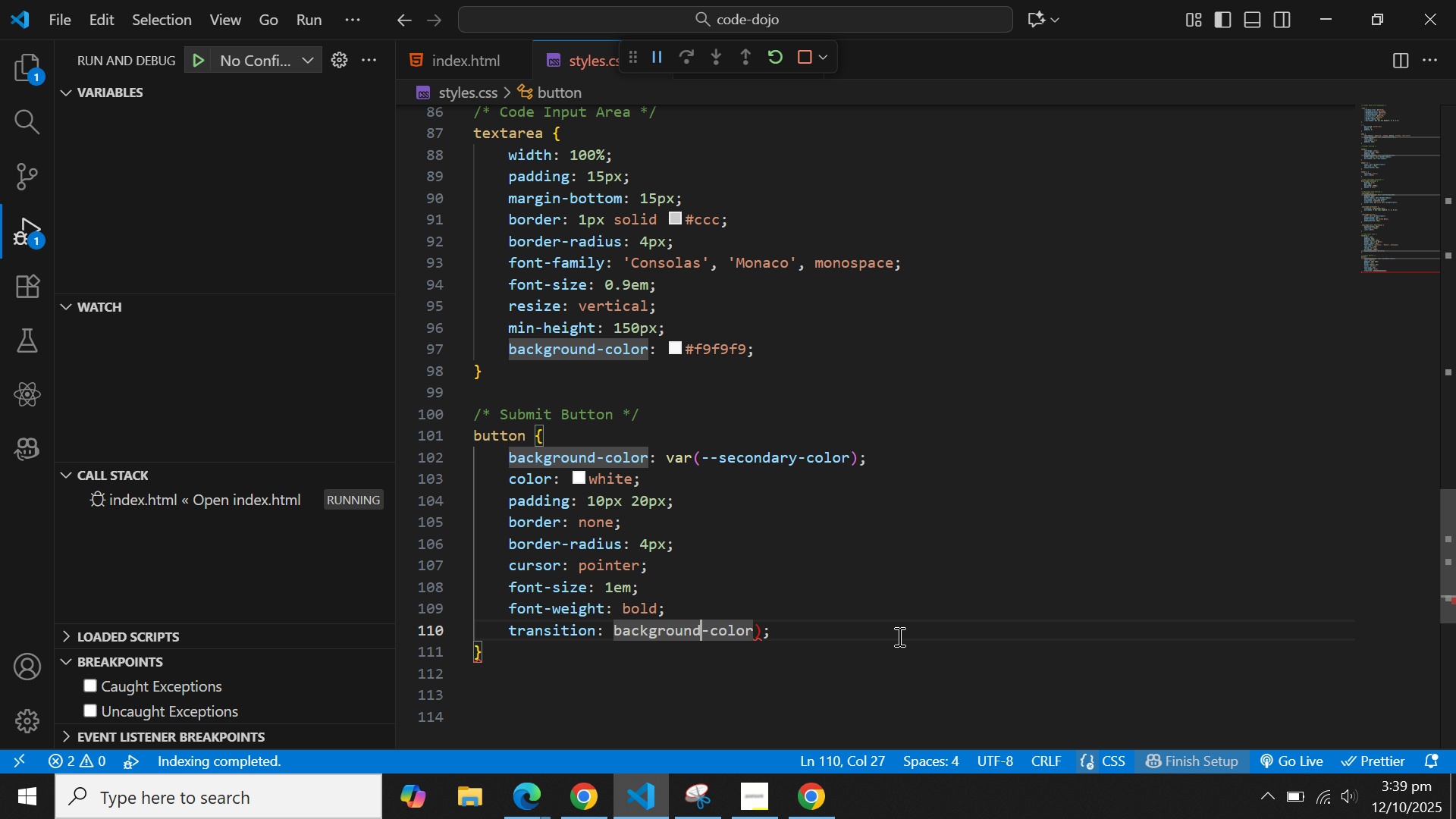 
key(Control+ArrowRight)
 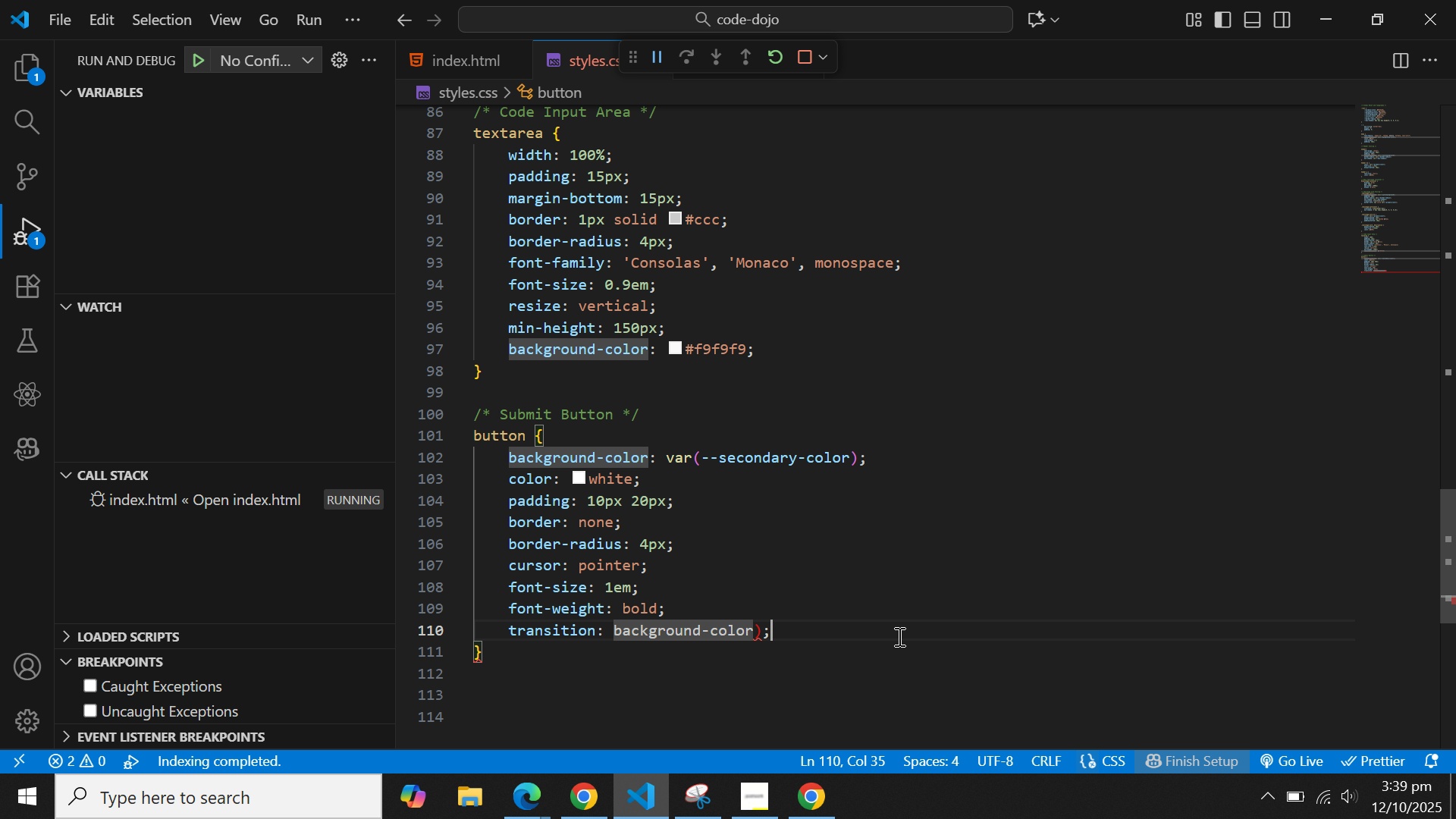 
key(Control+ArrowRight)
 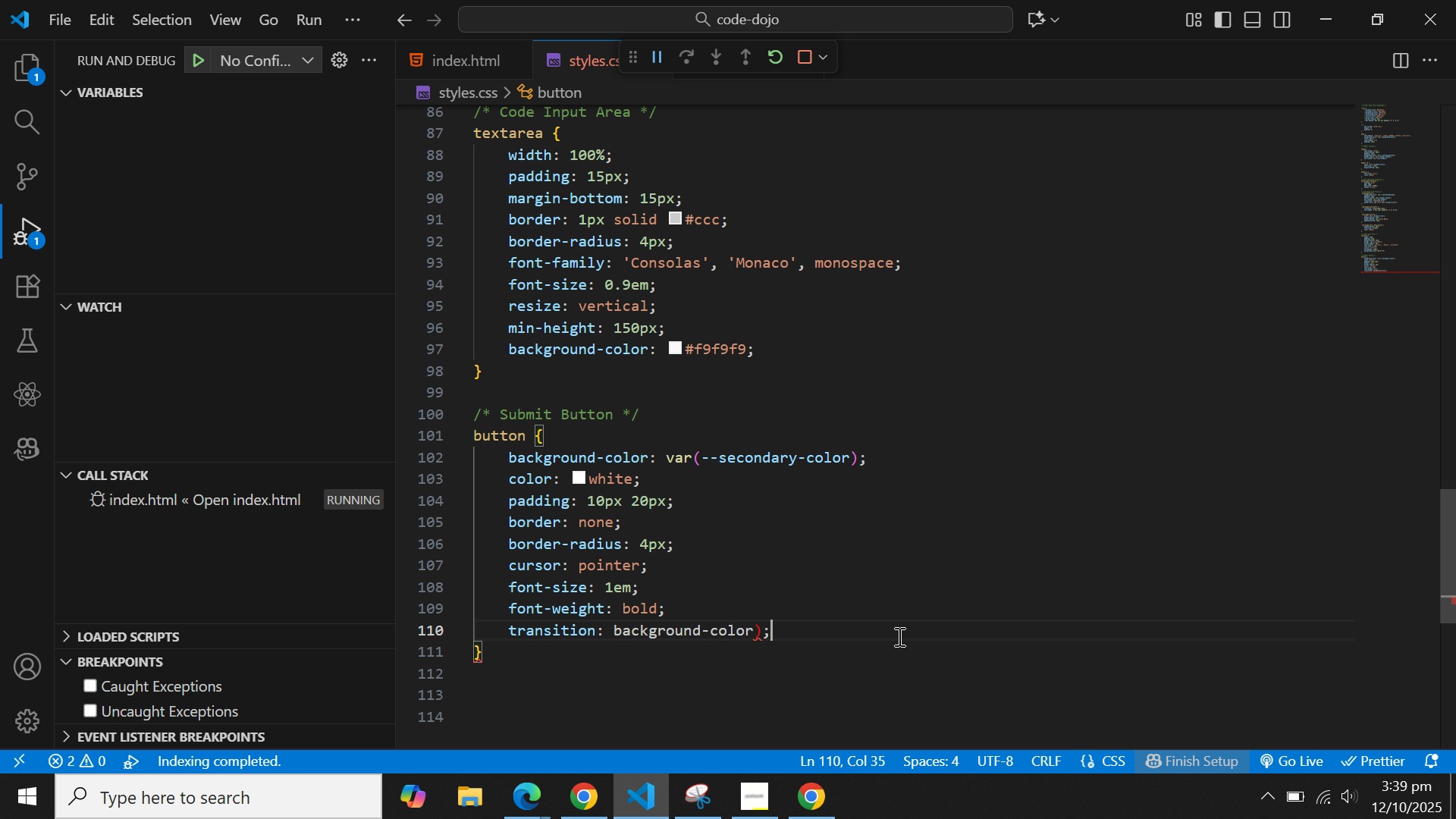 
key(Control+ArrowRight)
 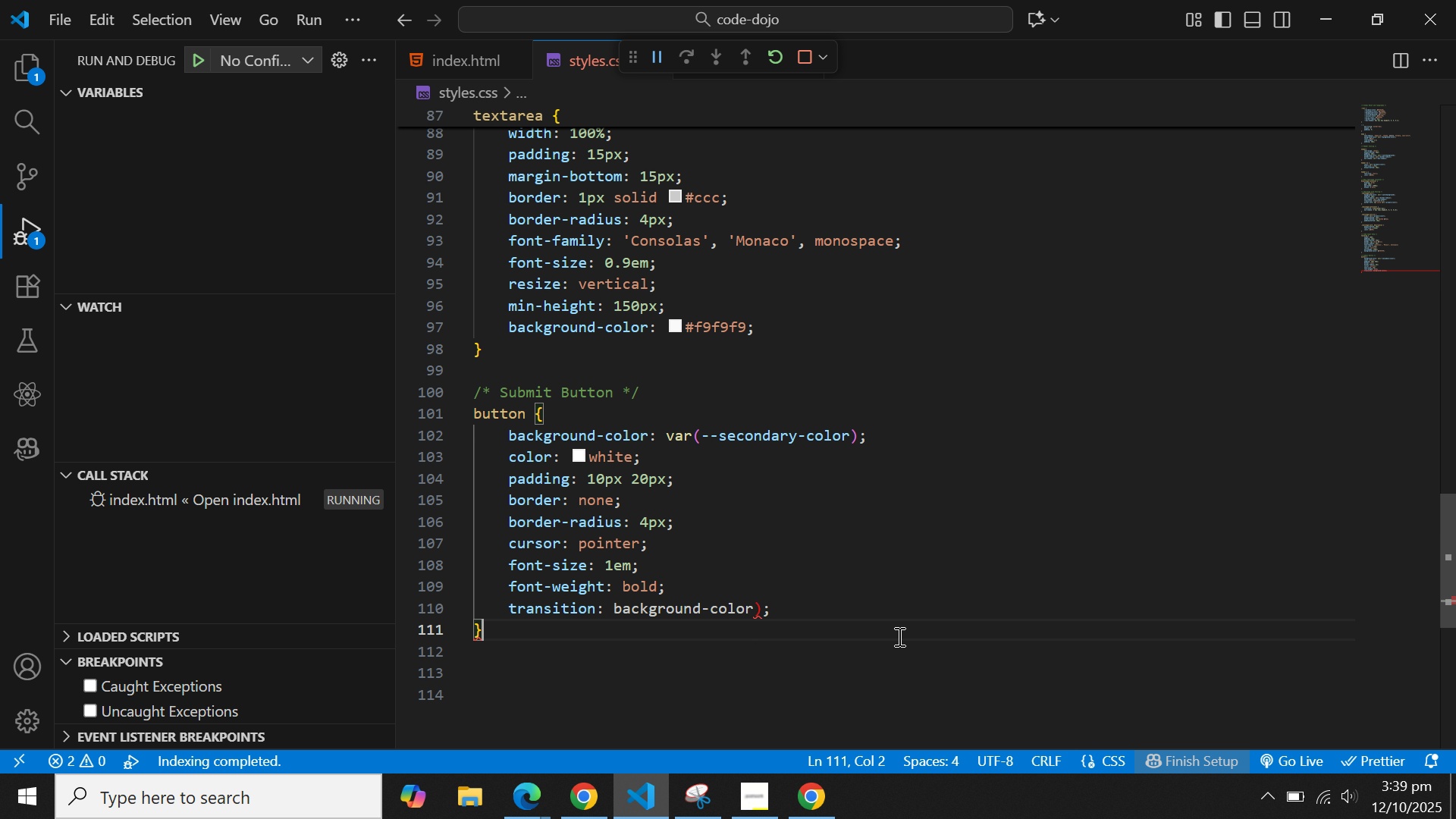 
key(Control+ArrowLeft)
 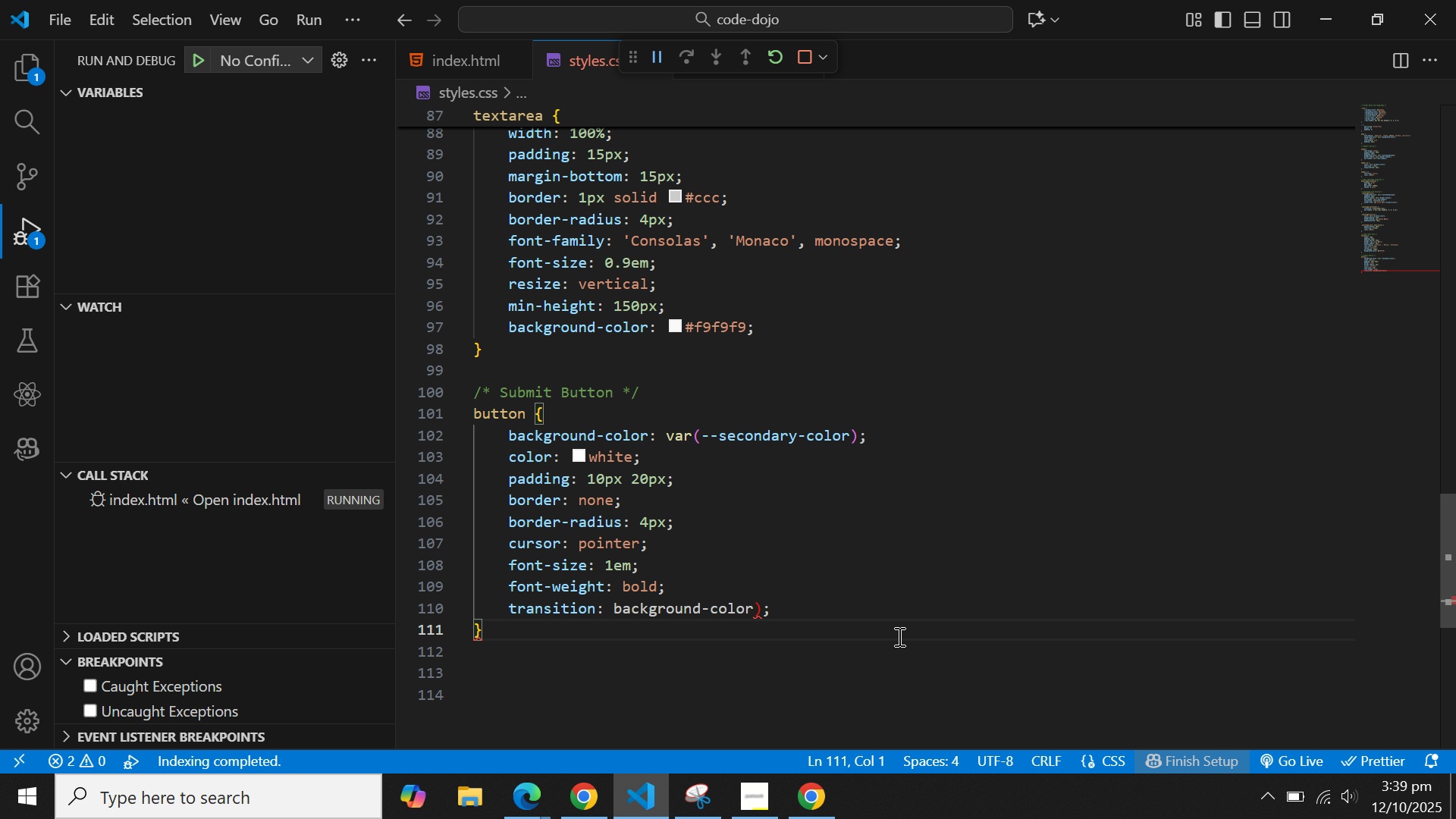 
key(Control+ArrowLeft)
 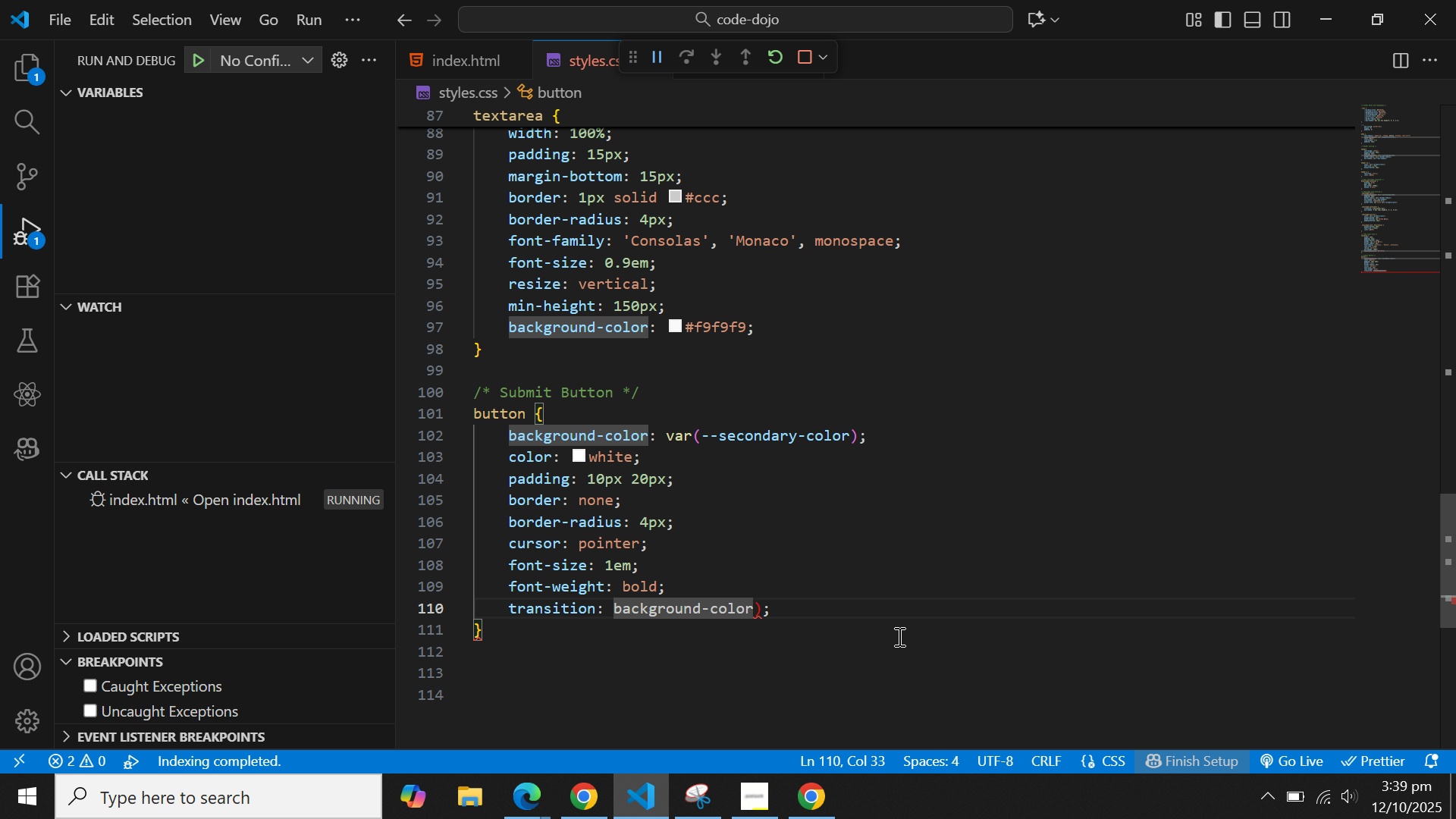 
key(ArrowRight)
 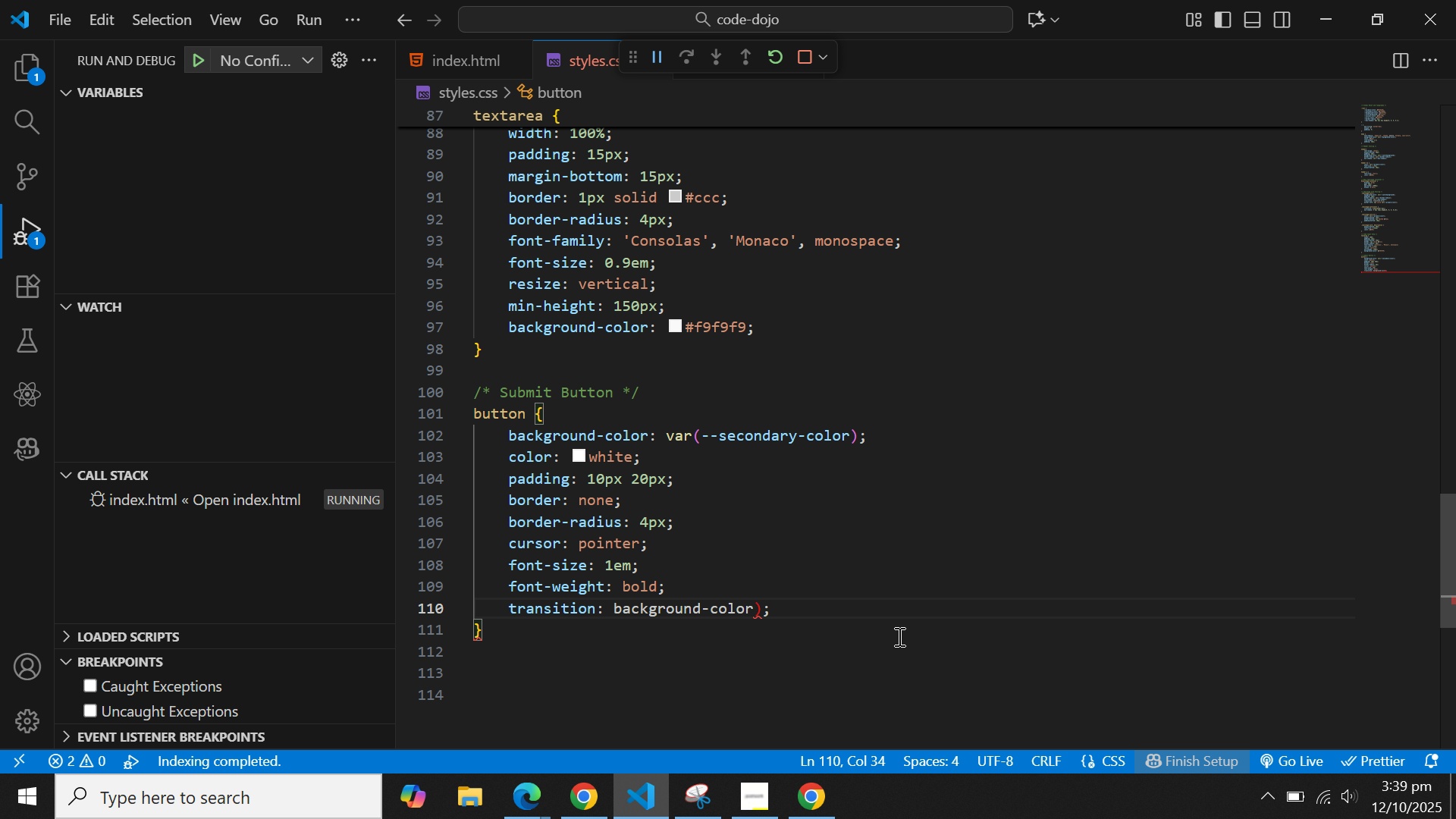 
key(Backspace)
type( 0.3a)
key(Backspace)
type(s)
 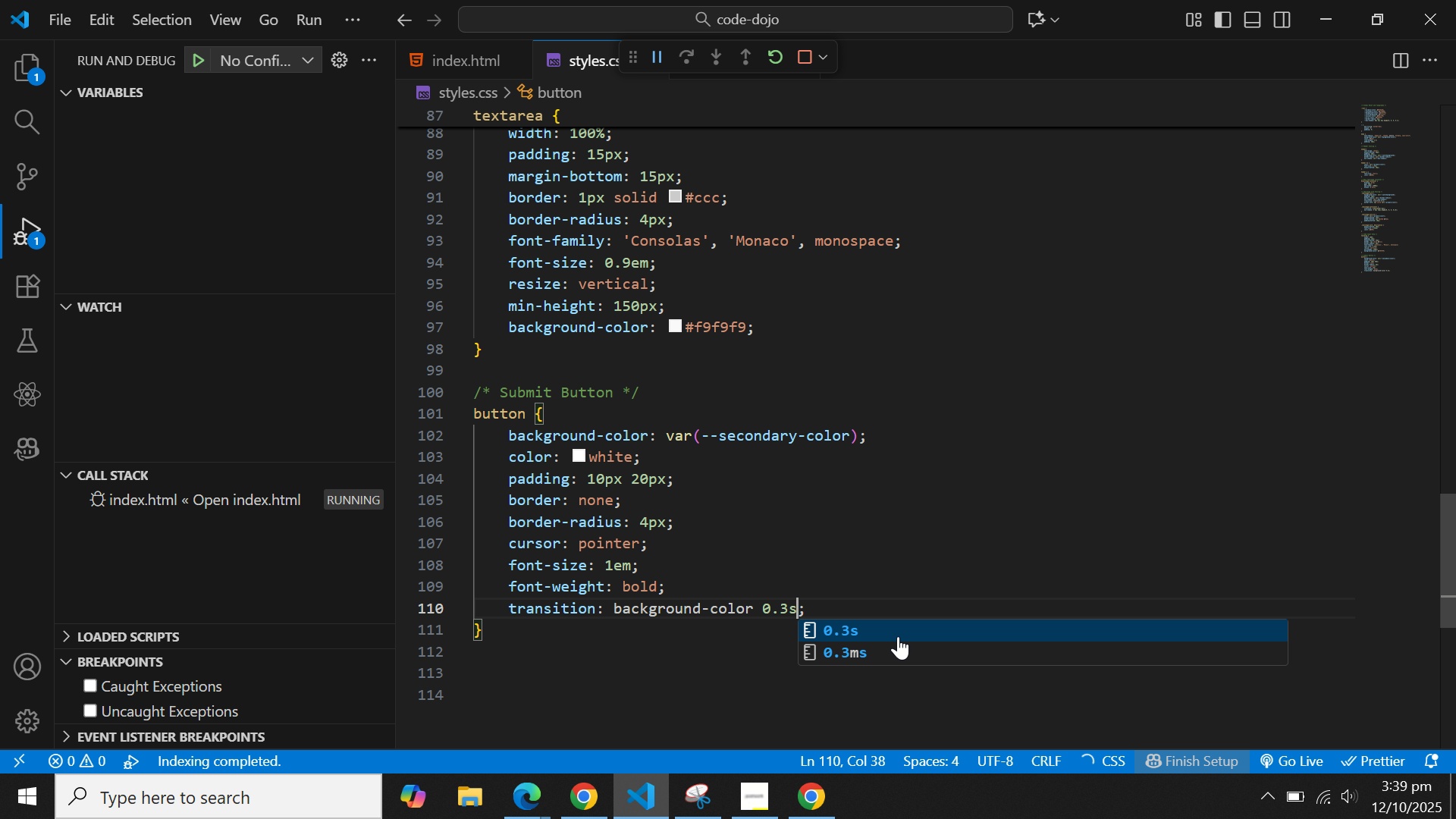 
key(ArrowRight)
 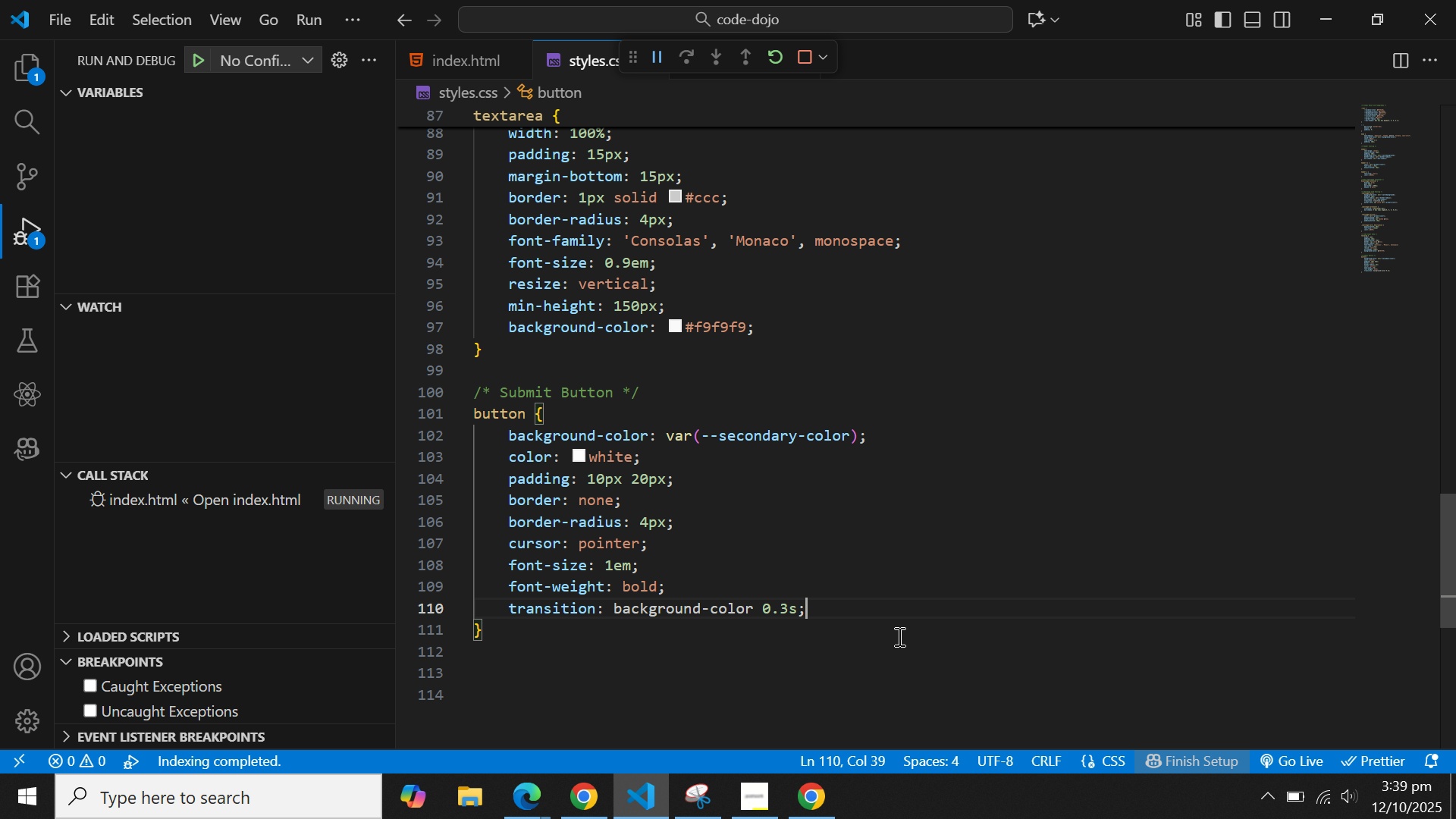 
key(ArrowDown)
 